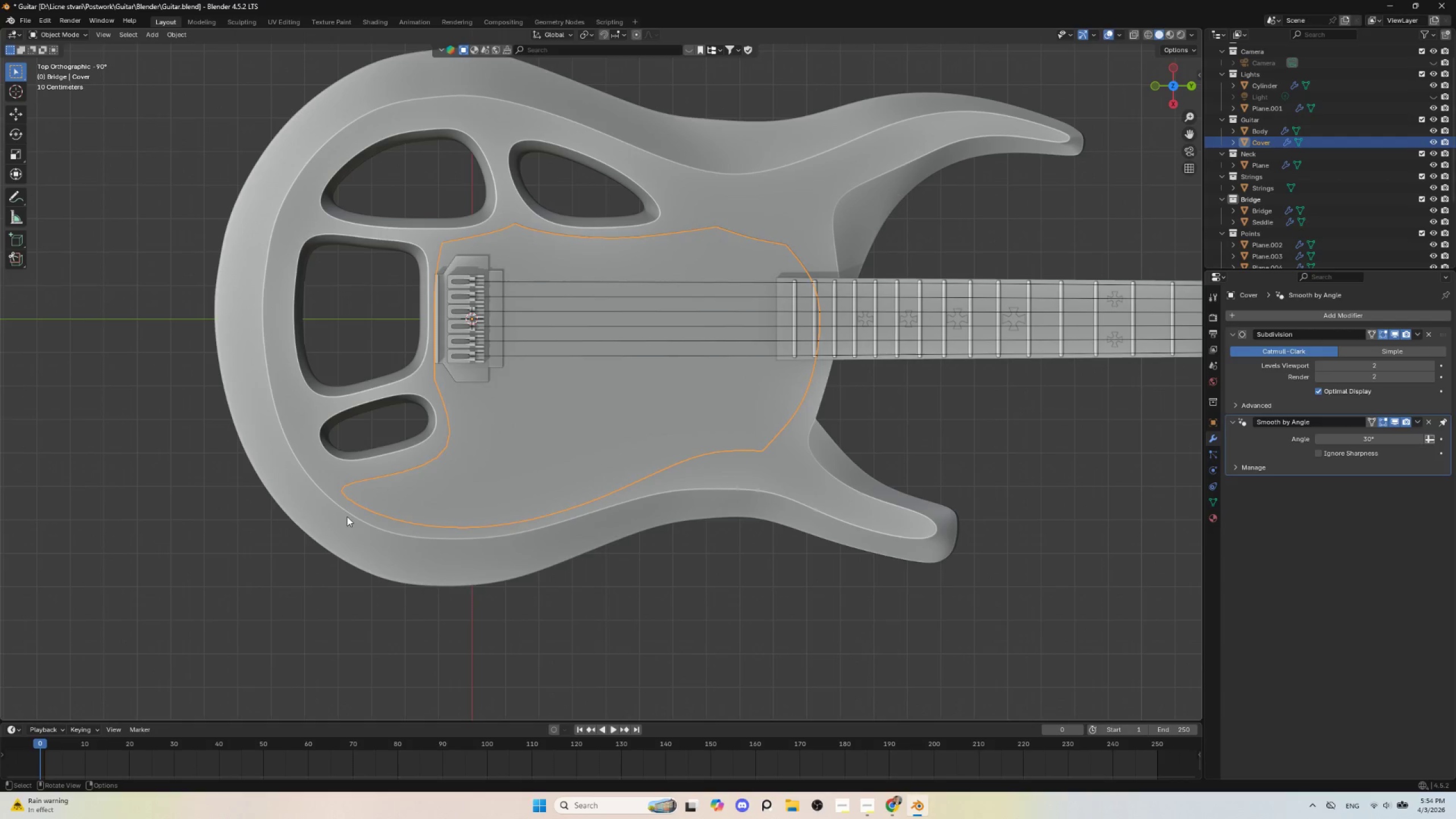 
key(Tab)
 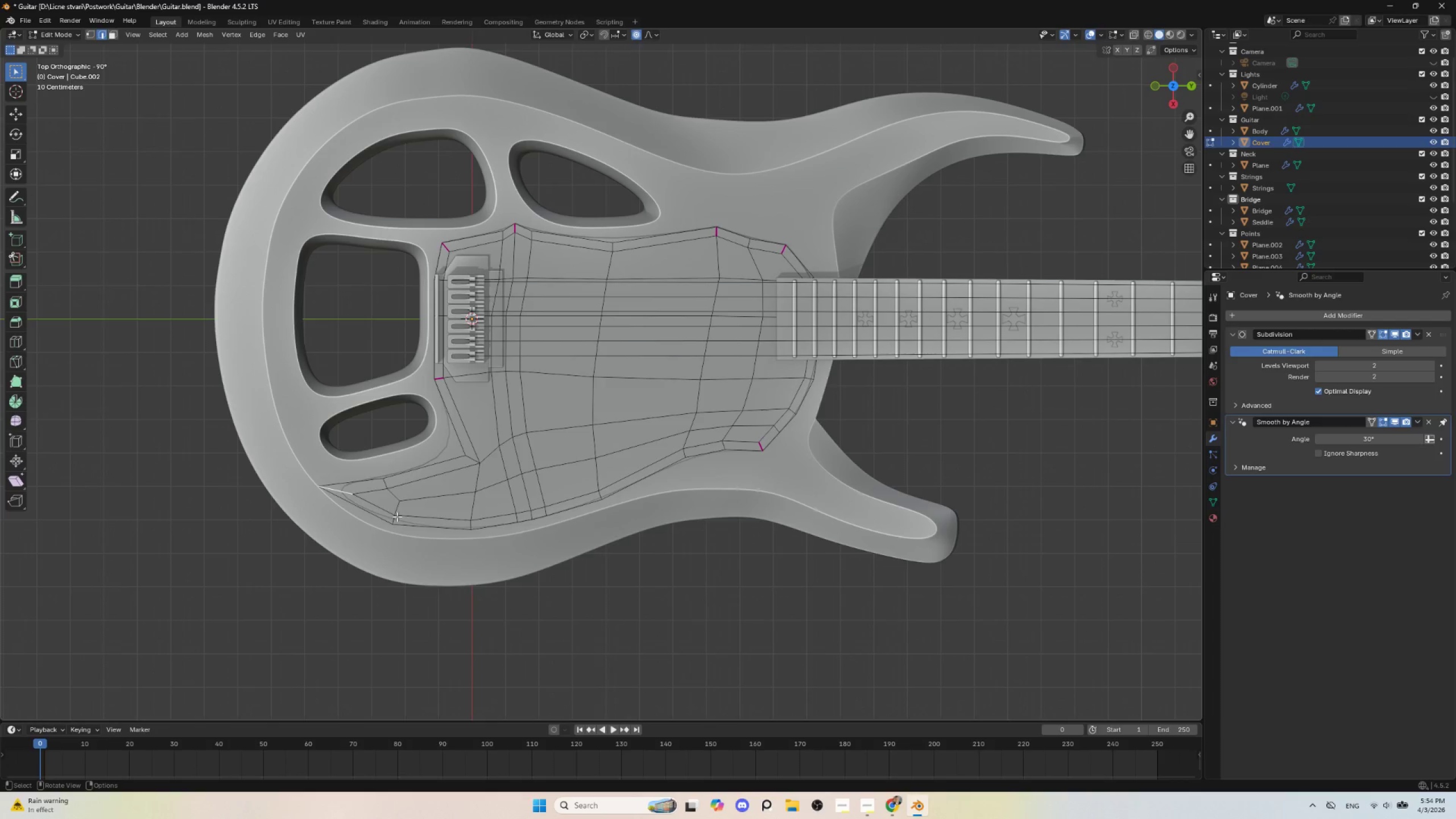 
key(Tab)
 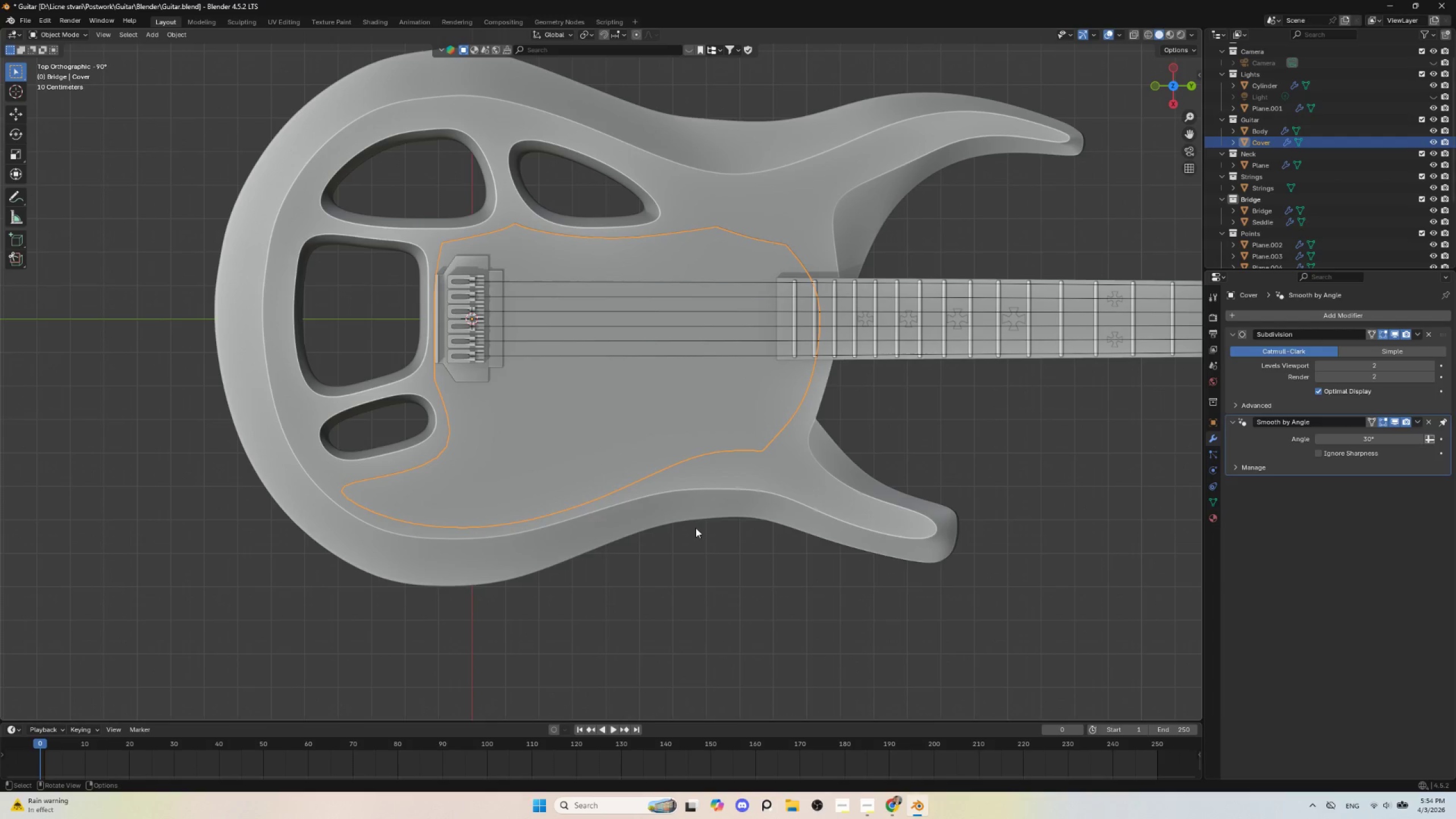 
key(Tab)
 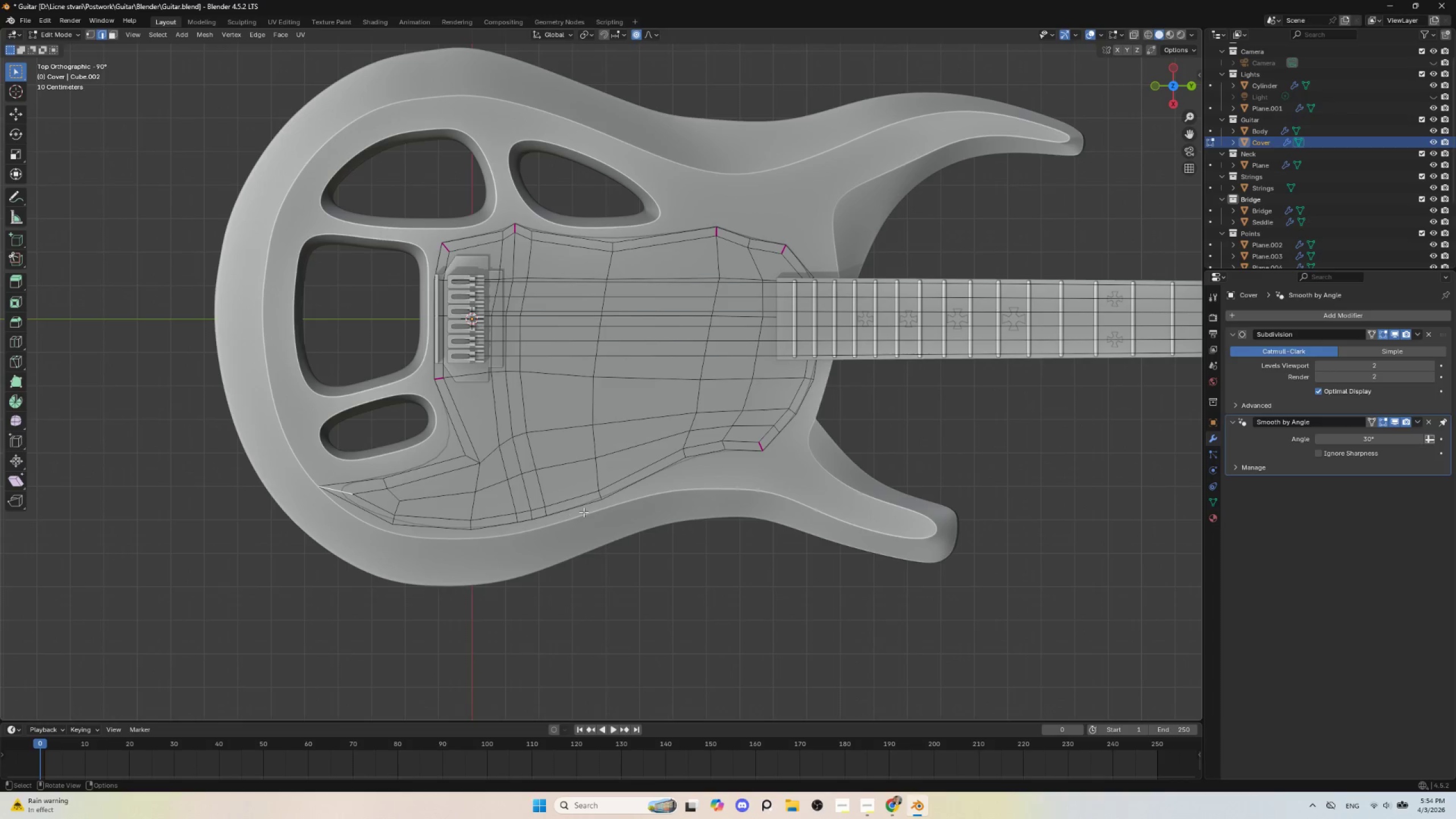 
key(Tab)
 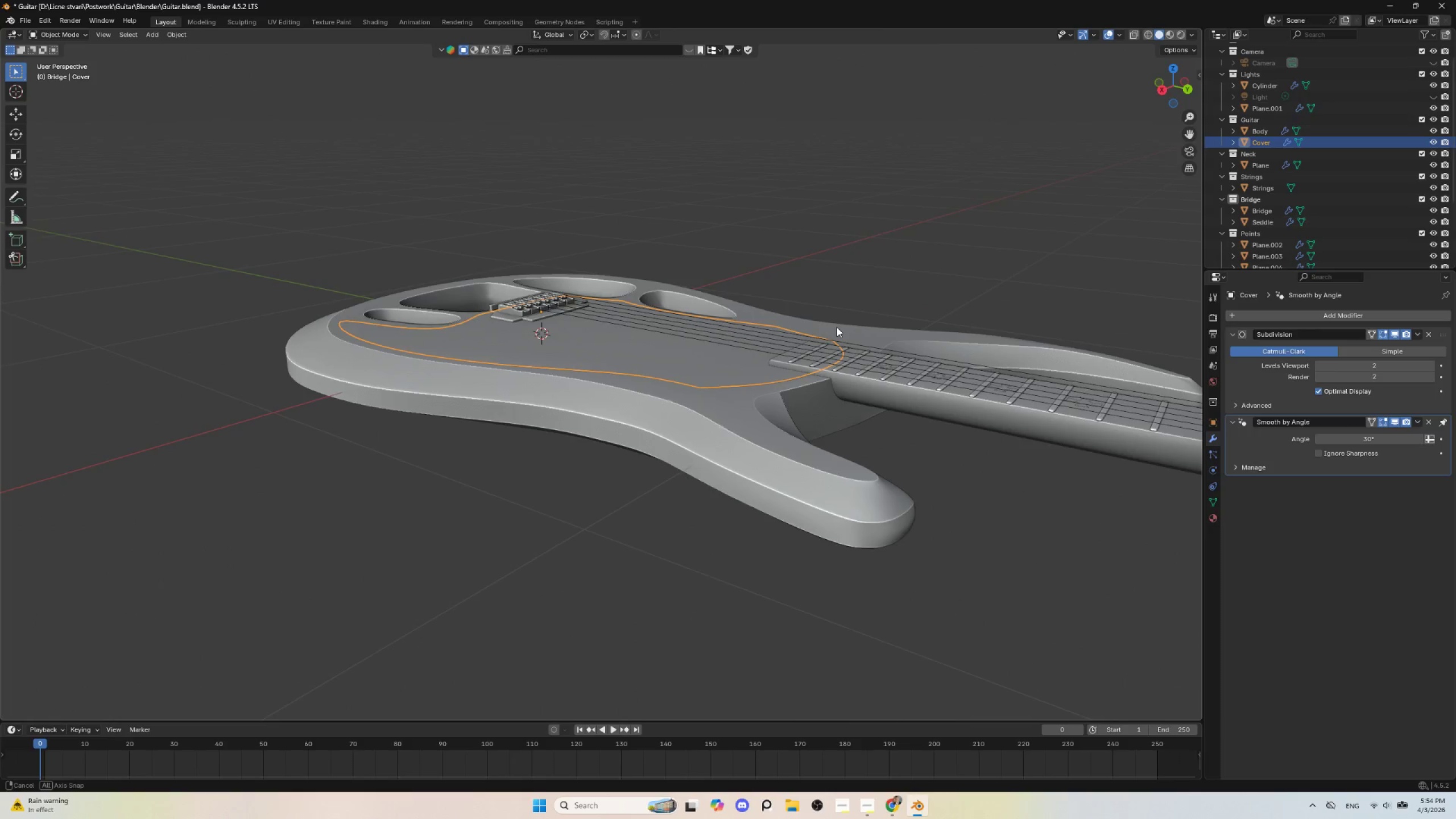 
hold_key(key=AltLeft, duration=0.72)
 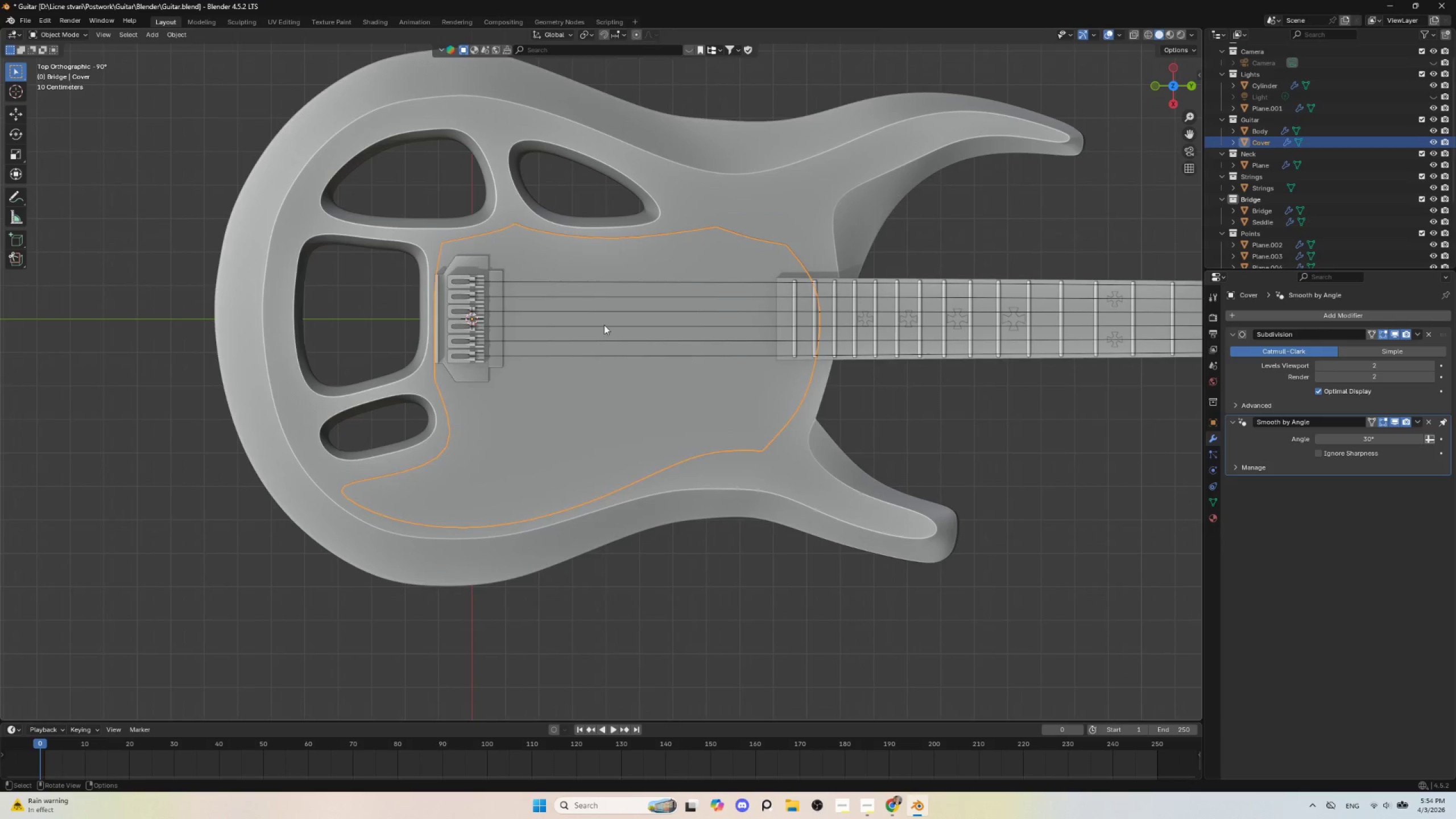 
key(Tab)
 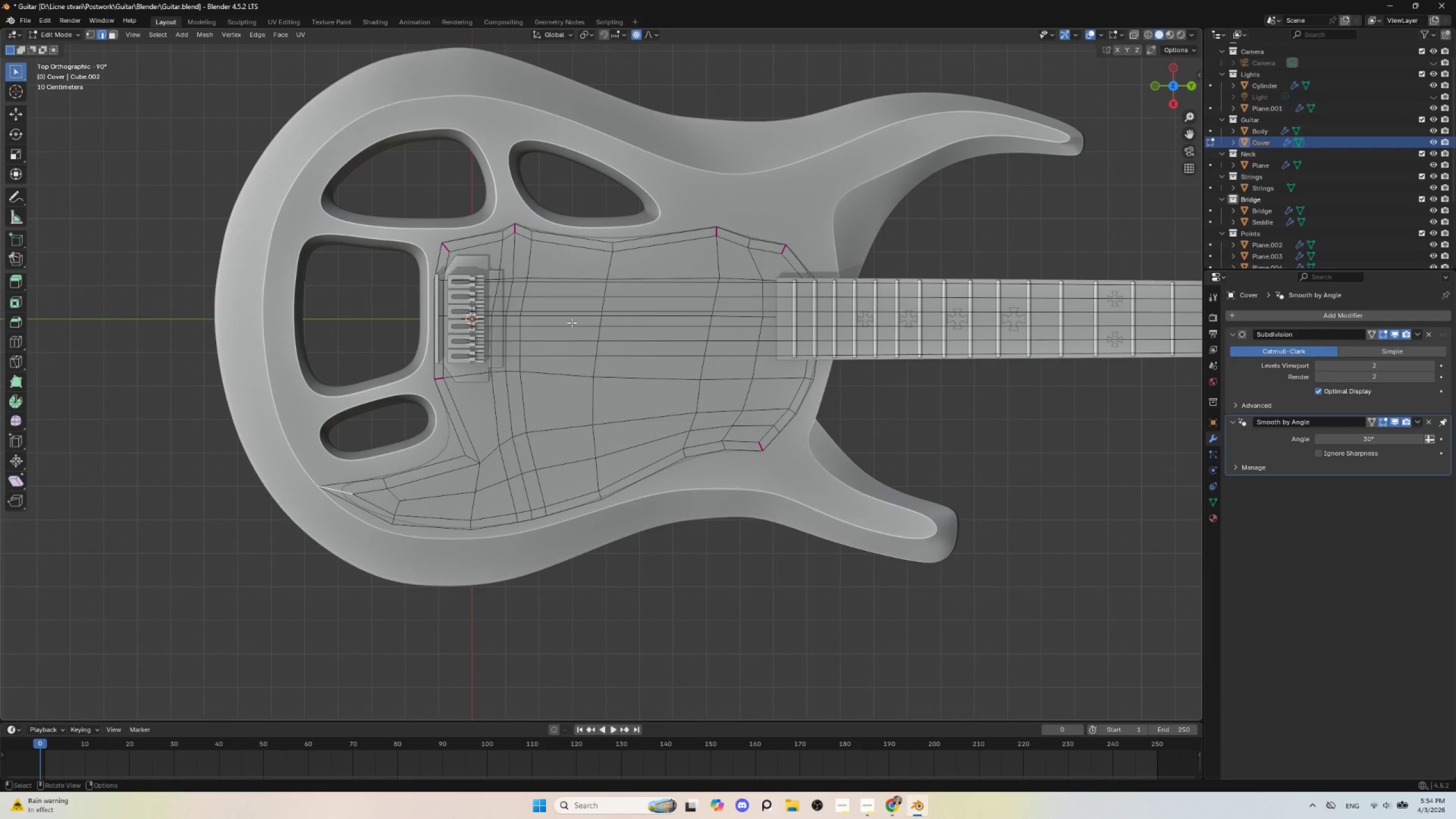 
key(Tab)
 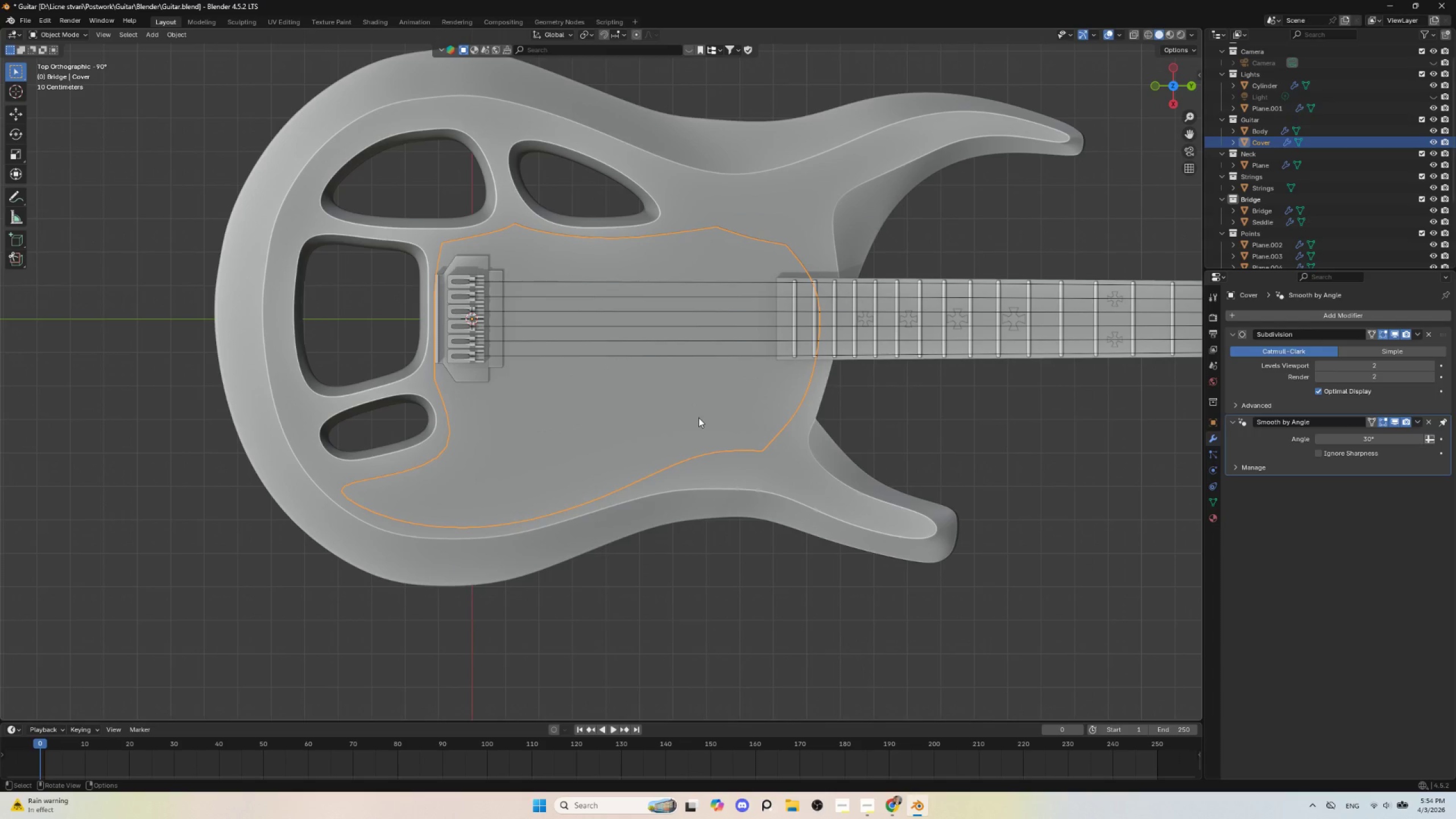 
wait(6.01)
 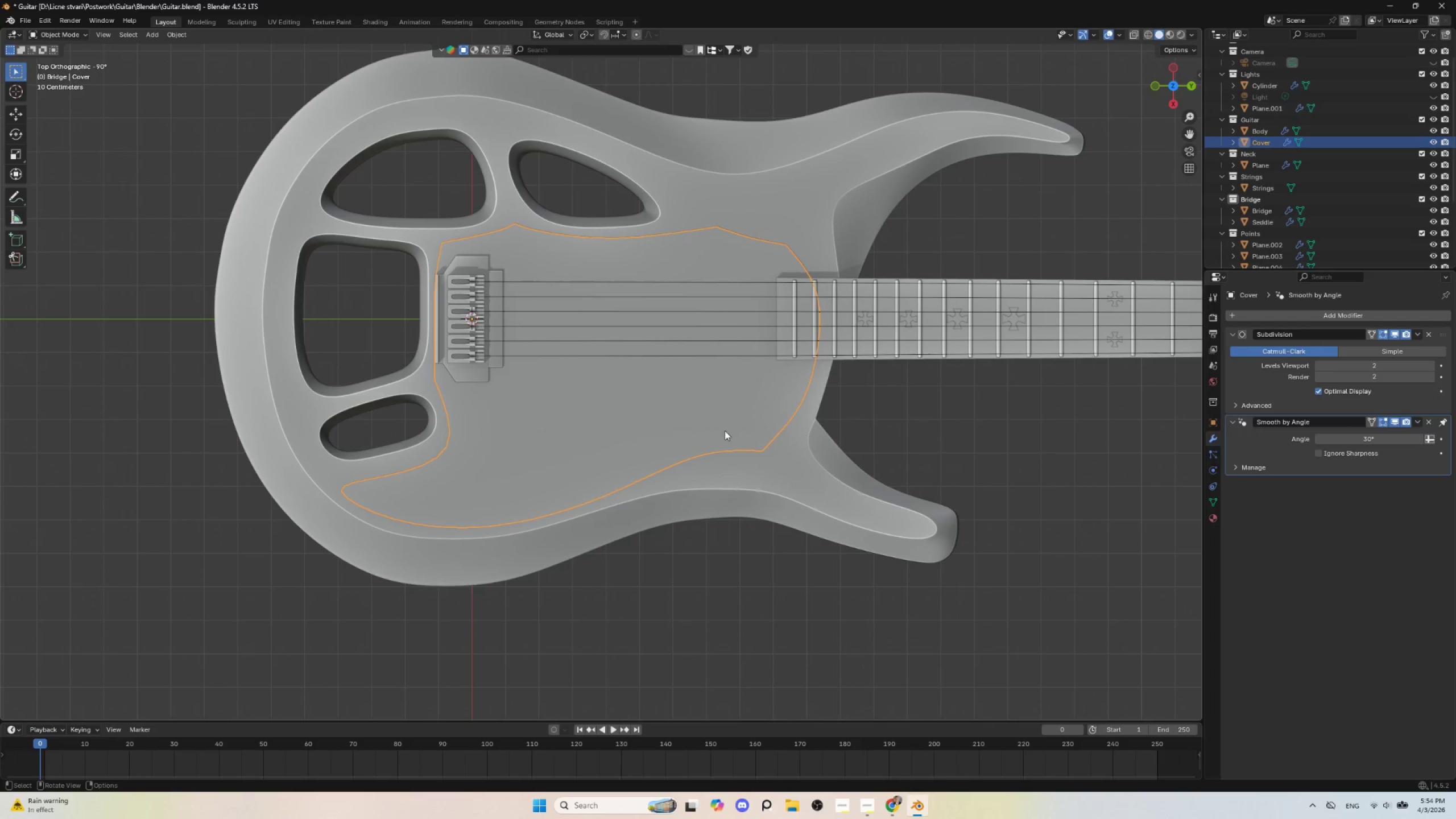 
key(Tab)
 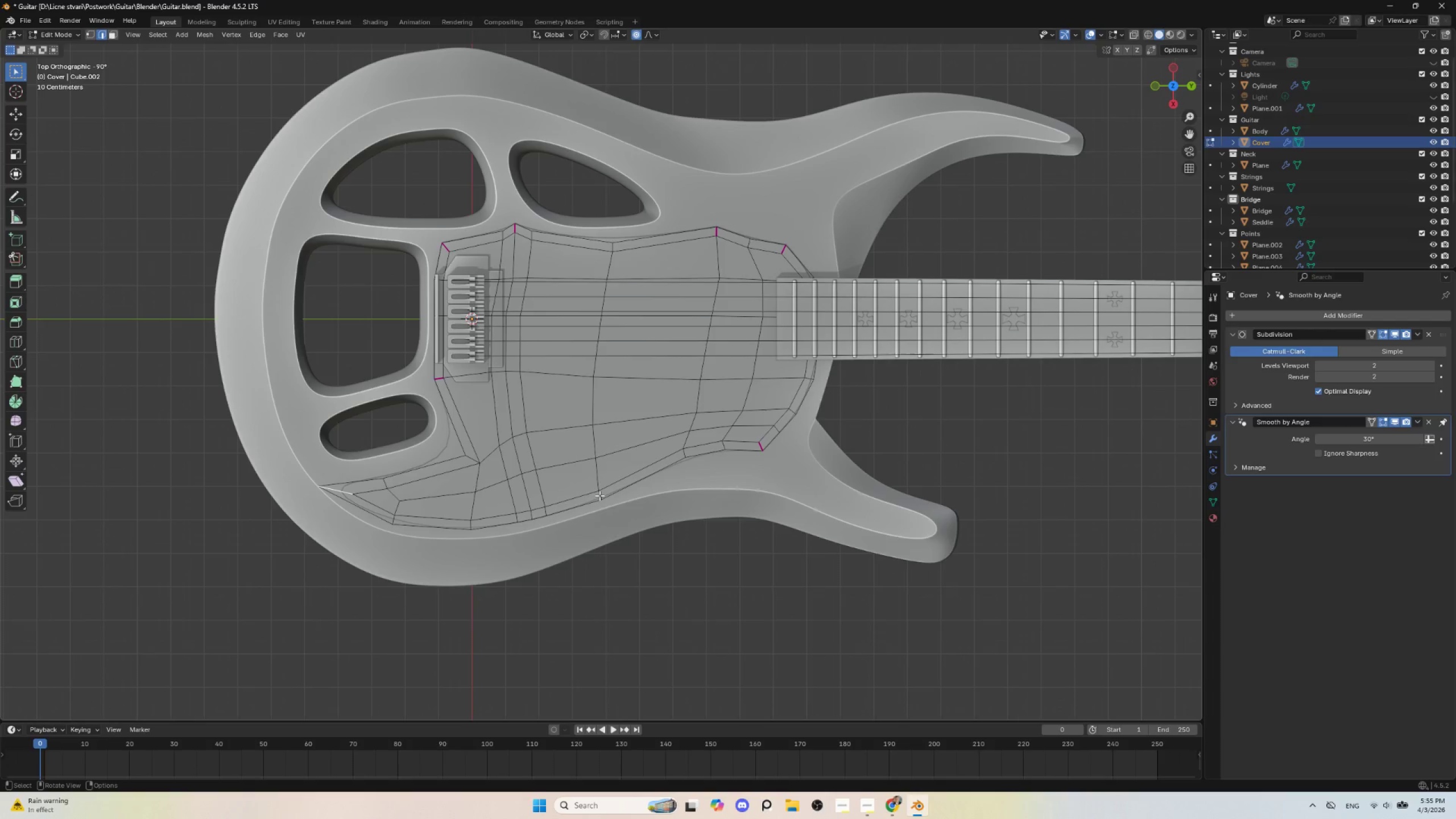 
left_click([599, 495])
 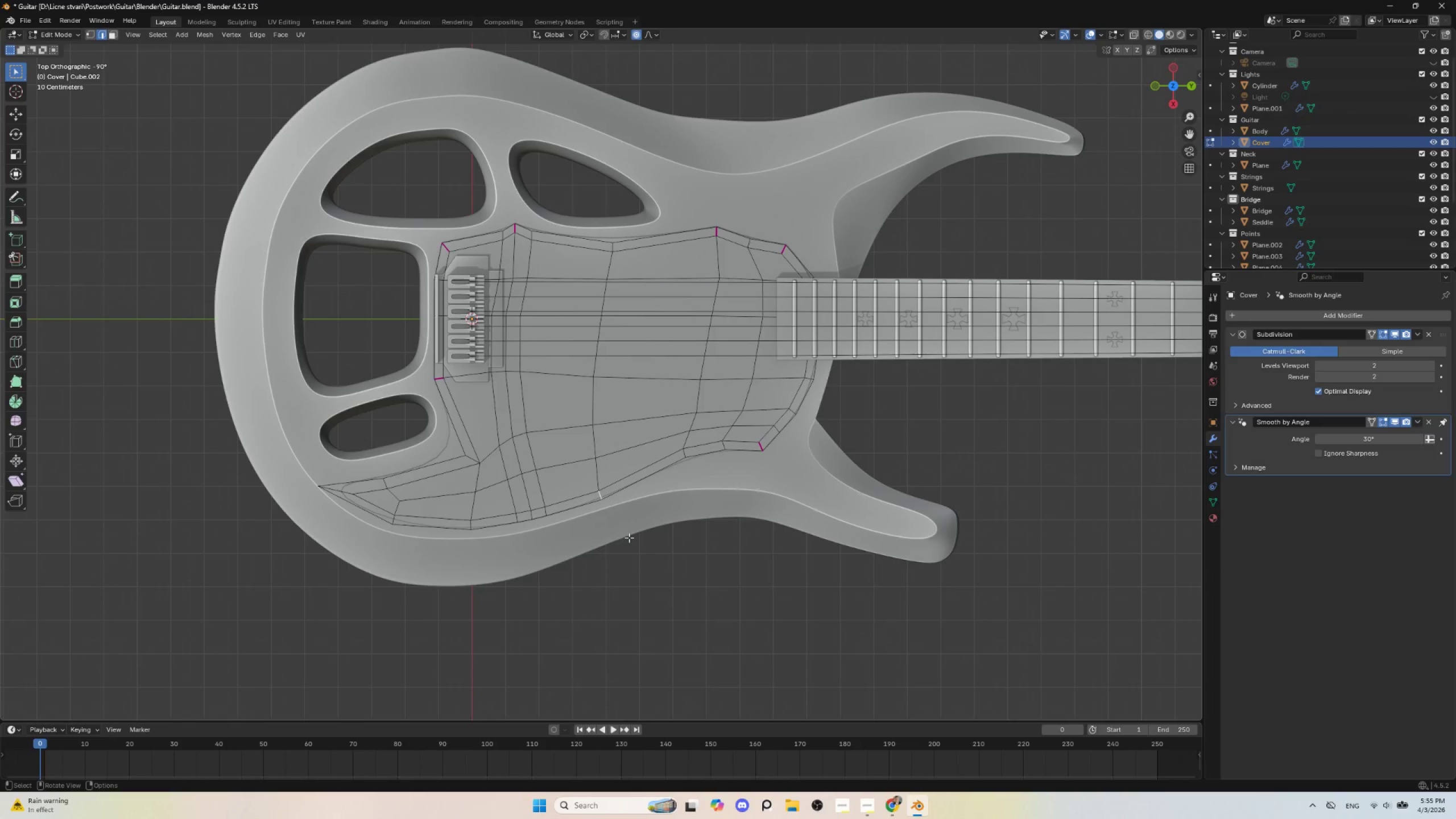 
key(G)
 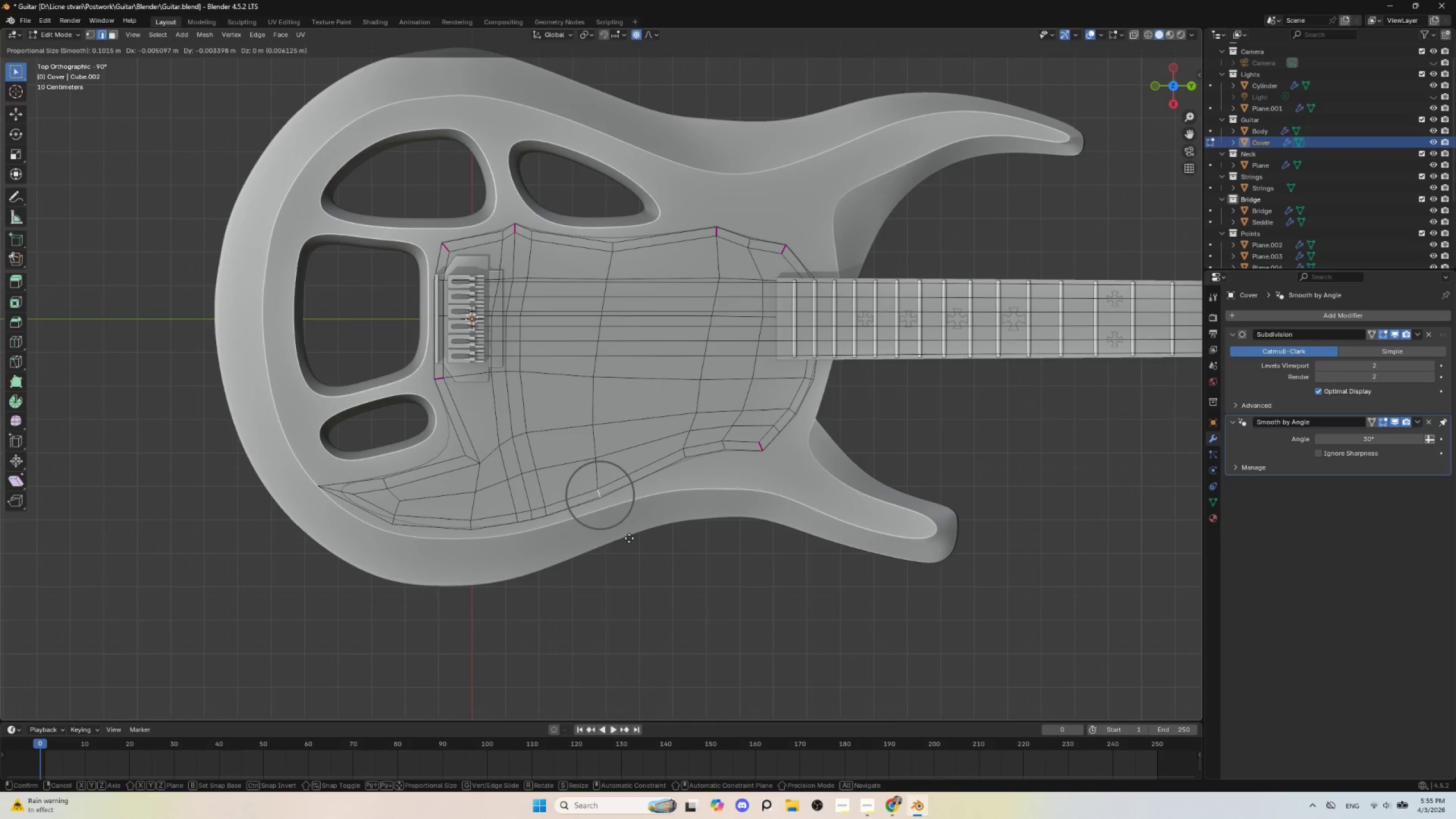 
scroll: coordinate [630, 540], scroll_direction: down, amount: 6.0
 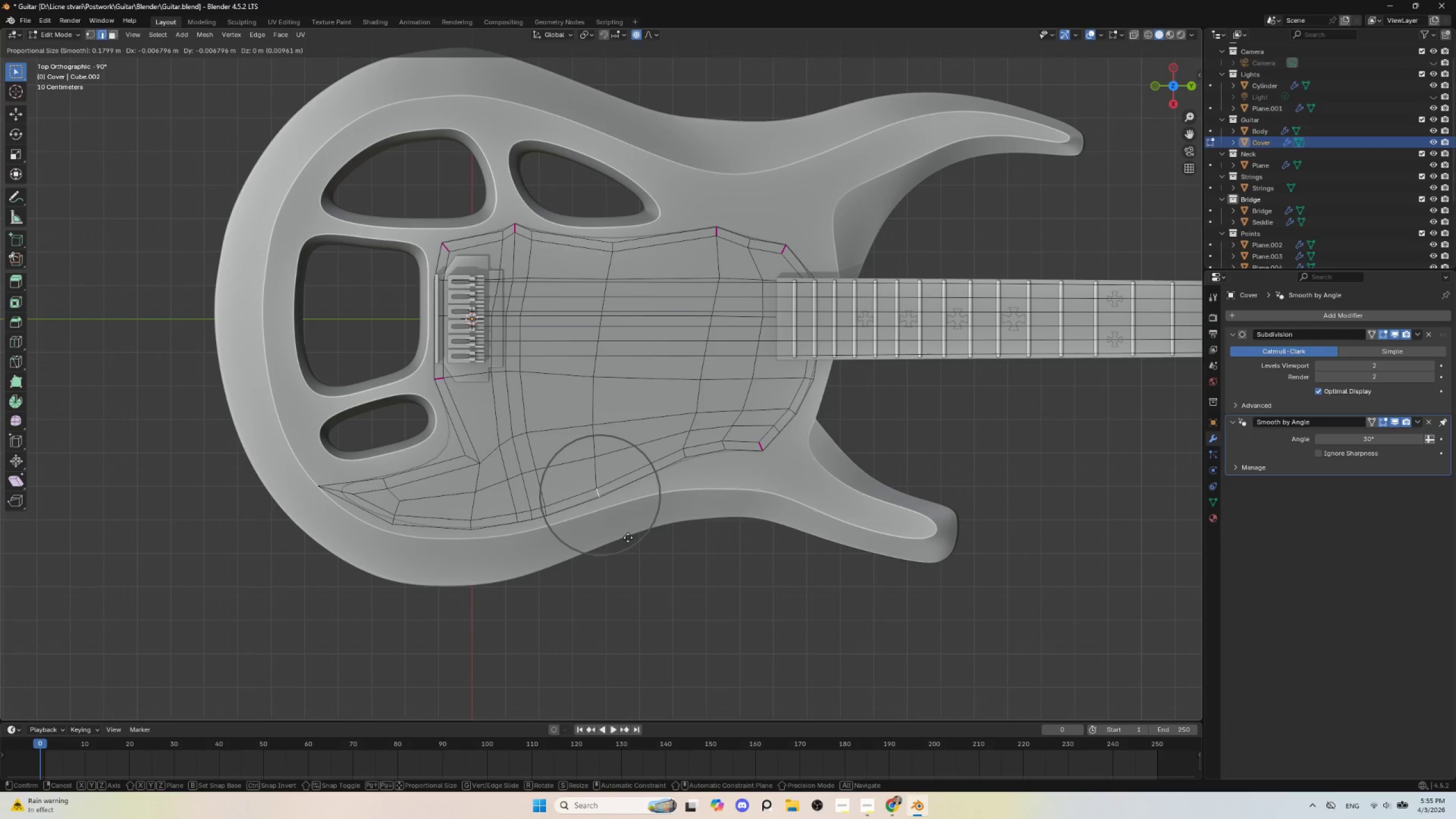 
left_click([628, 537])
 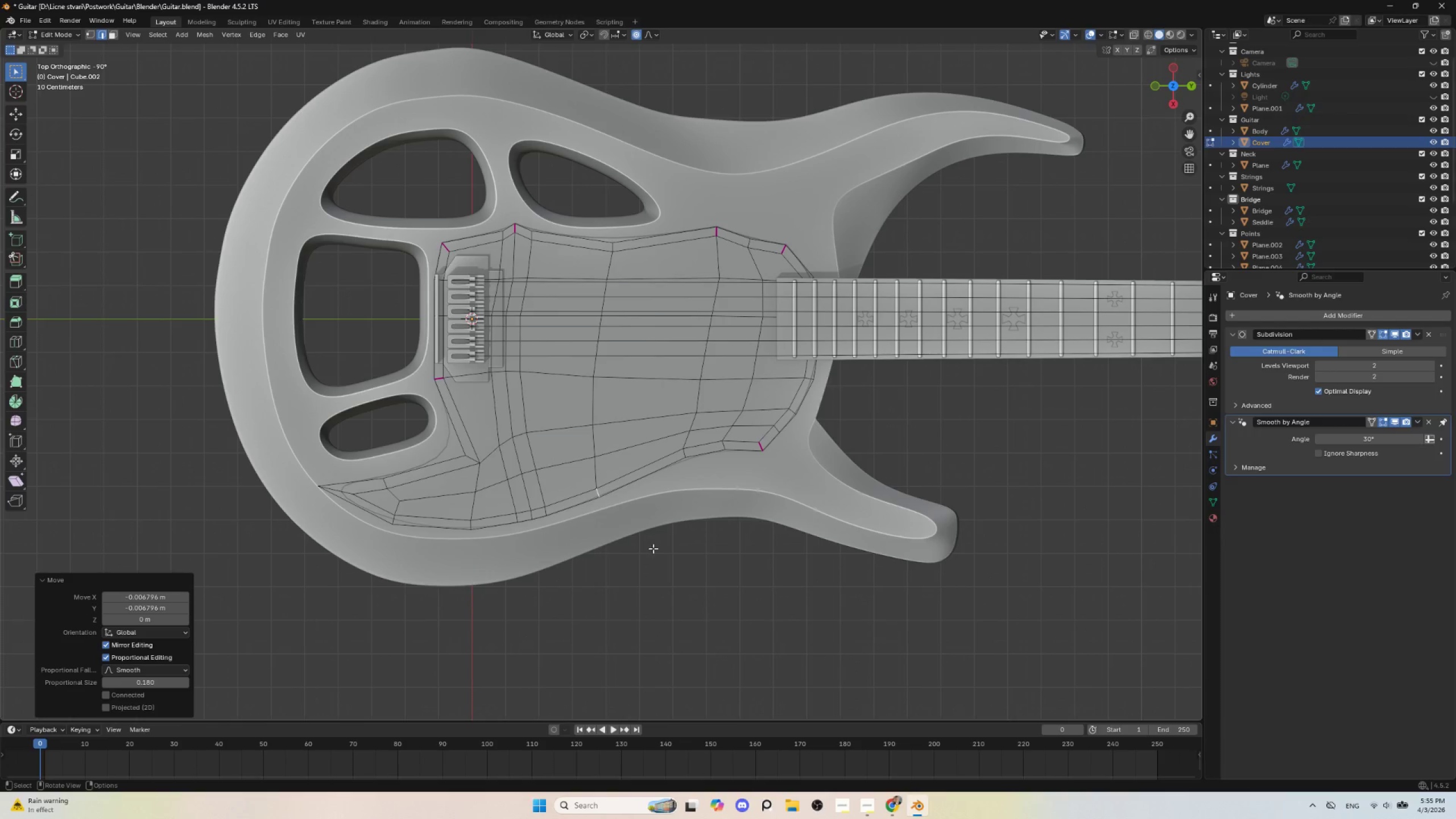 
key(Tab)
 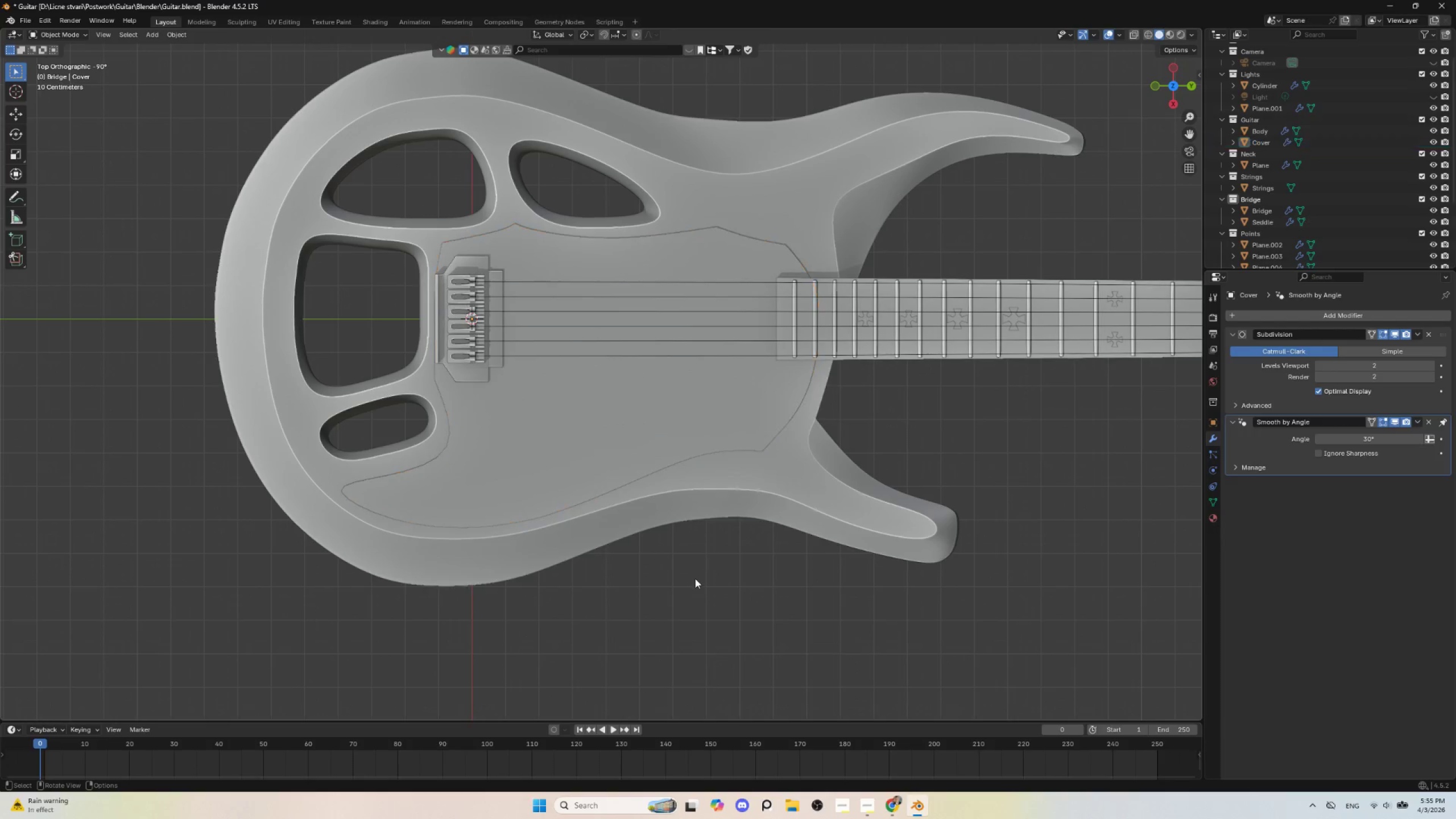 
scroll: coordinate [710, 586], scroll_direction: down, amount: 5.0
 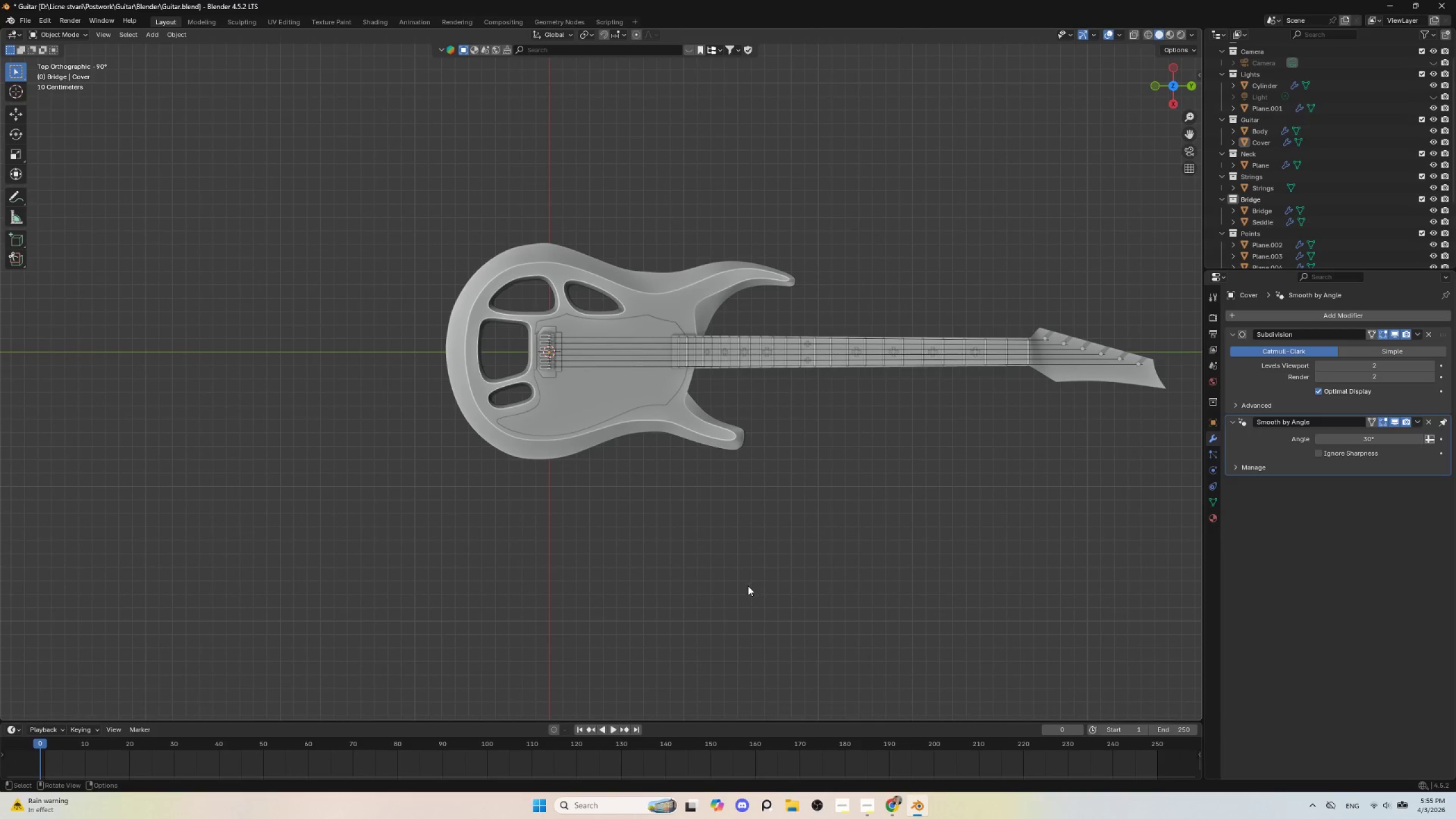 
scroll: coordinate [743, 590], scroll_direction: up, amount: 3.0
 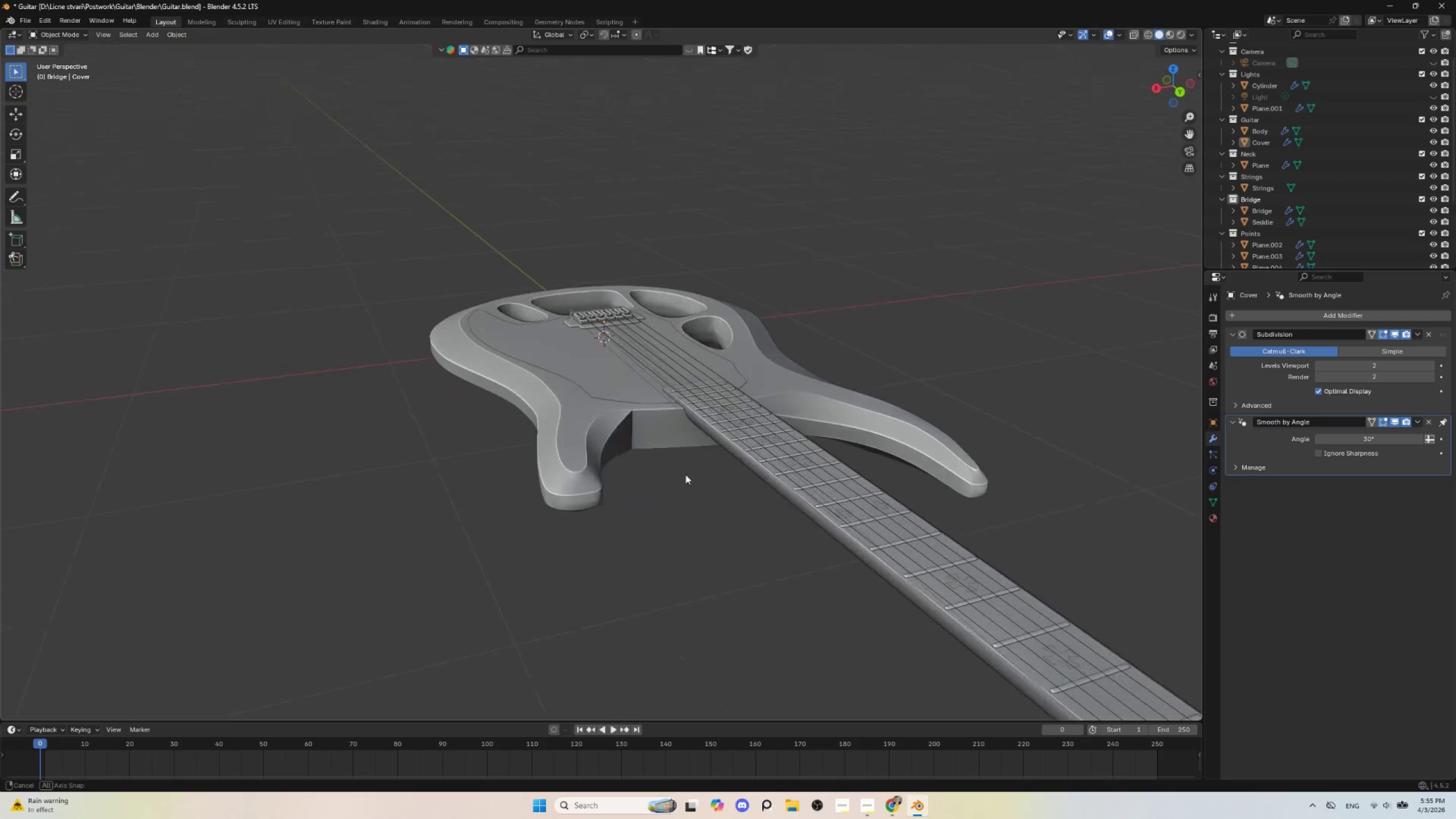 
left_click([712, 475])
 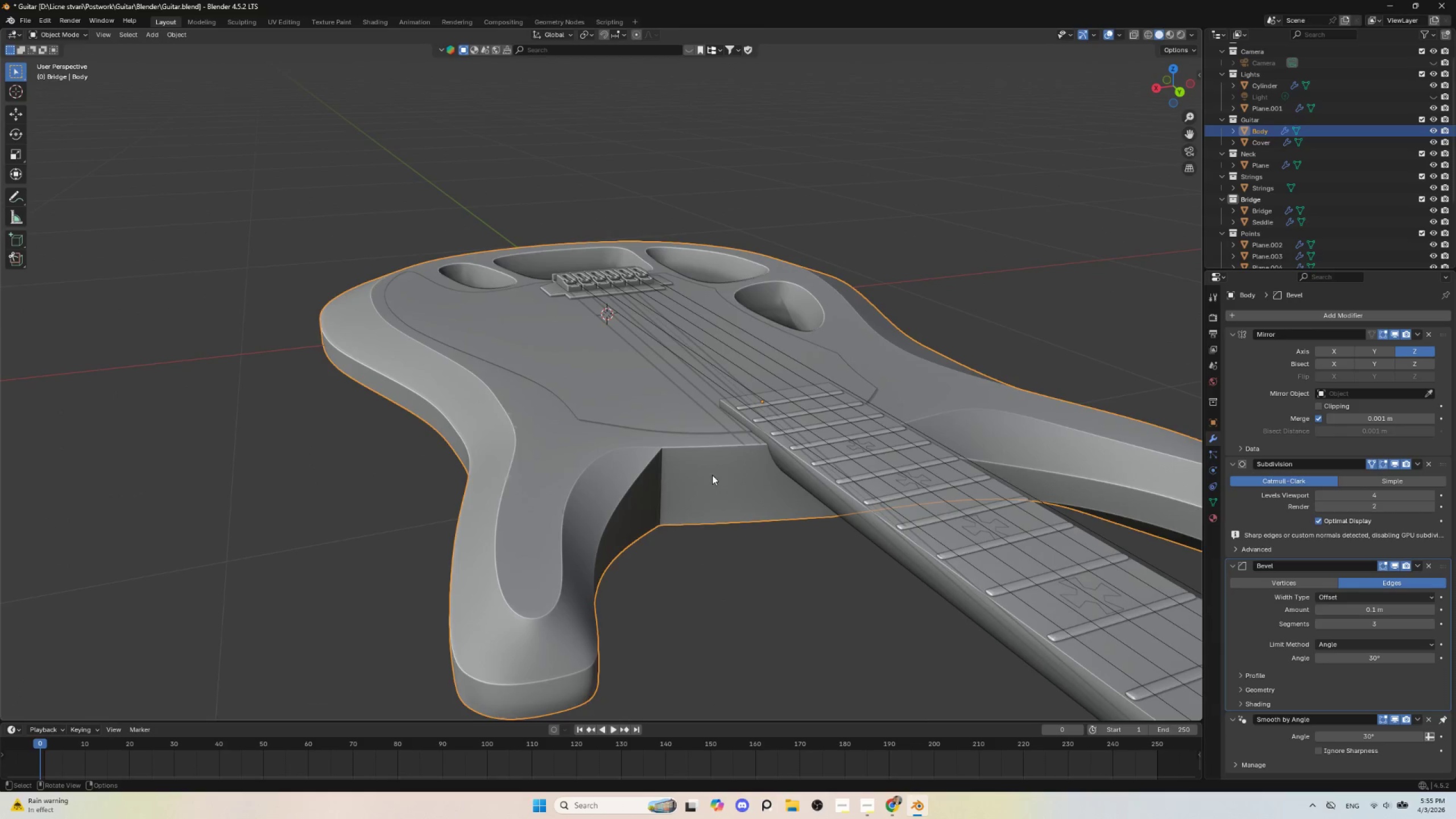 
scroll: coordinate [685, 491], scroll_direction: up, amount: 3.0
 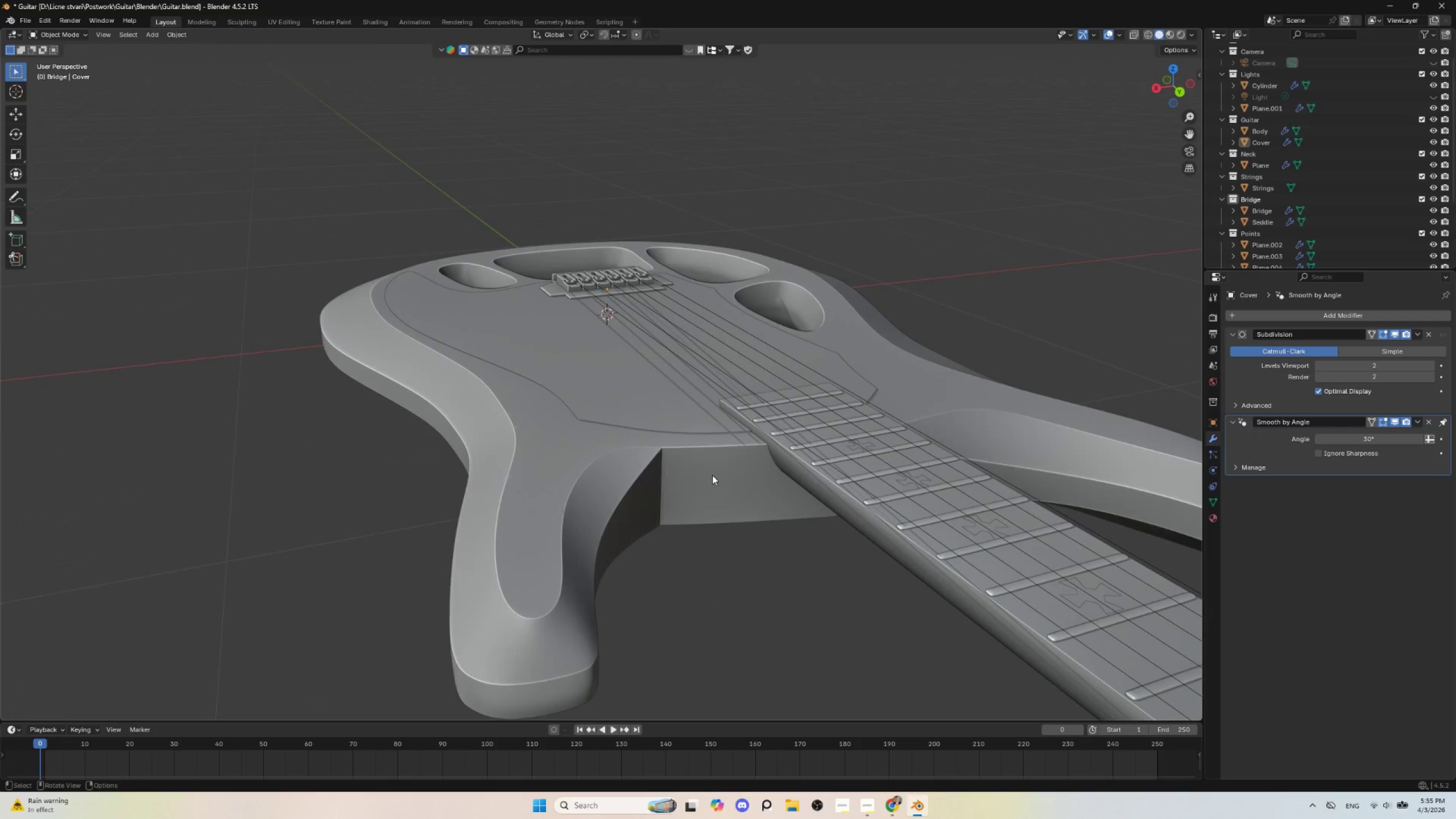 
key(Tab)
 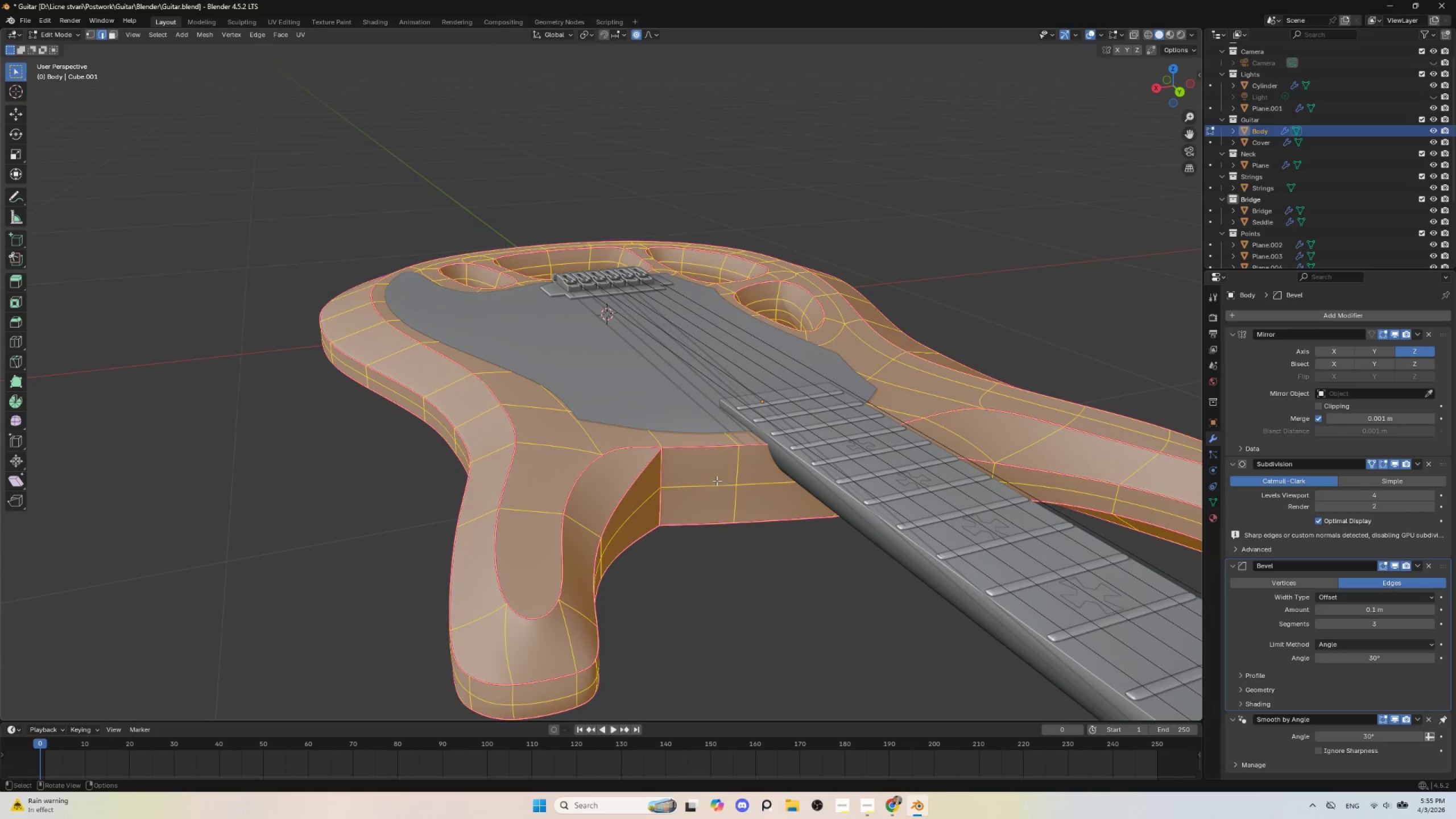 
key(Tab)
 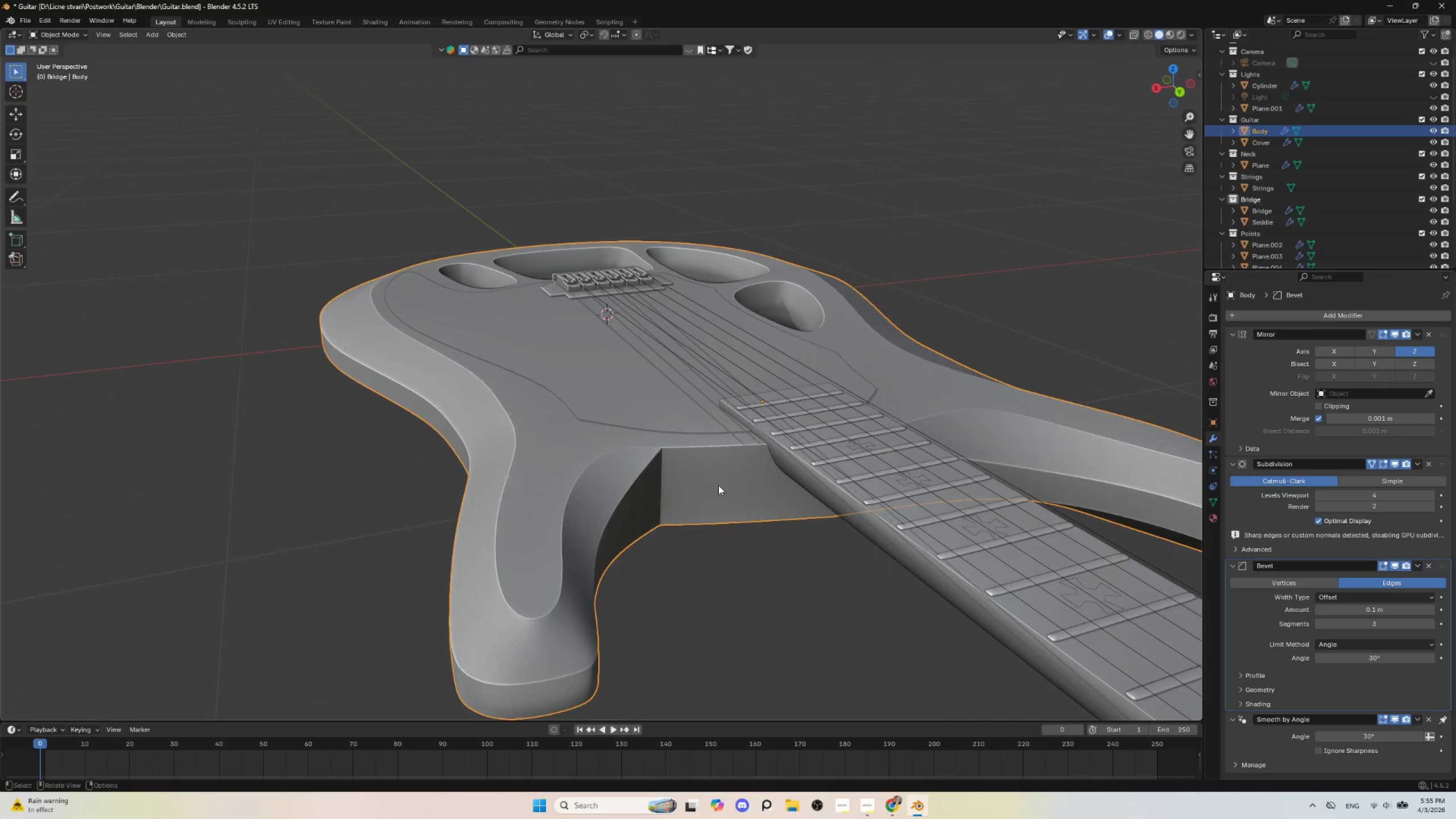 
scroll: coordinate [721, 489], scroll_direction: down, amount: 4.0
 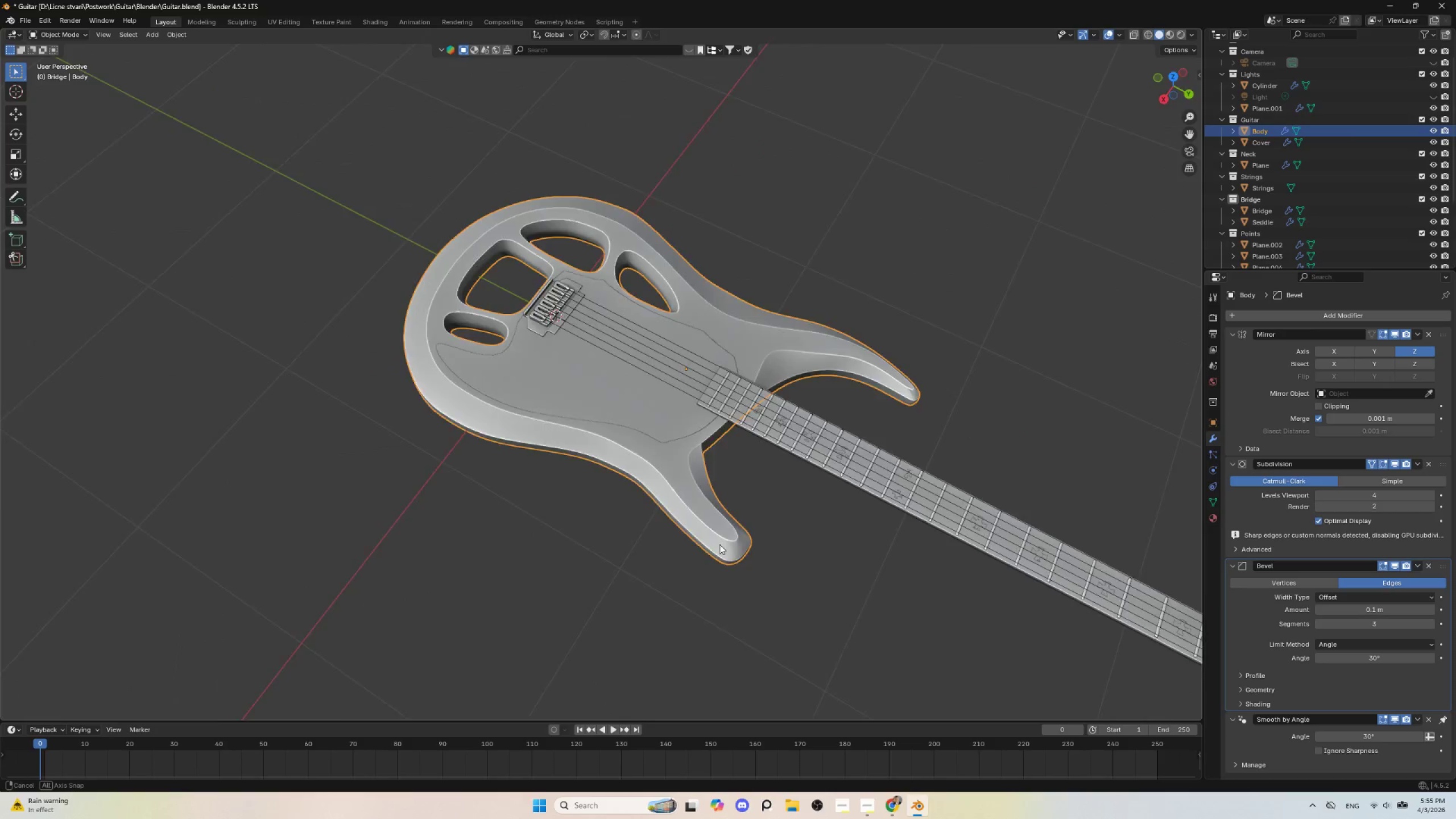 
hold_key(key=AltLeft, duration=0.39)
 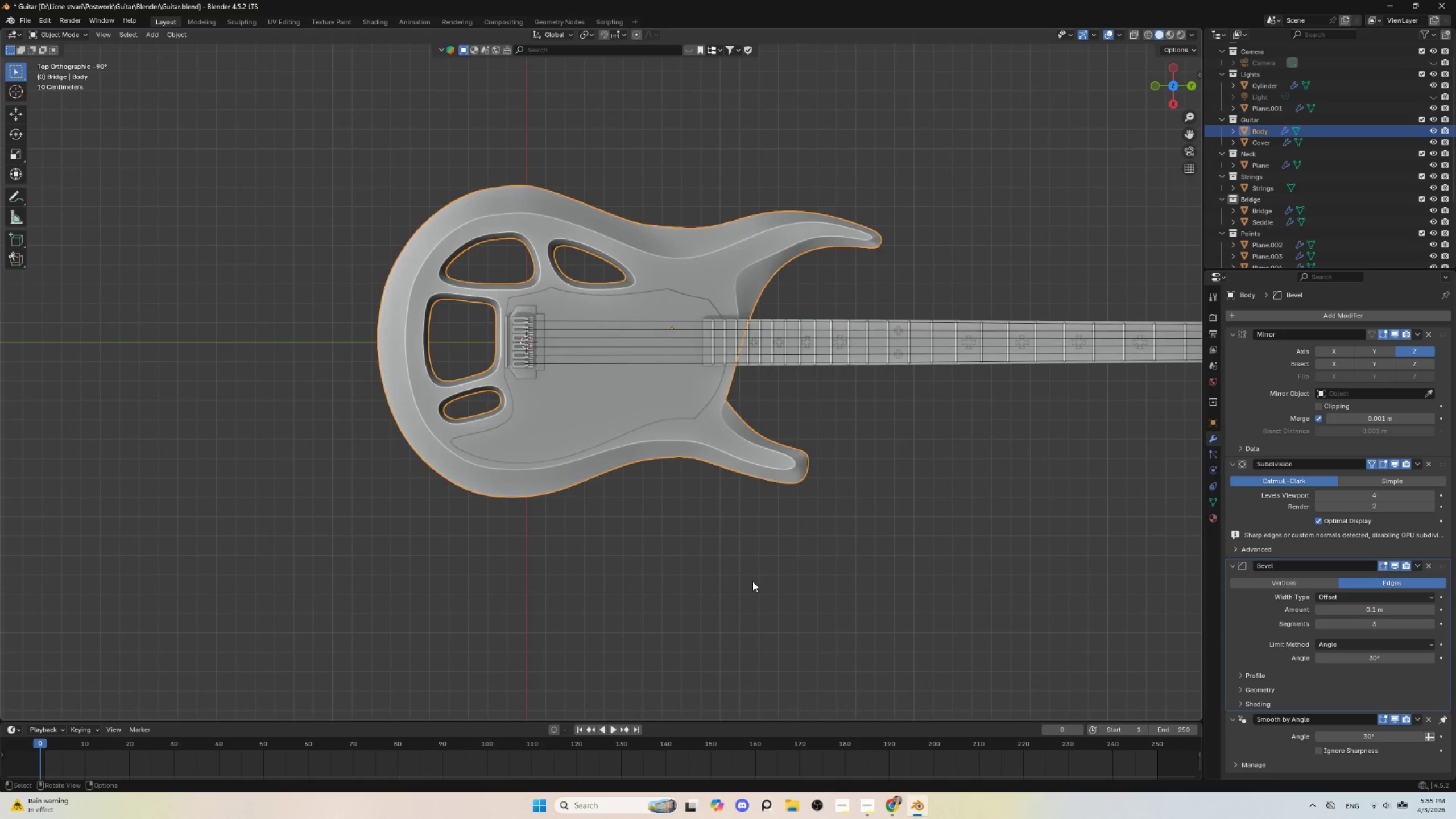 
hold_key(key=ShiftLeft, duration=0.5)
 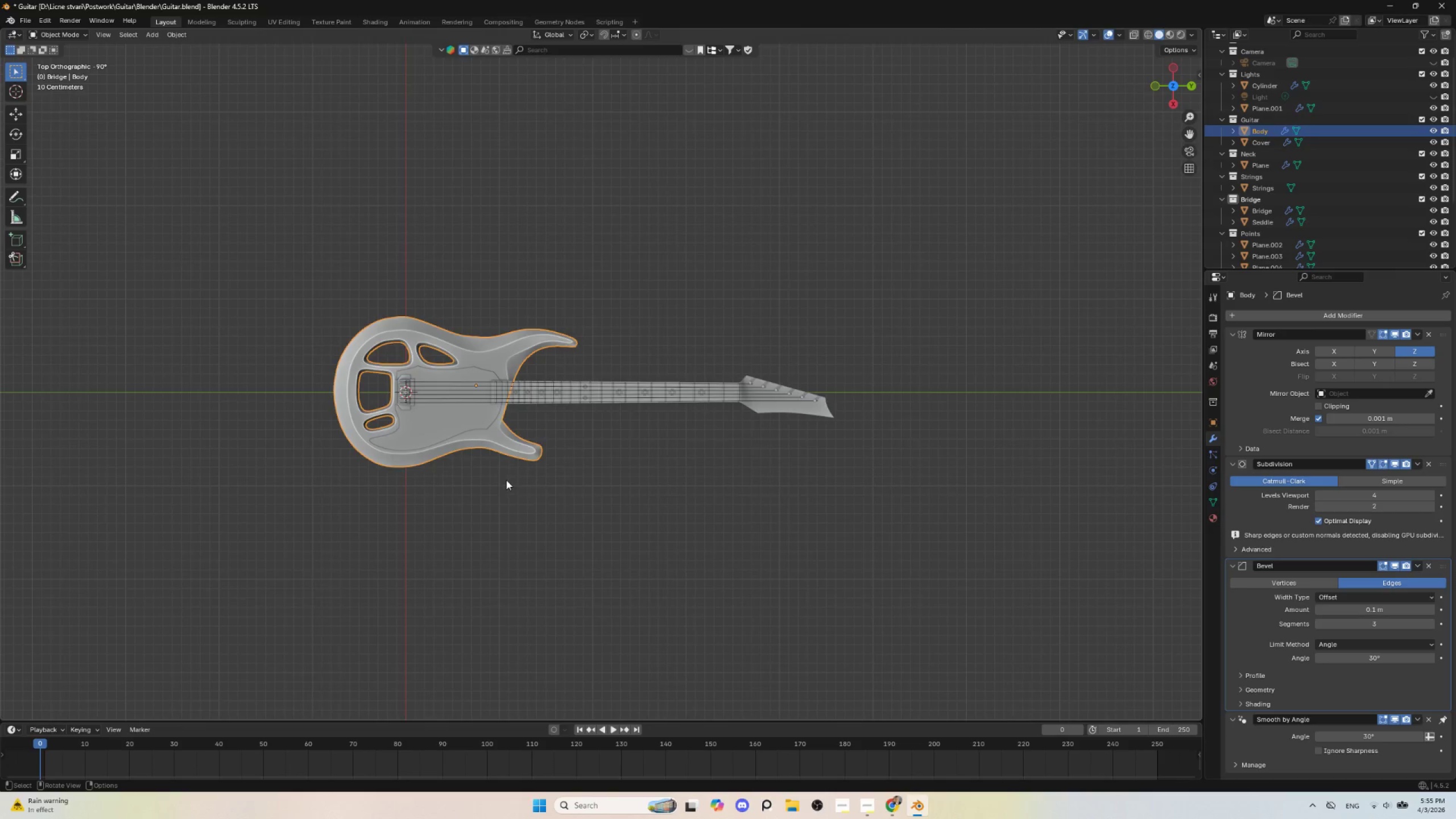 
scroll: coordinate [749, 576], scroll_direction: down, amount: 4.0
 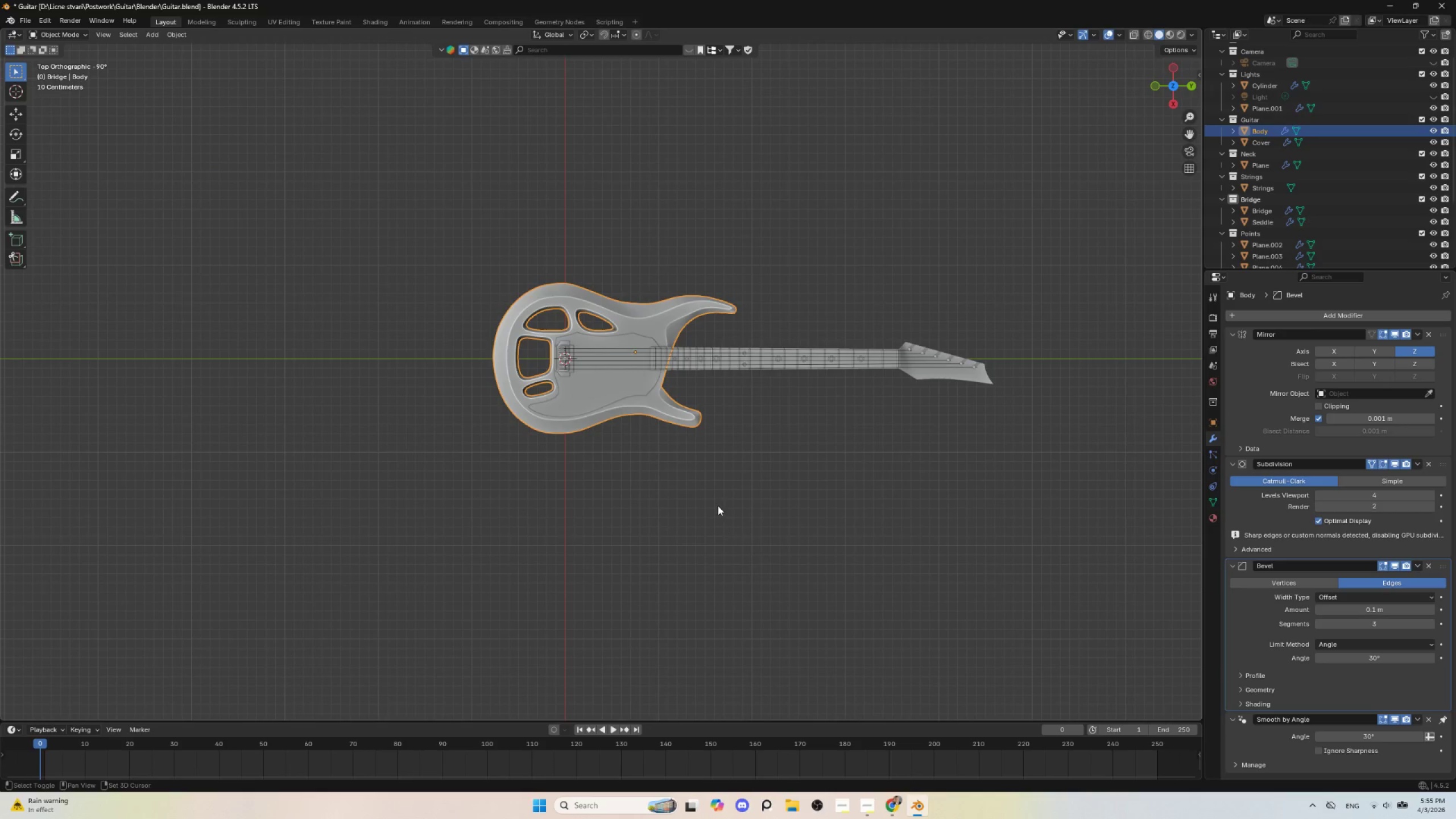 
hold_key(key=ShiftLeft, duration=0.56)
 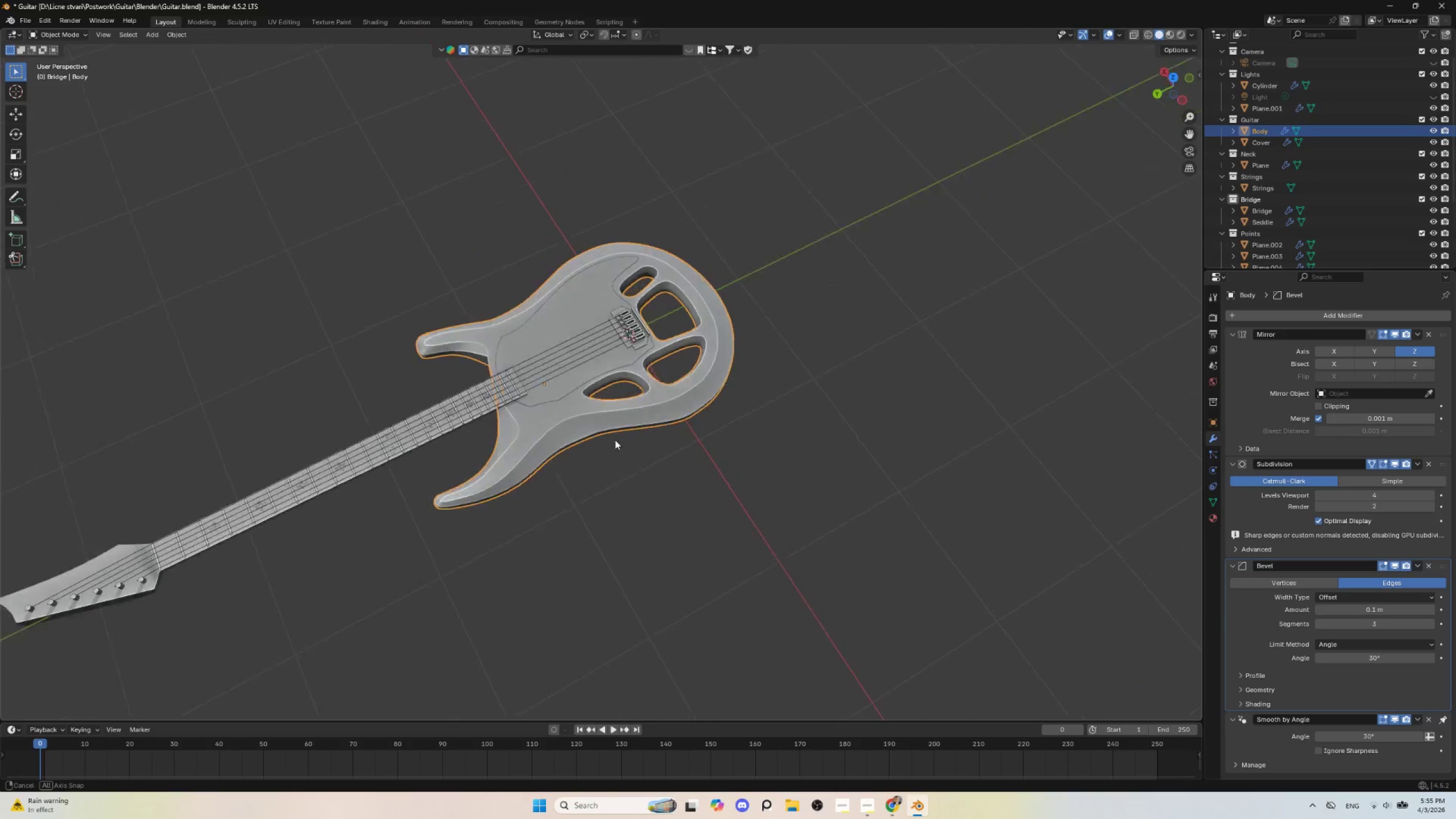 
scroll: coordinate [506, 480], scroll_direction: up, amount: 2.0
 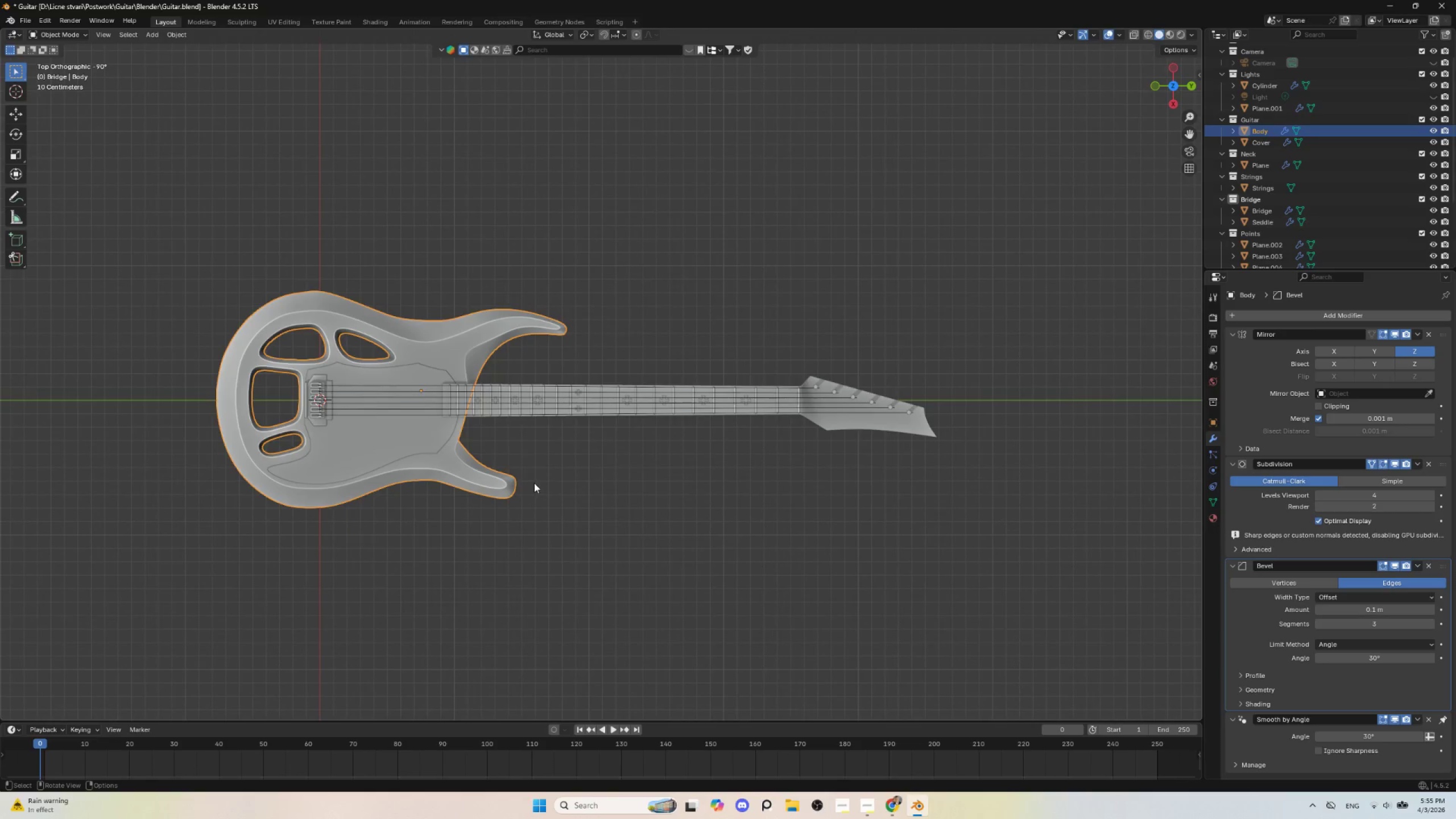 
hold_key(key=AltLeft, duration=0.42)
 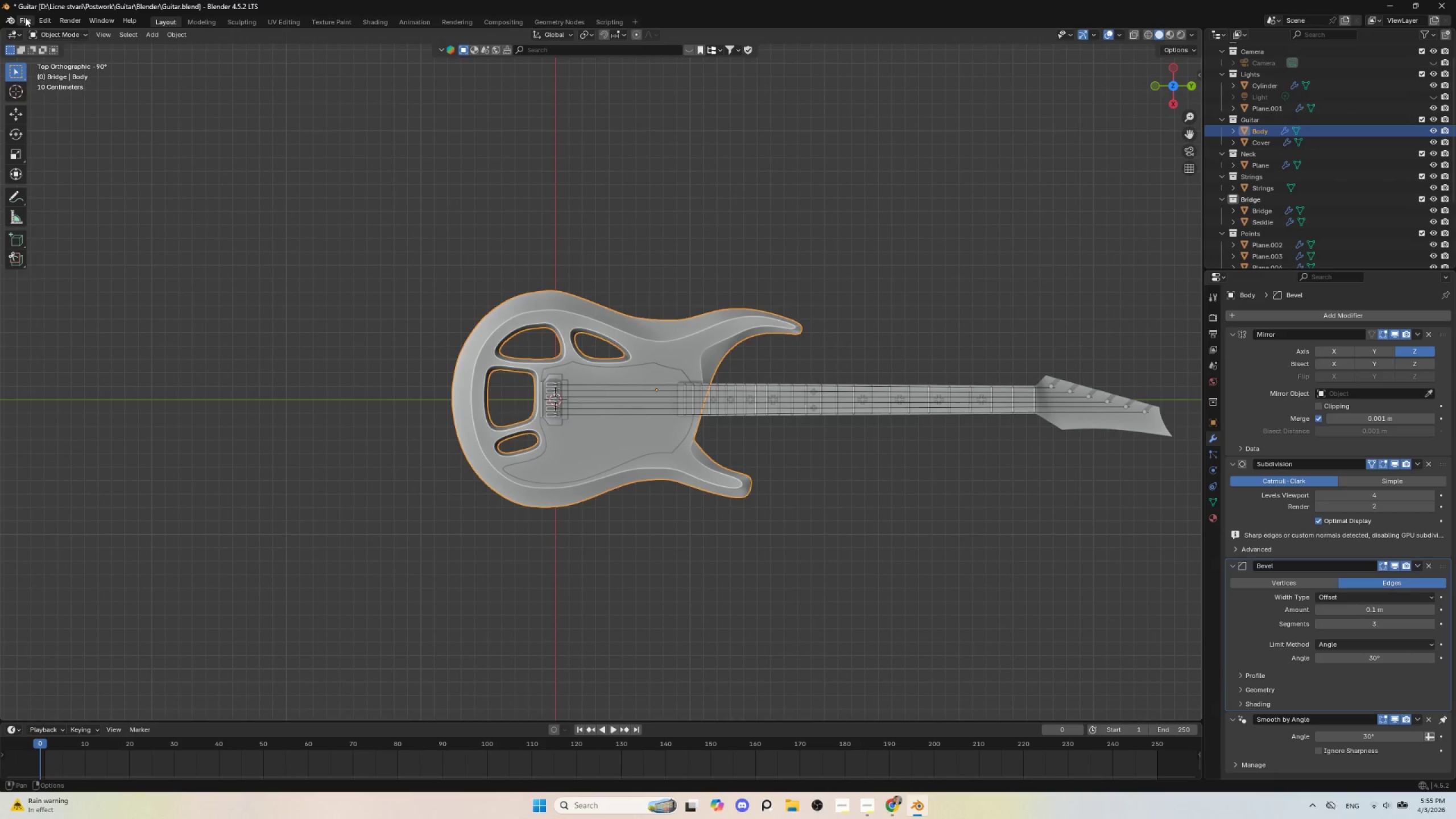 
left_click([25, 17])
 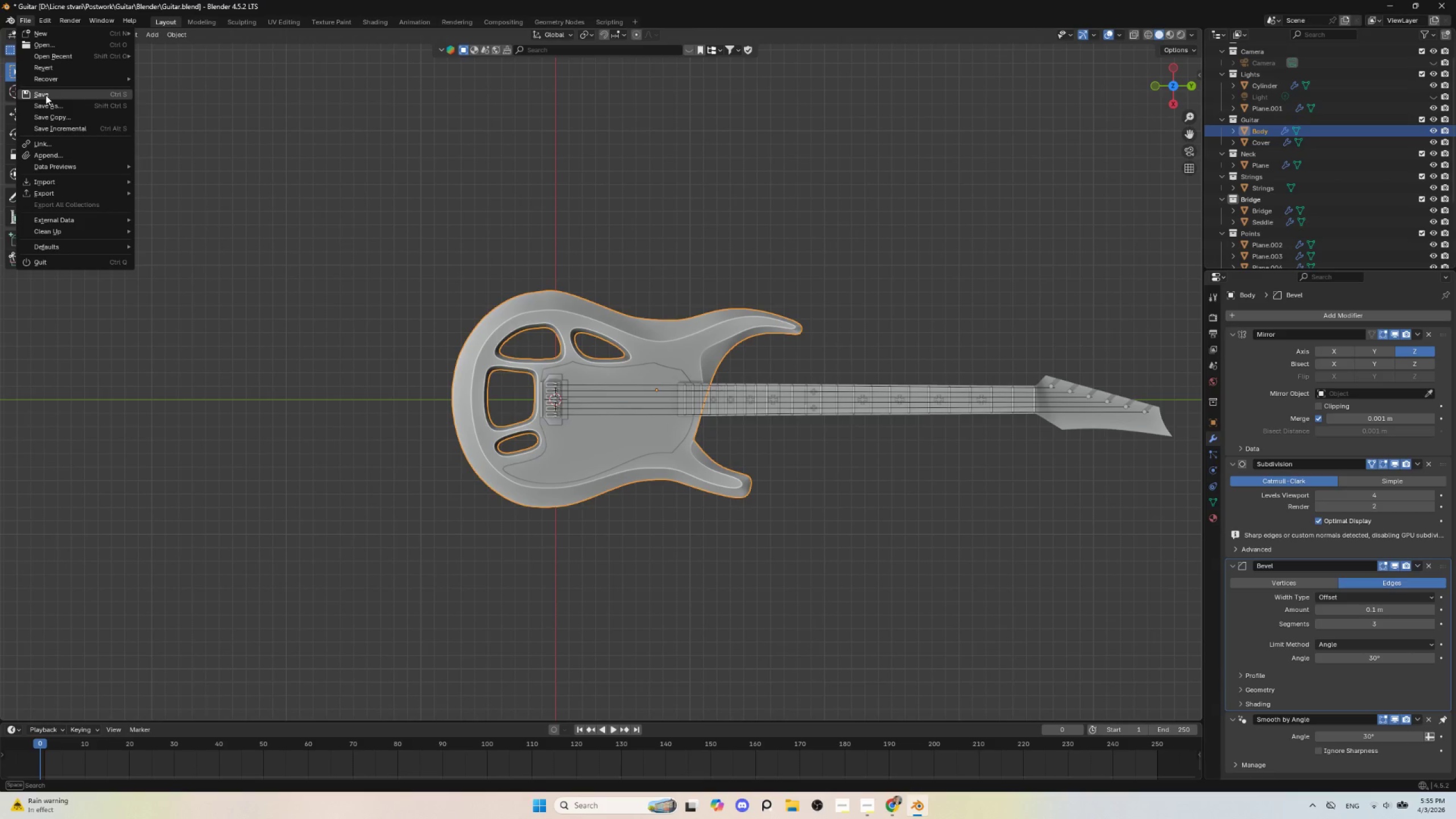 
left_click([46, 95])
 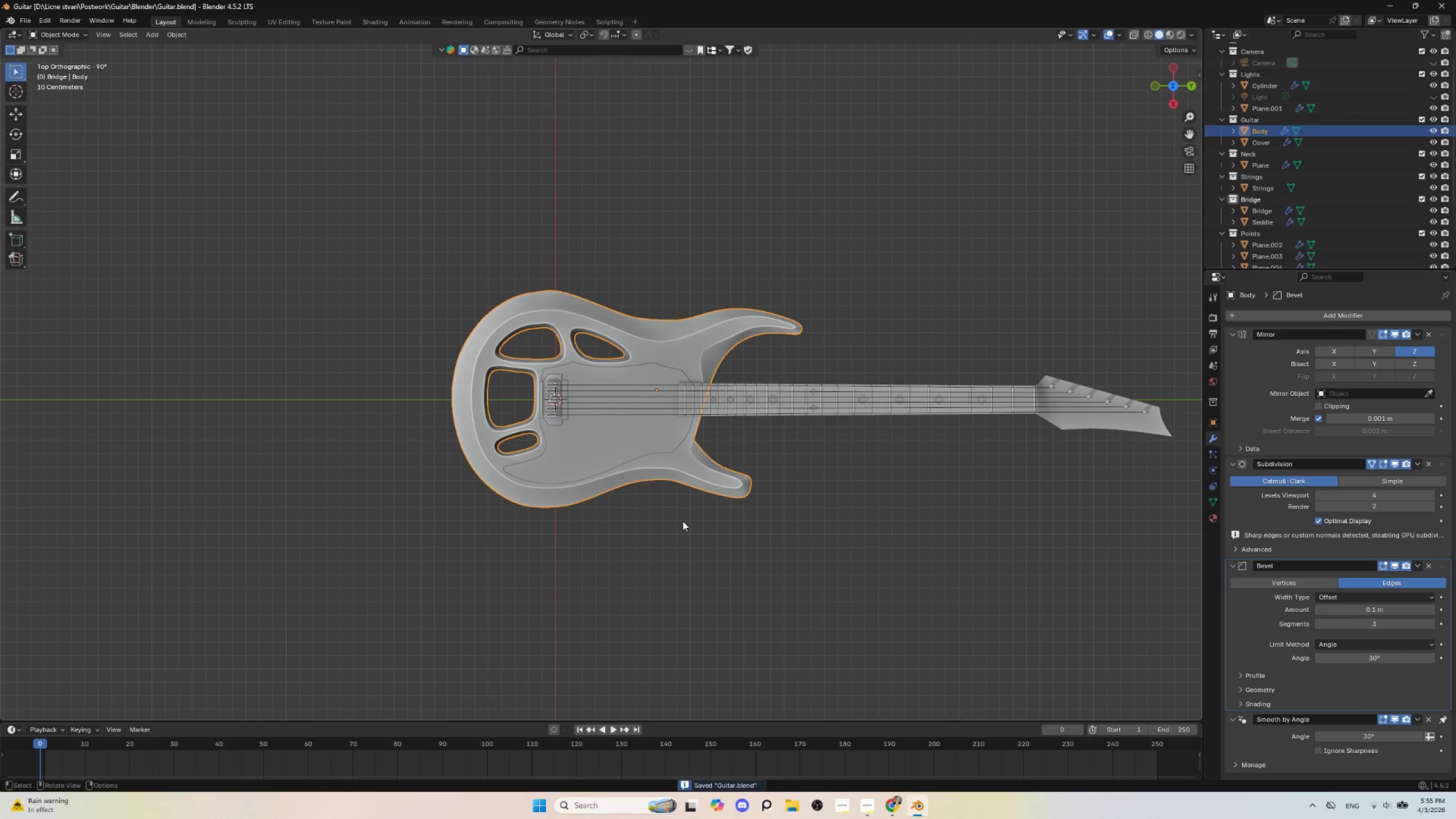 
key(Tab)
 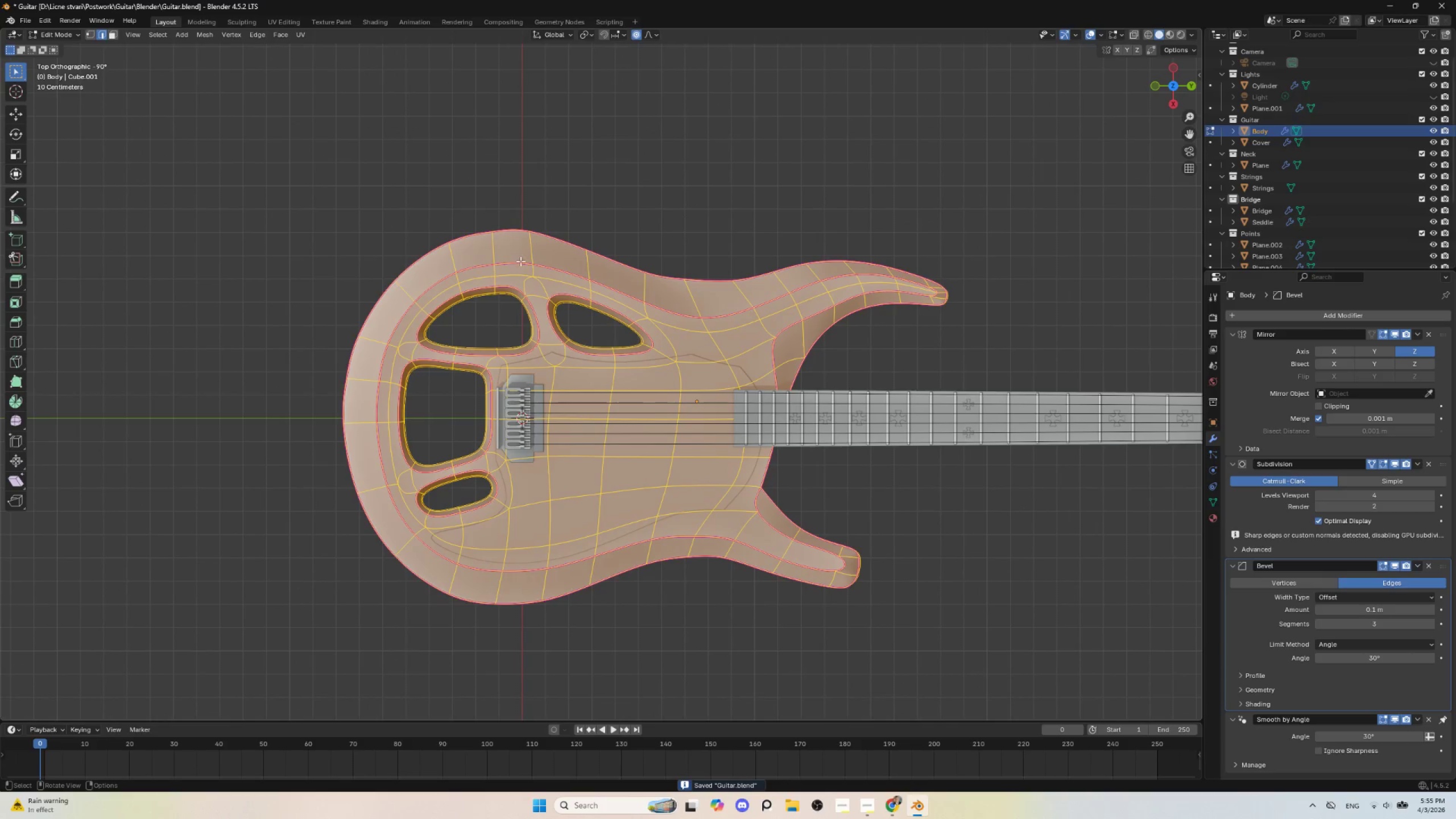 
scroll: coordinate [683, 522], scroll_direction: up, amount: 3.0
 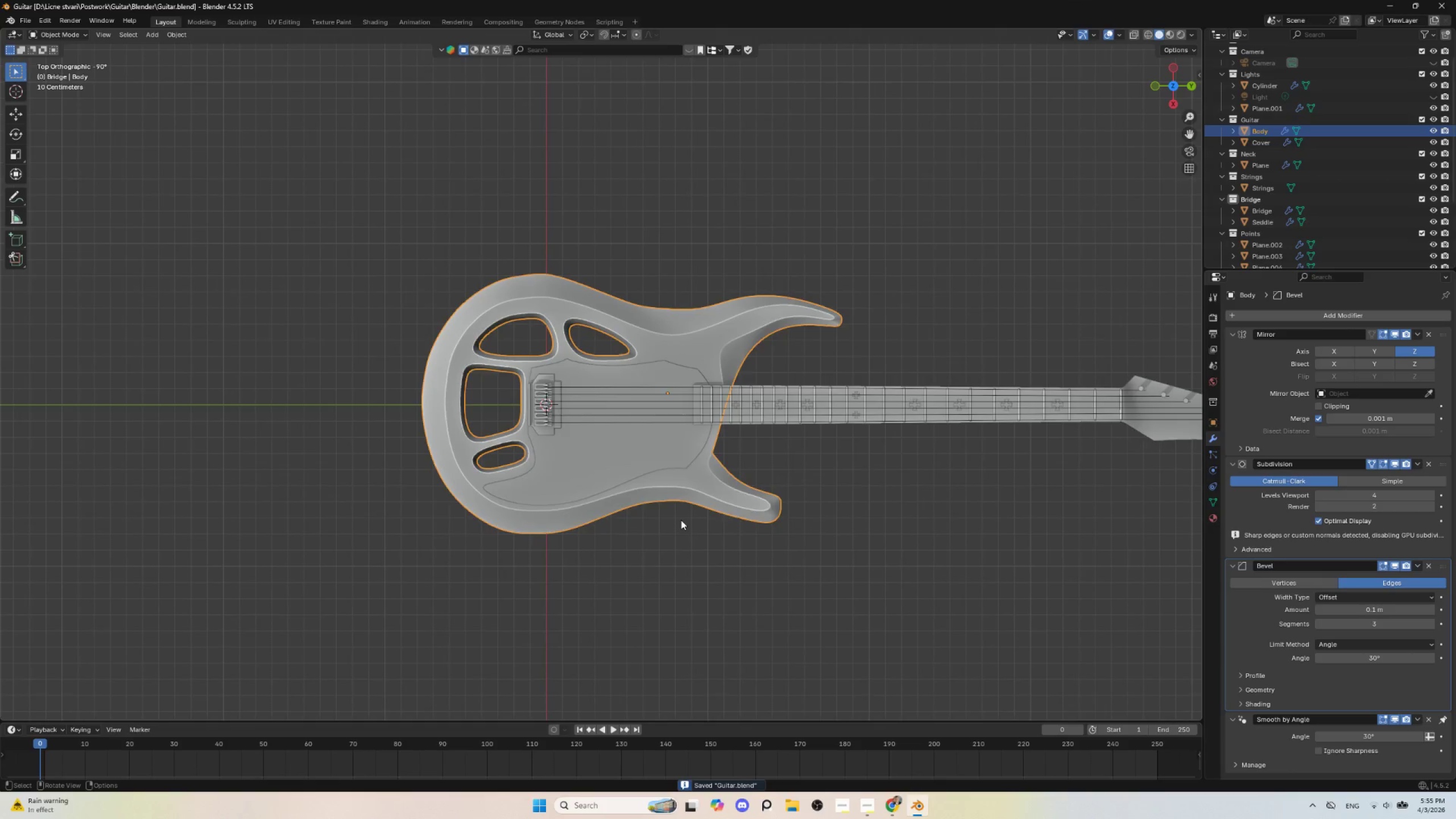 
hold_key(key=ShiftLeft, duration=0.53)
 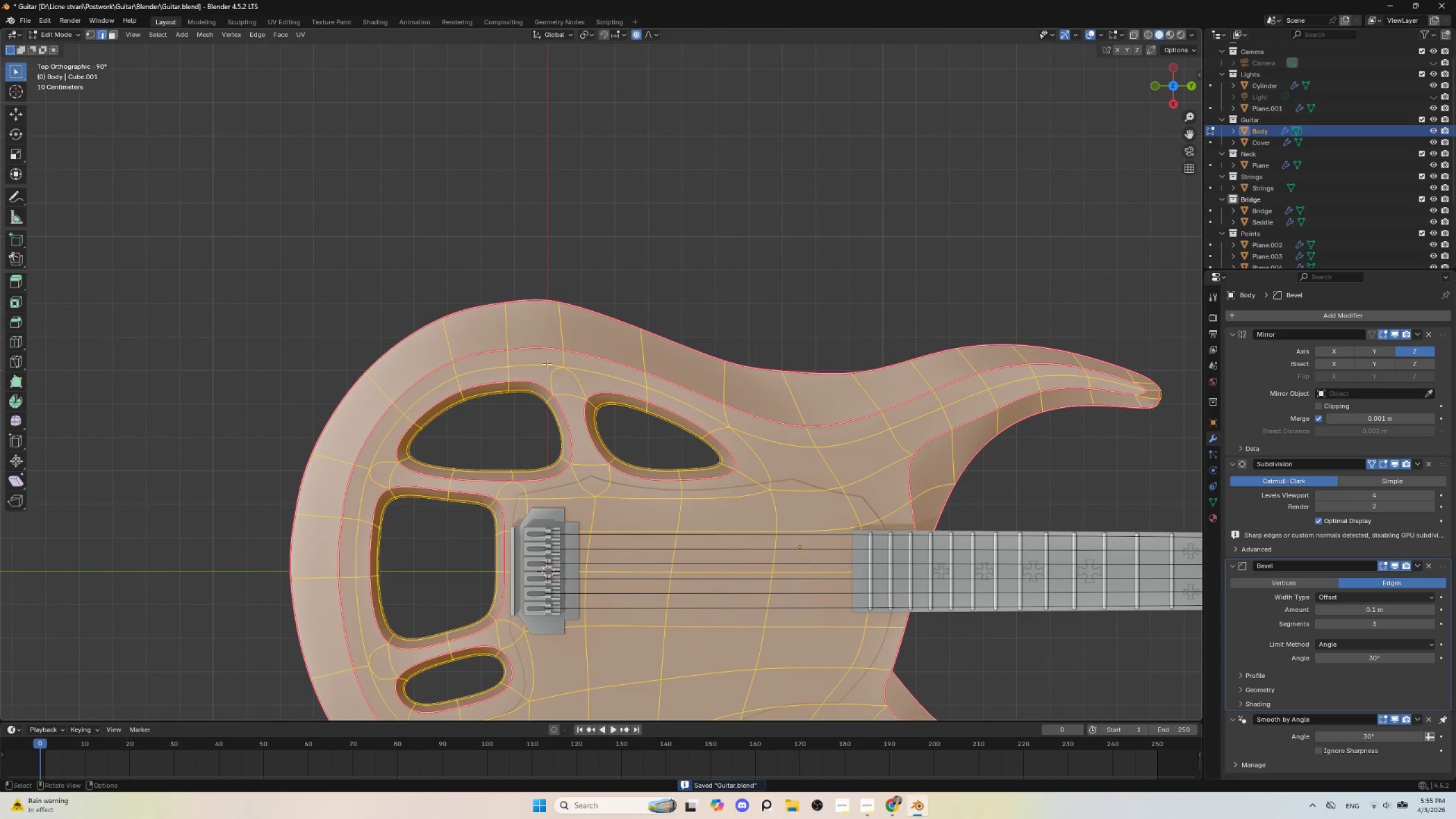 
hold_key(key=ShiftLeft, duration=14.0)
scroll: coordinate [569, 382], scroll_direction: up, amount: 2.0
 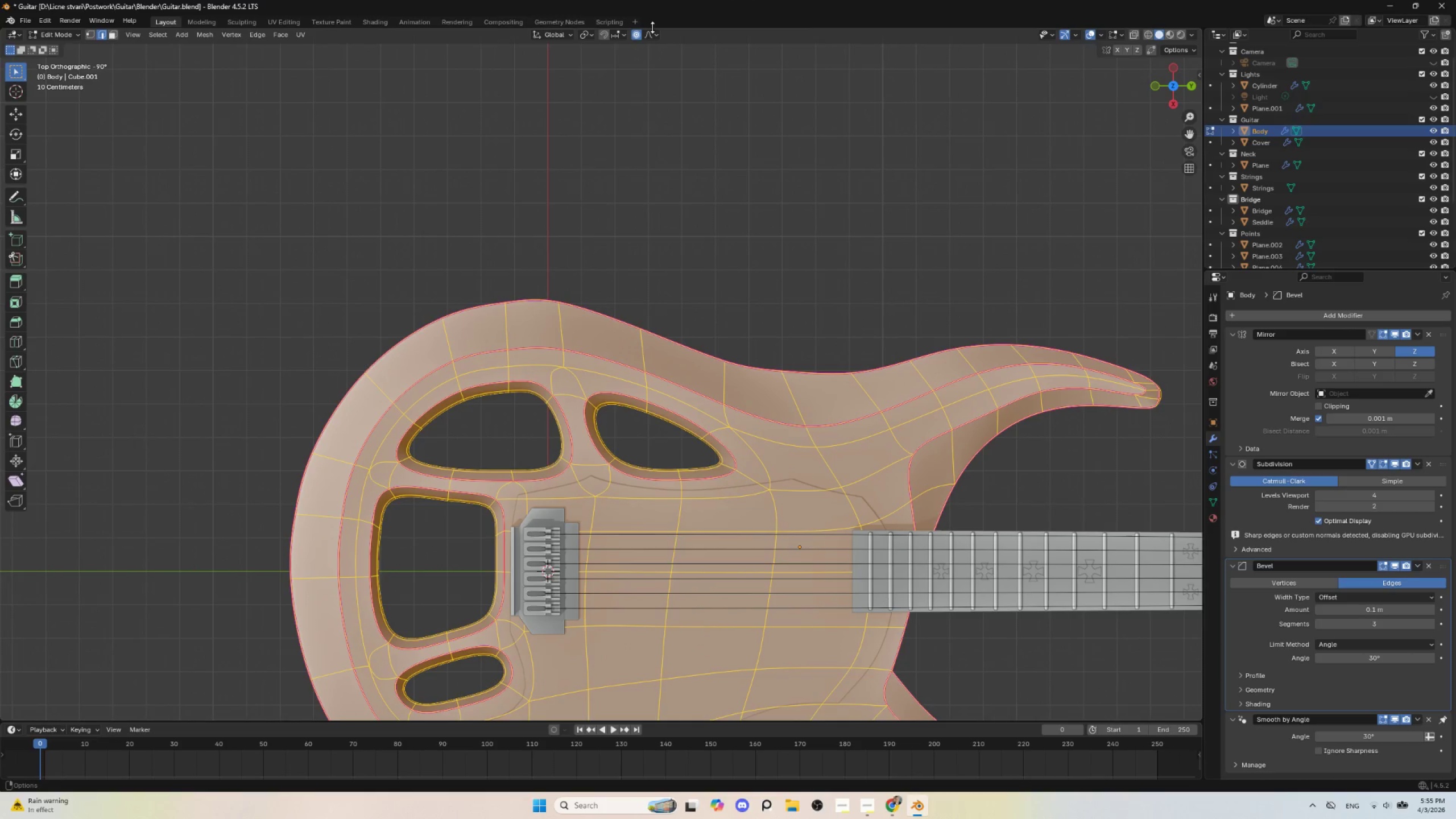 
left_click([635, 37])
 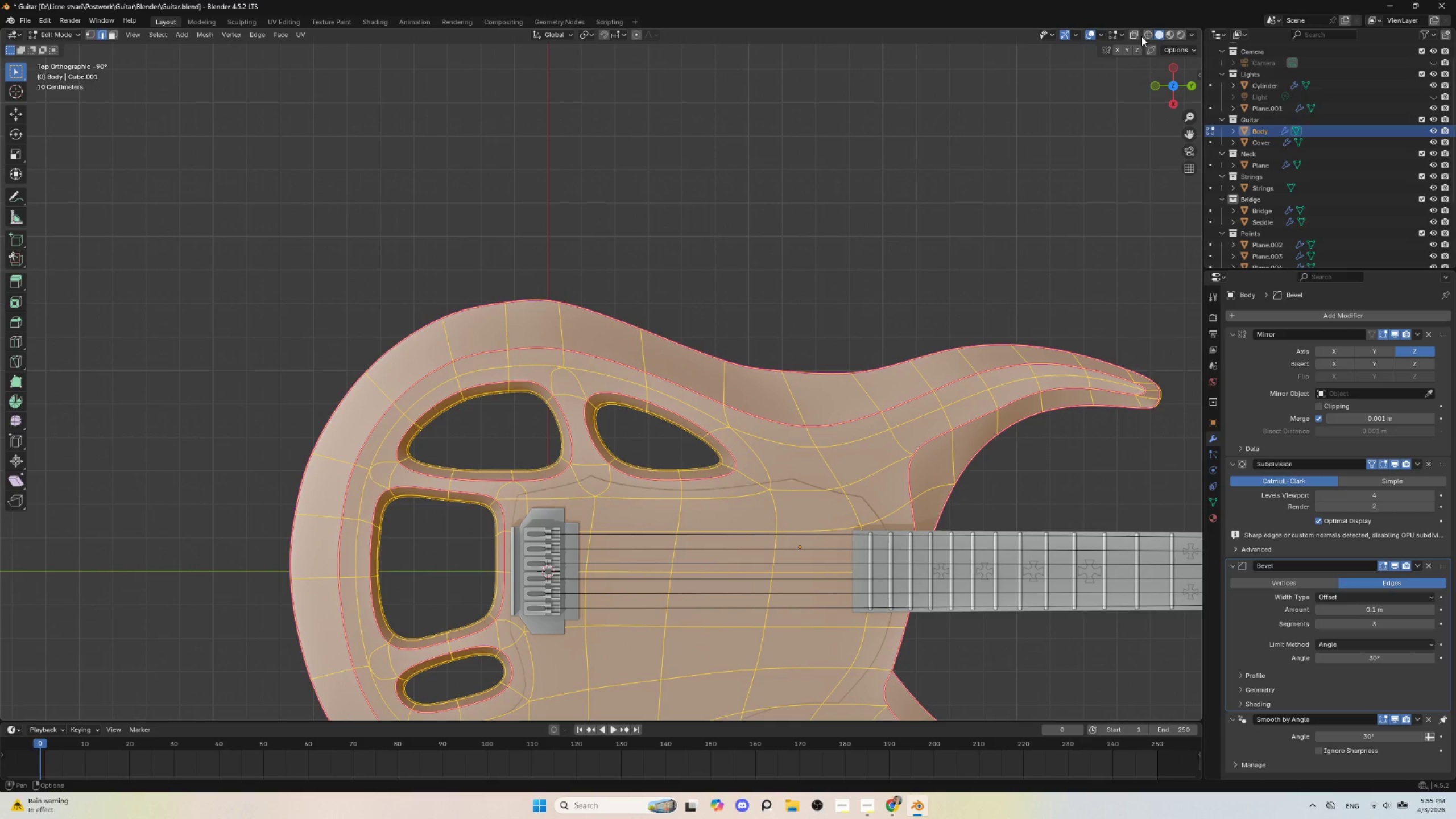 
left_click([1132, 33])
 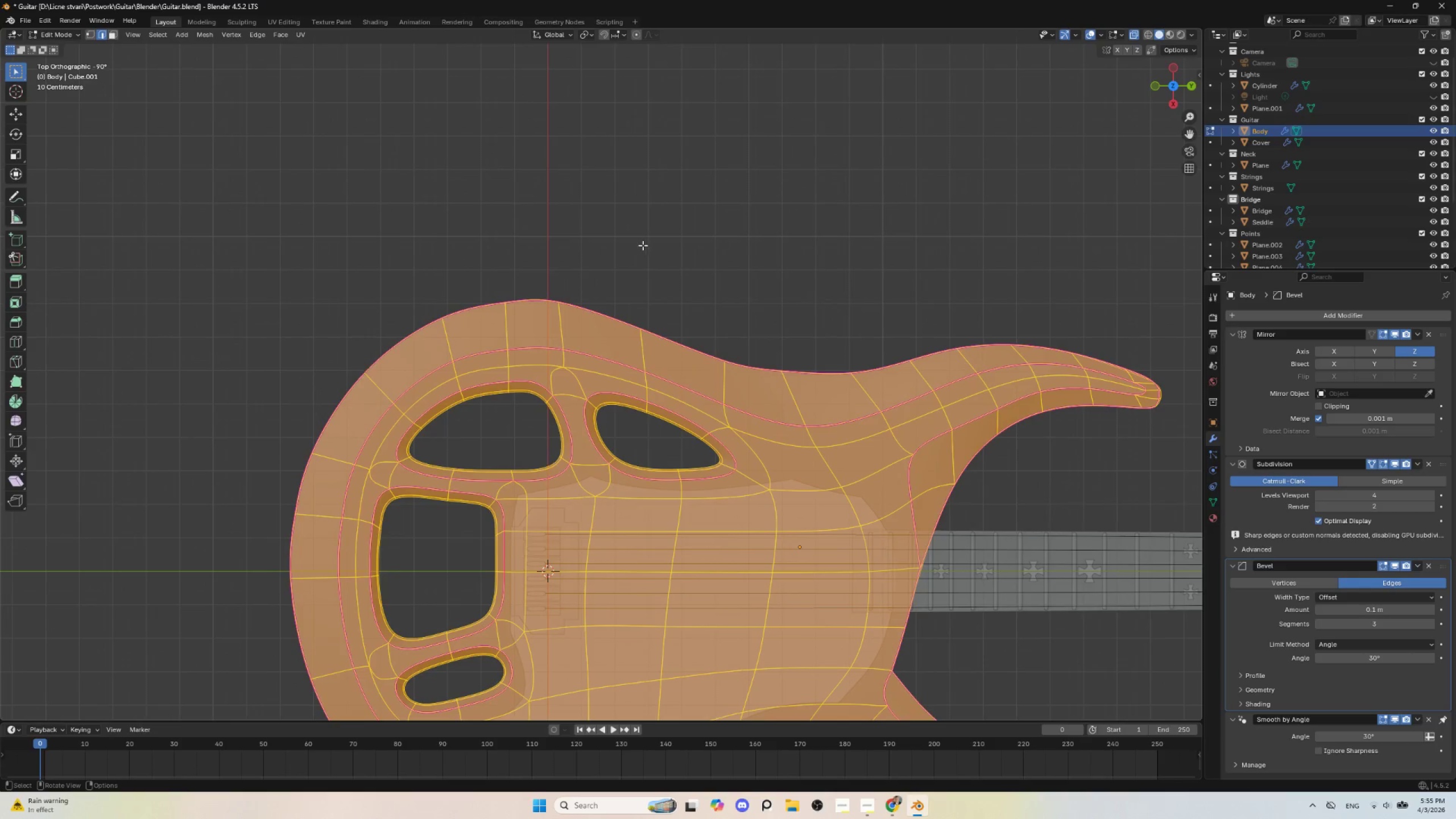 
left_click([643, 245])
 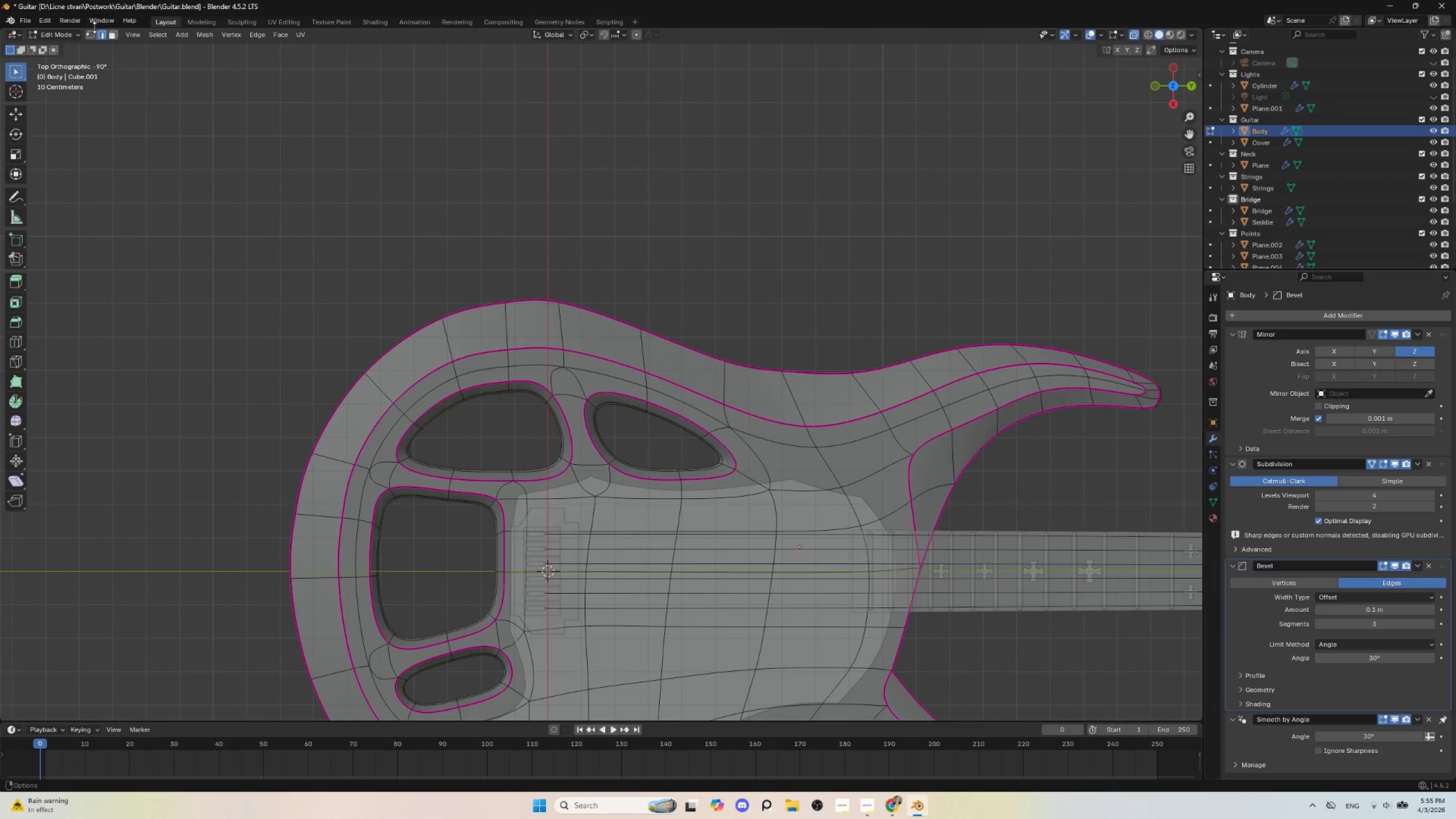 
left_click([93, 32])
 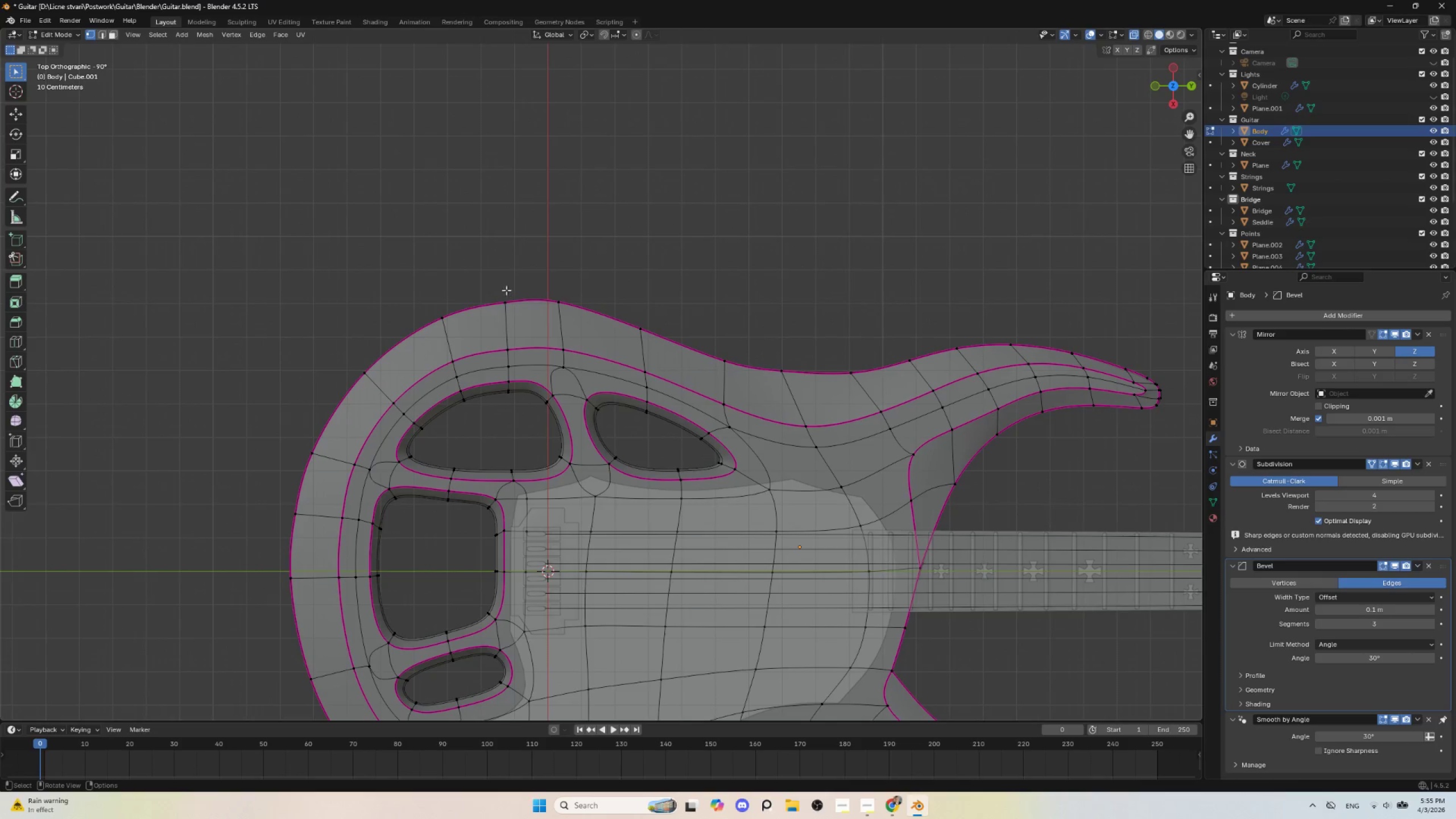 
left_click_drag(start_coordinate=[490, 287], to_coordinate=[514, 313])
 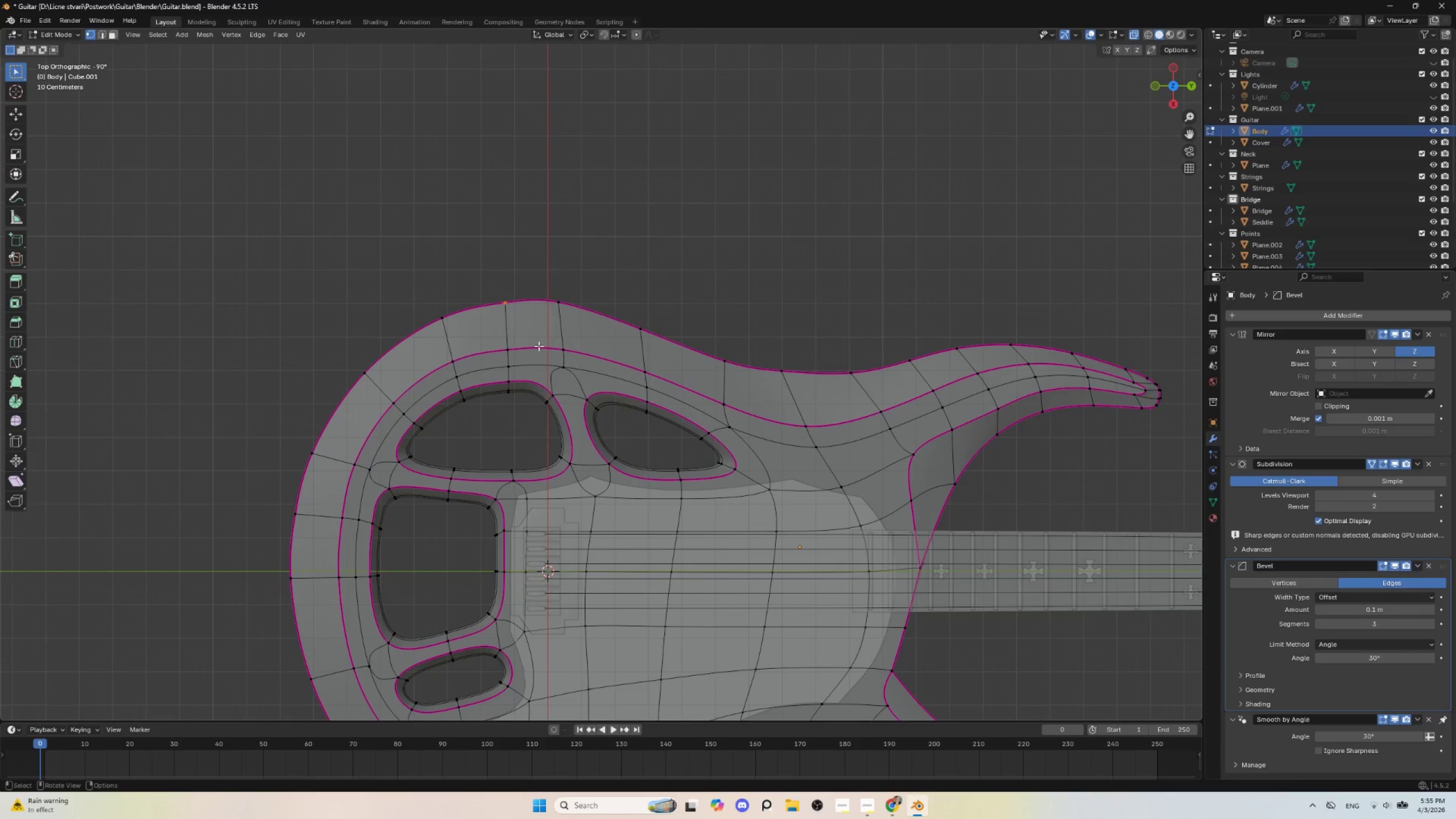 
key(G)
 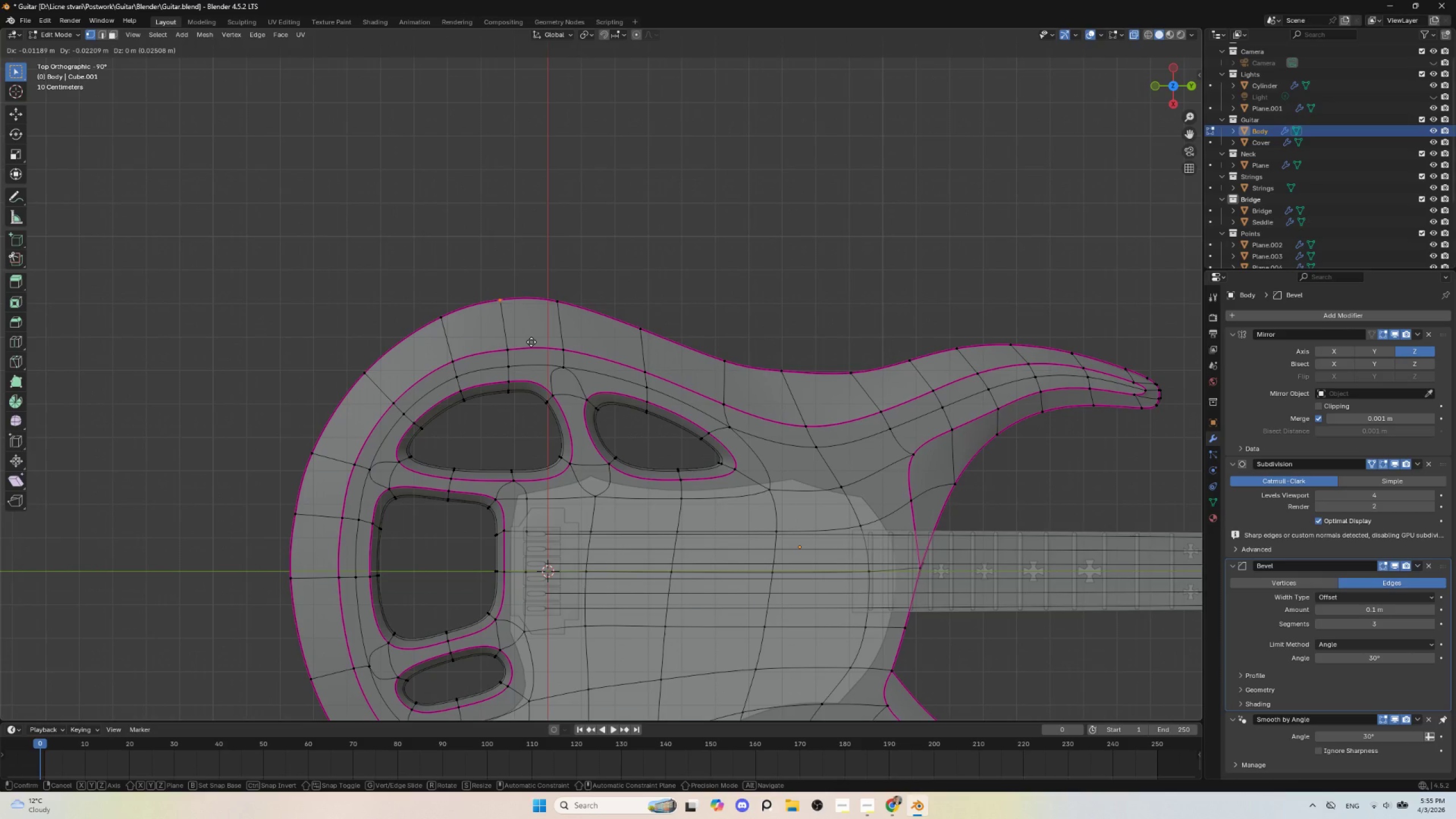 
left_click([531, 342])
 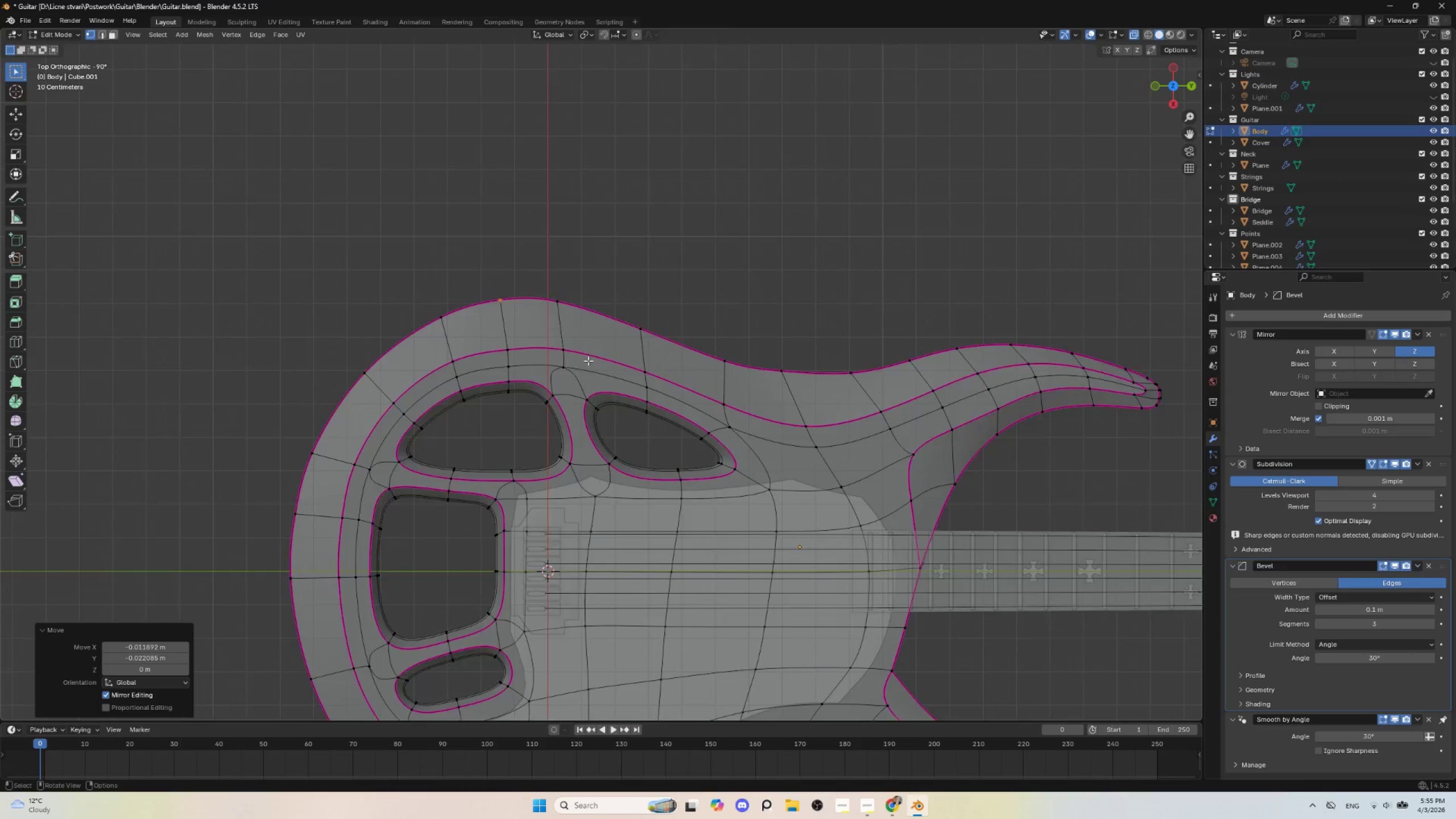 
hold_key(key=ShiftLeft, duration=0.8)
 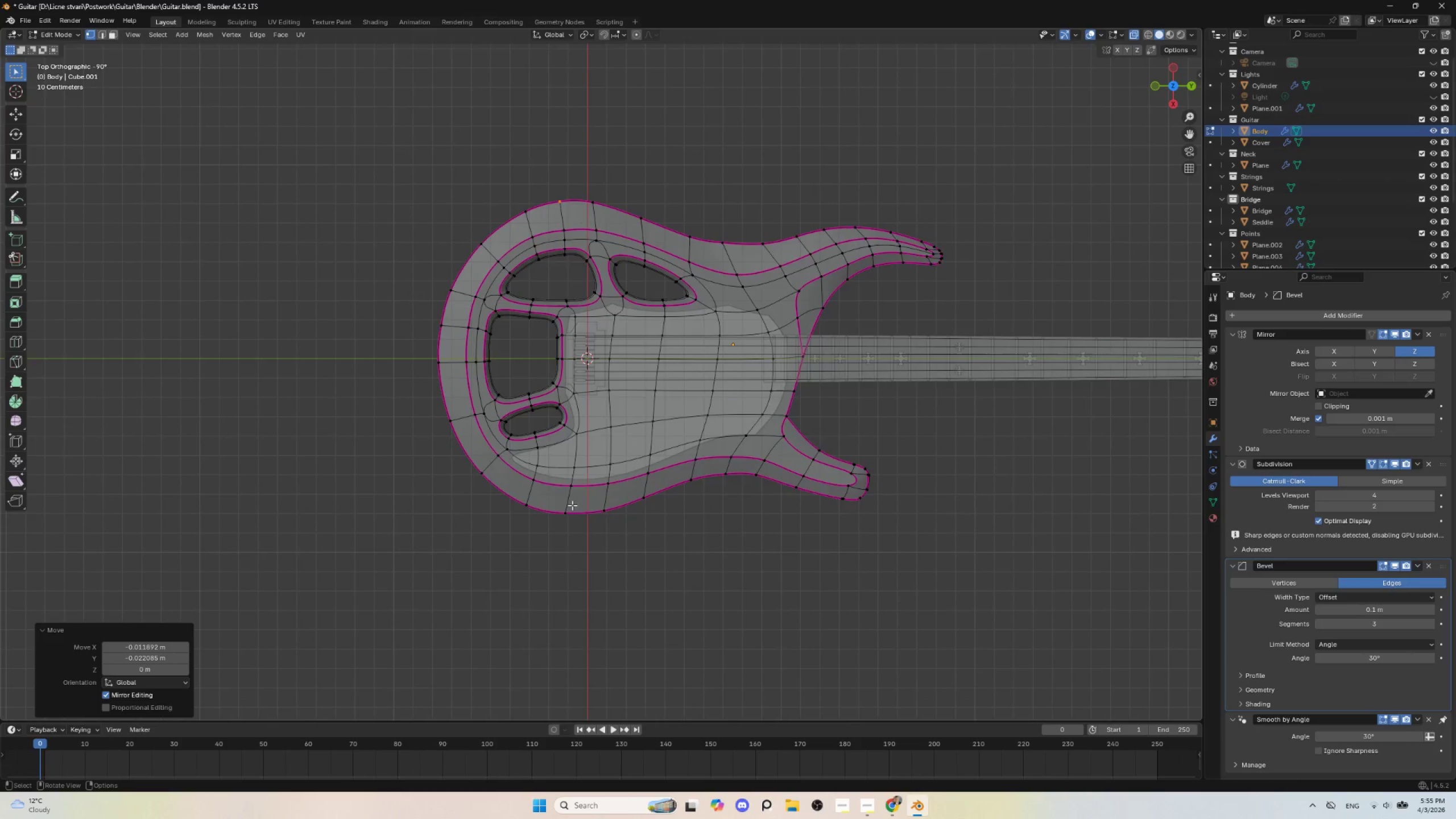 
scroll: coordinate [594, 366], scroll_direction: down, amount: 3.0
 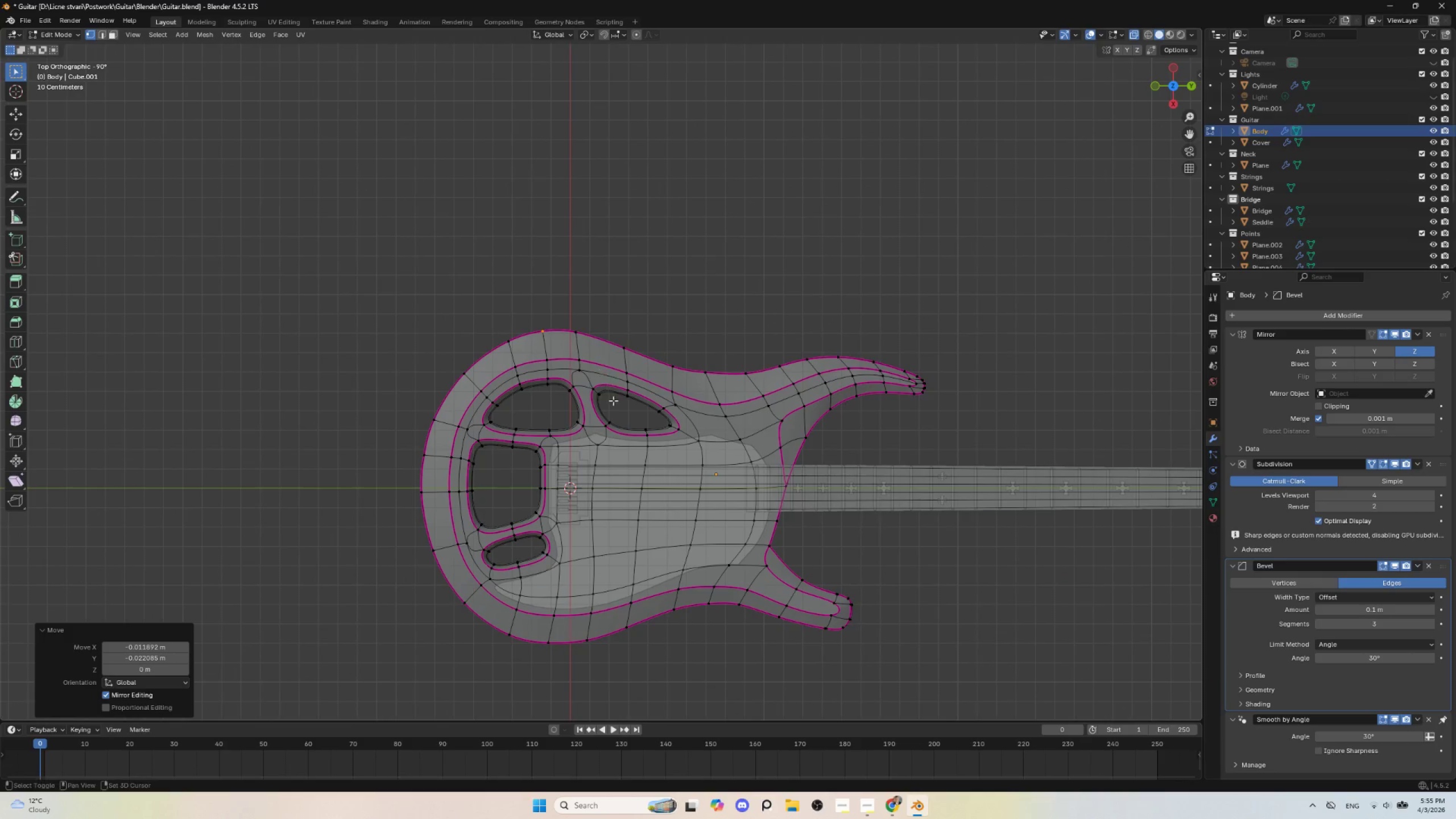 
scroll: coordinate [574, 505], scroll_direction: up, amount: 2.0
 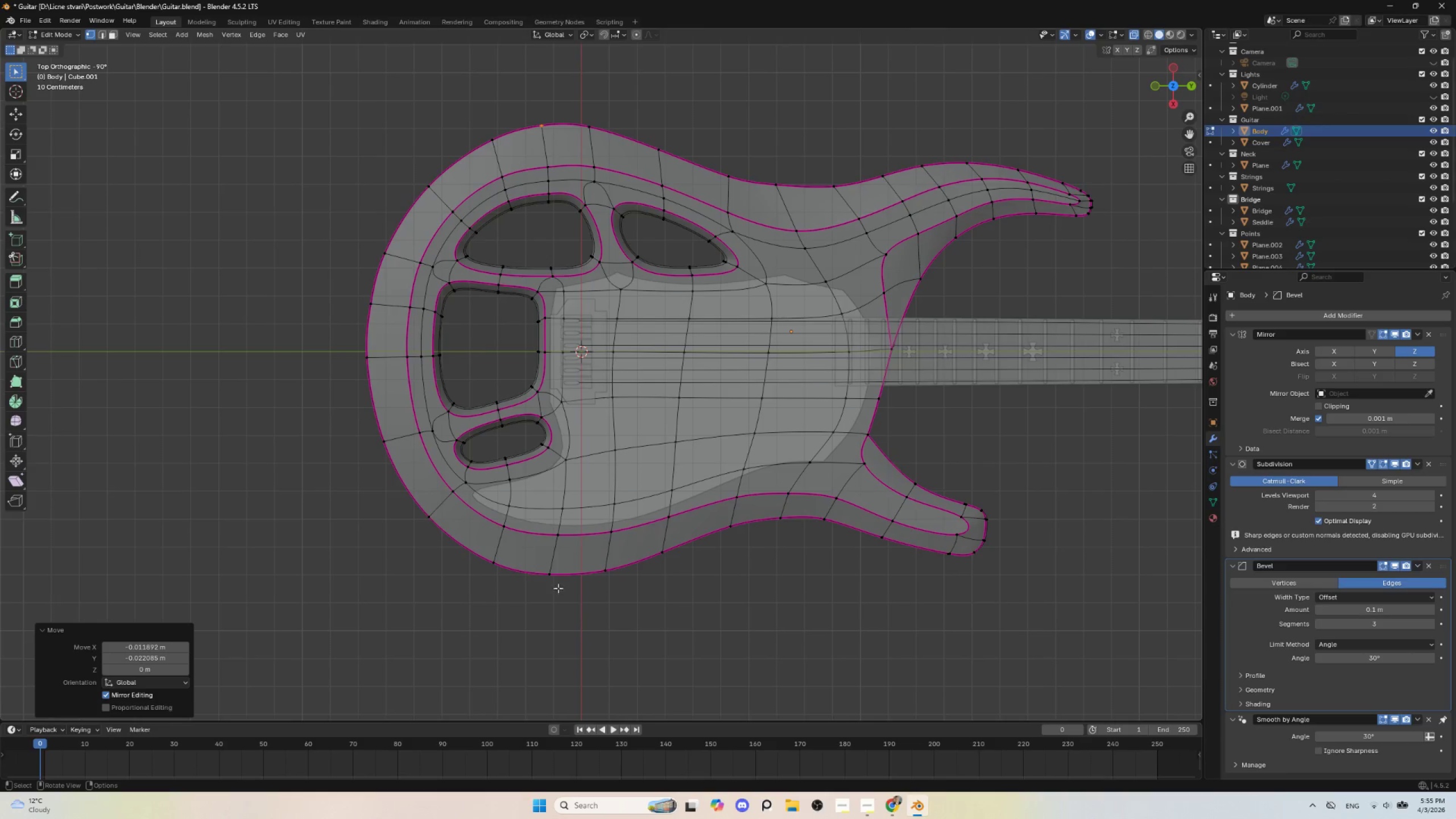 
key(Tab)
 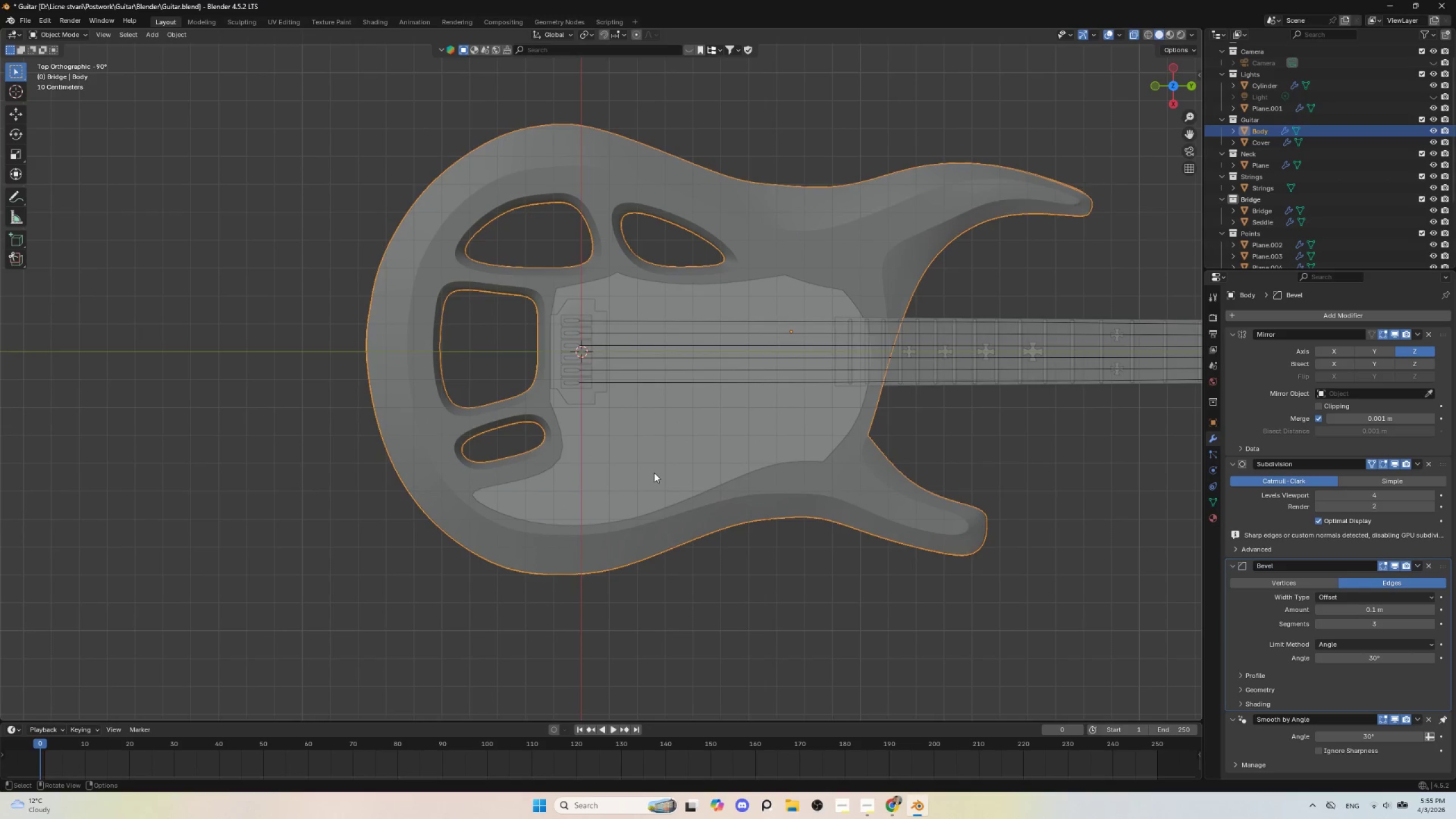 
scroll: coordinate [655, 475], scroll_direction: down, amount: 4.0
 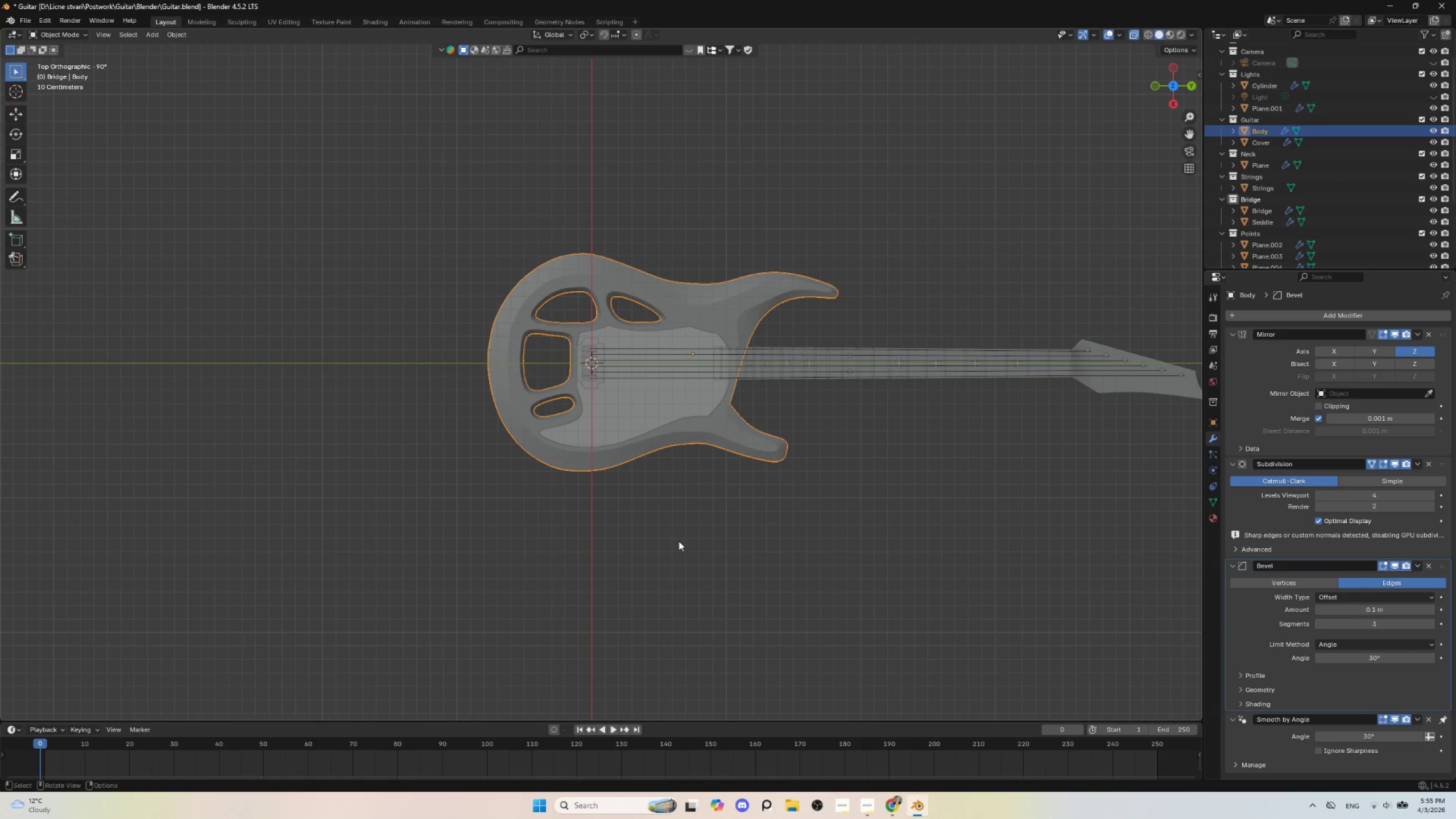 
key(Tab)
 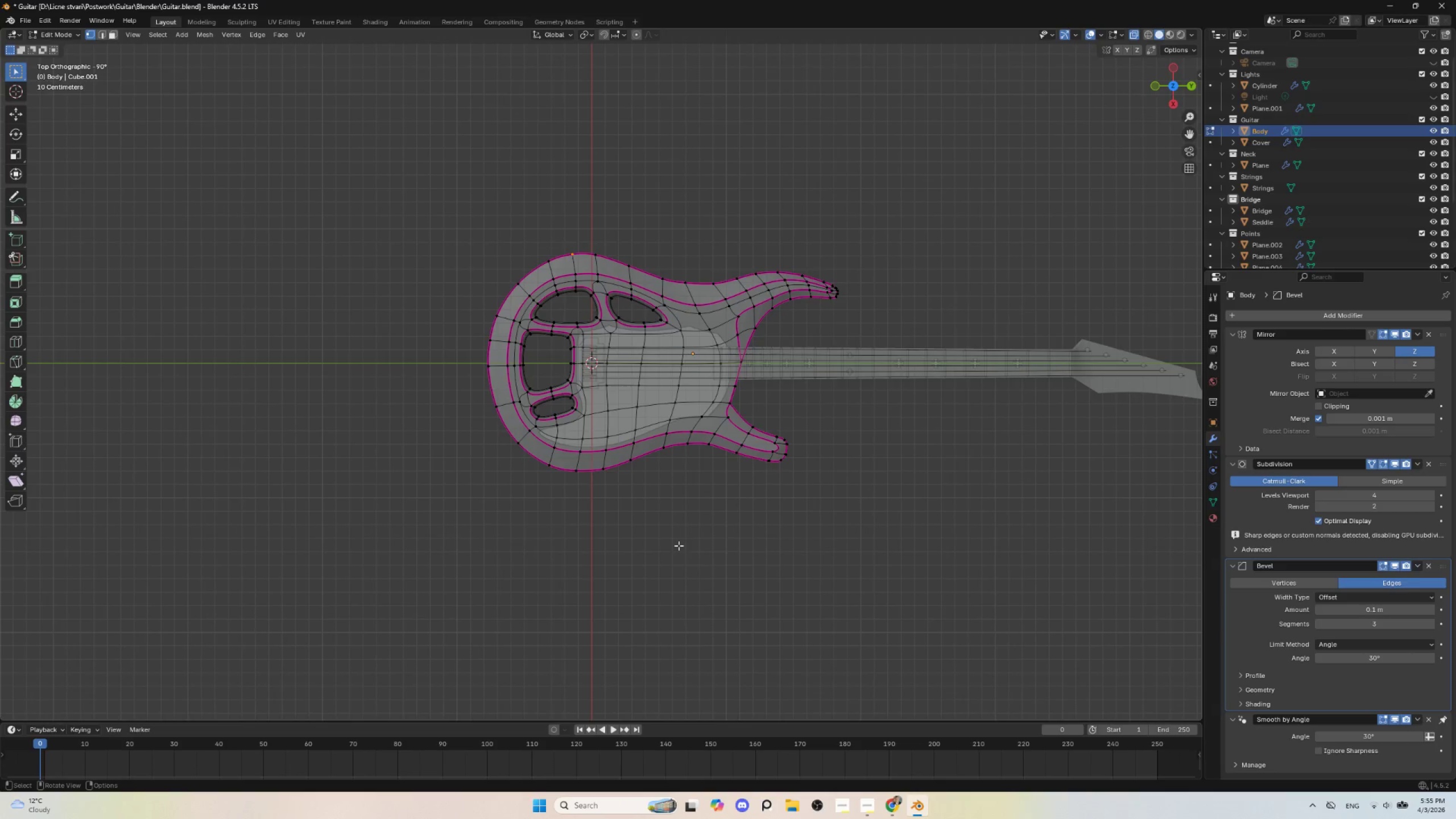 
scroll: coordinate [679, 545], scroll_direction: up, amount: 3.0
 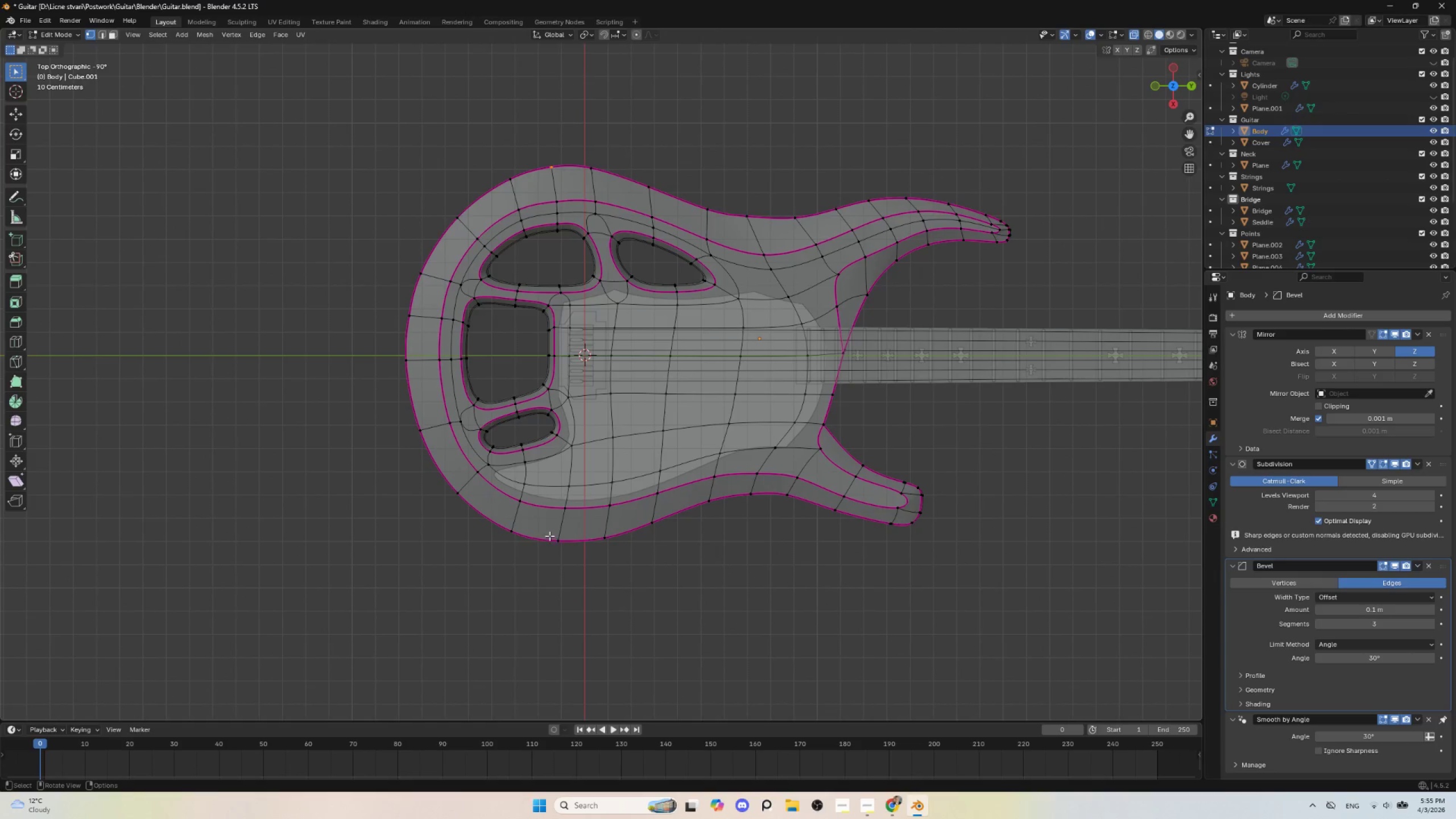 
left_click_drag(start_coordinate=[549, 535], to_coordinate=[564, 549])
 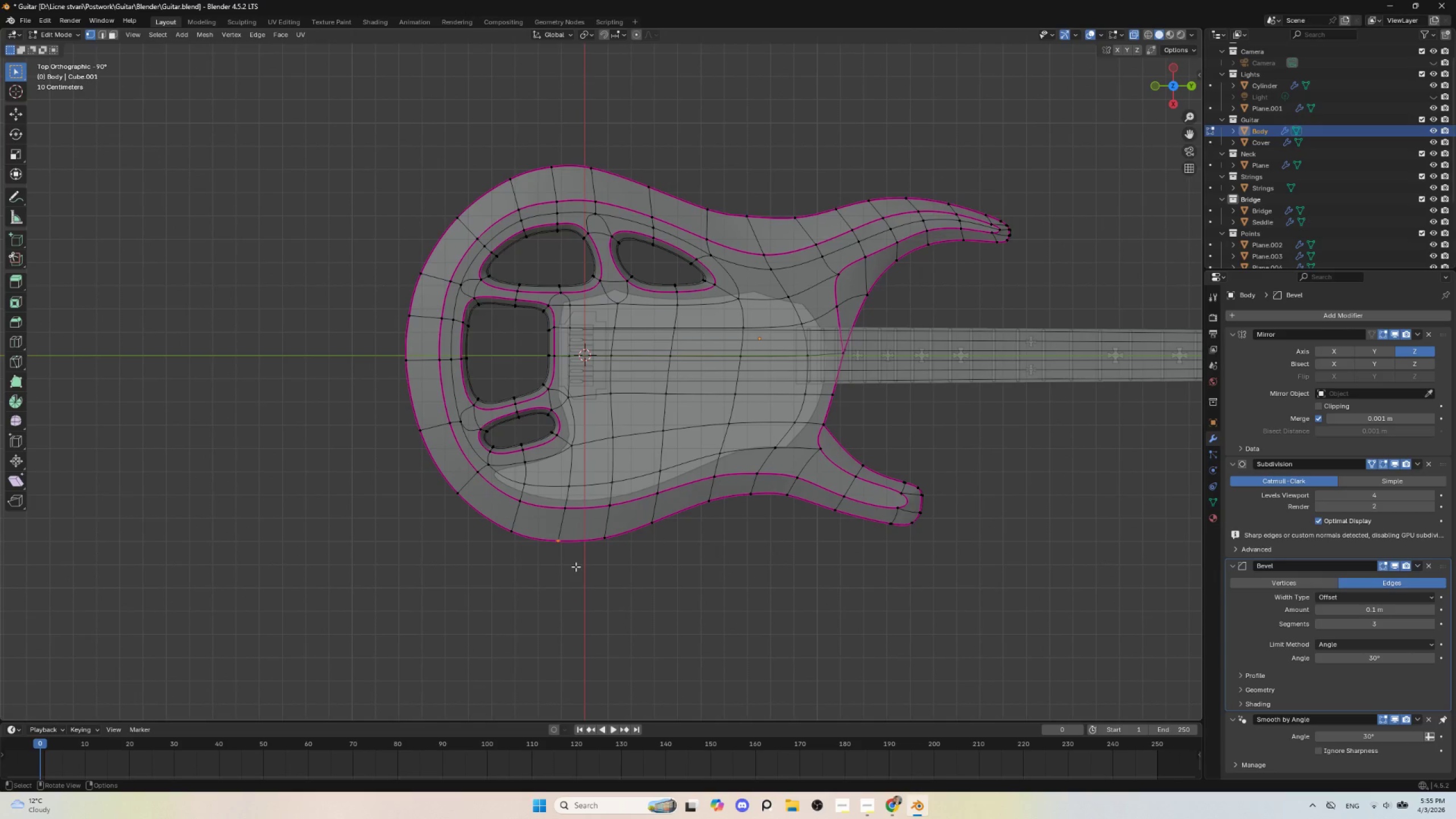 
key(G)
 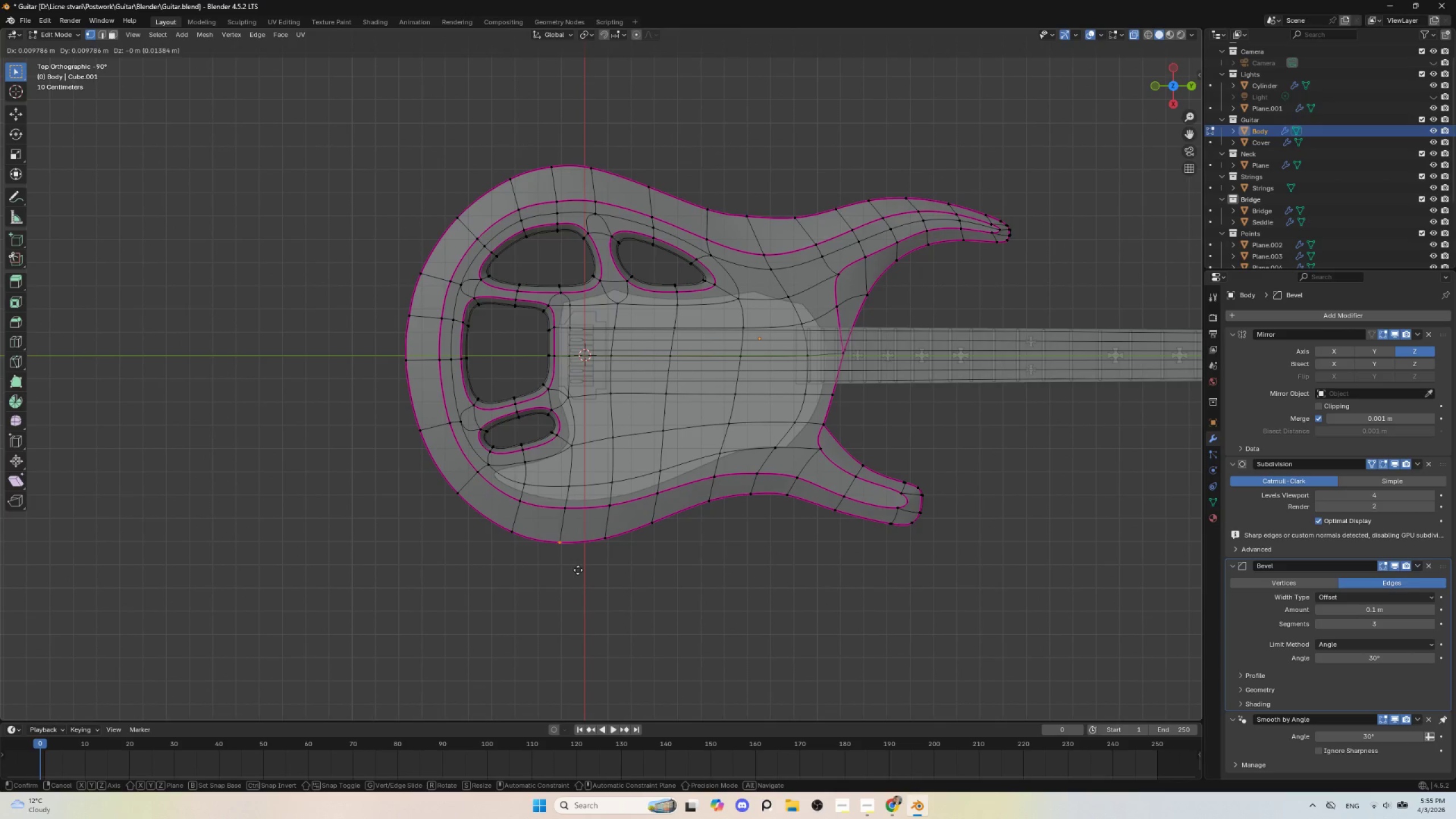 
left_click([578, 570])
 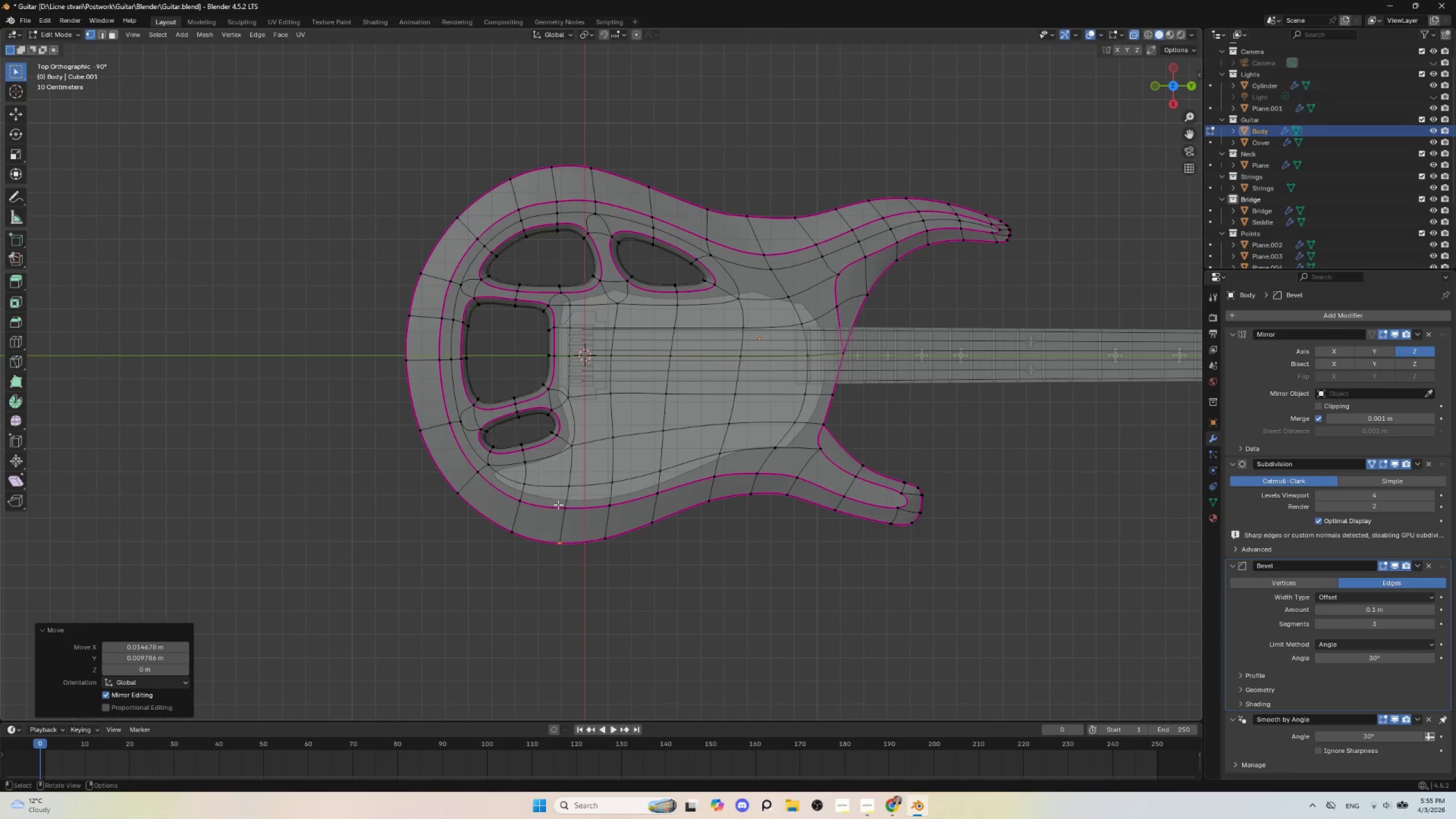 
left_click_drag(start_coordinate=[558, 504], to_coordinate=[572, 521])
 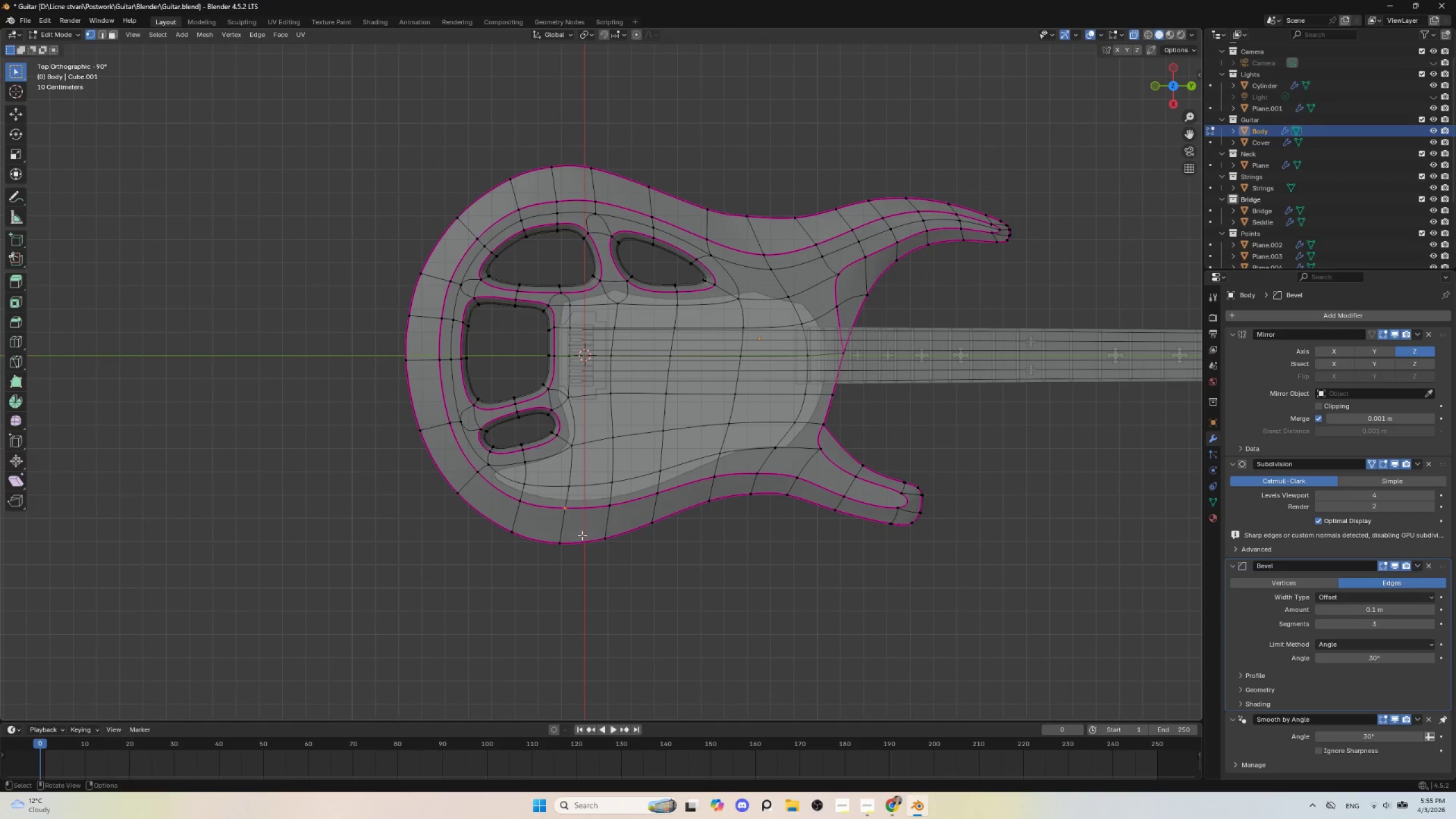 
key(G)
 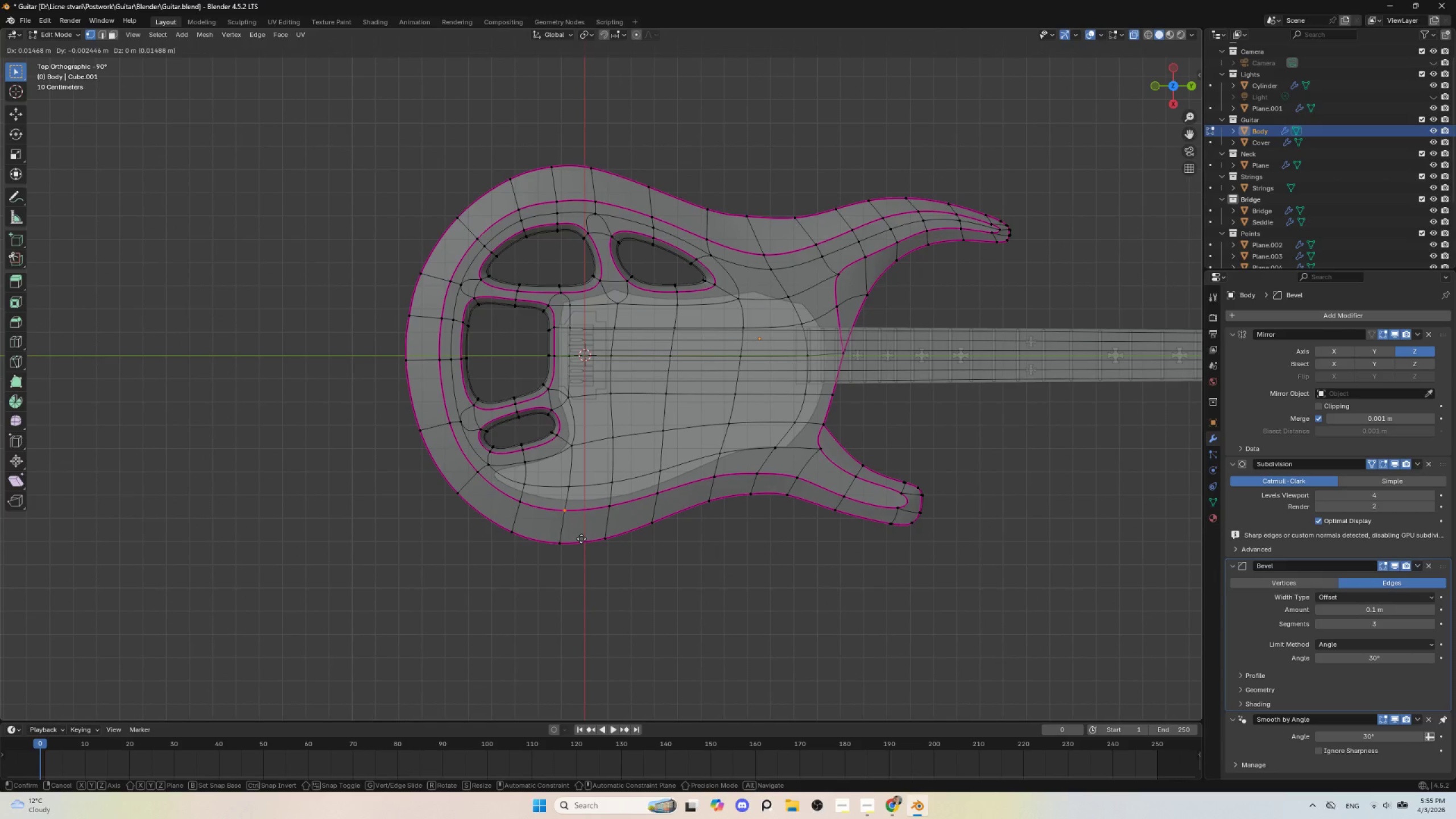 
left_click([581, 539])
 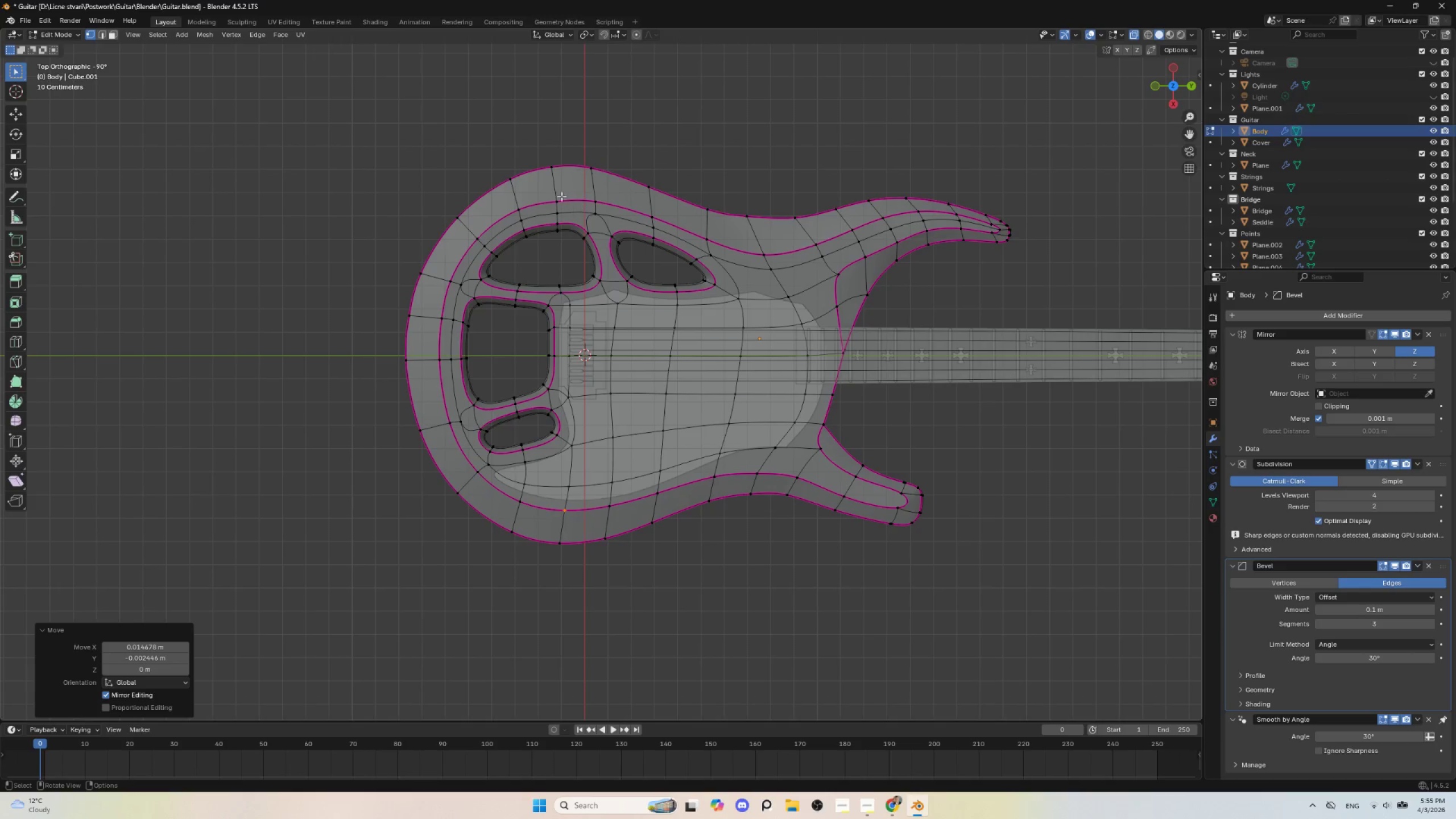 
left_click_drag(start_coordinate=[547, 188], to_coordinate=[566, 206])
 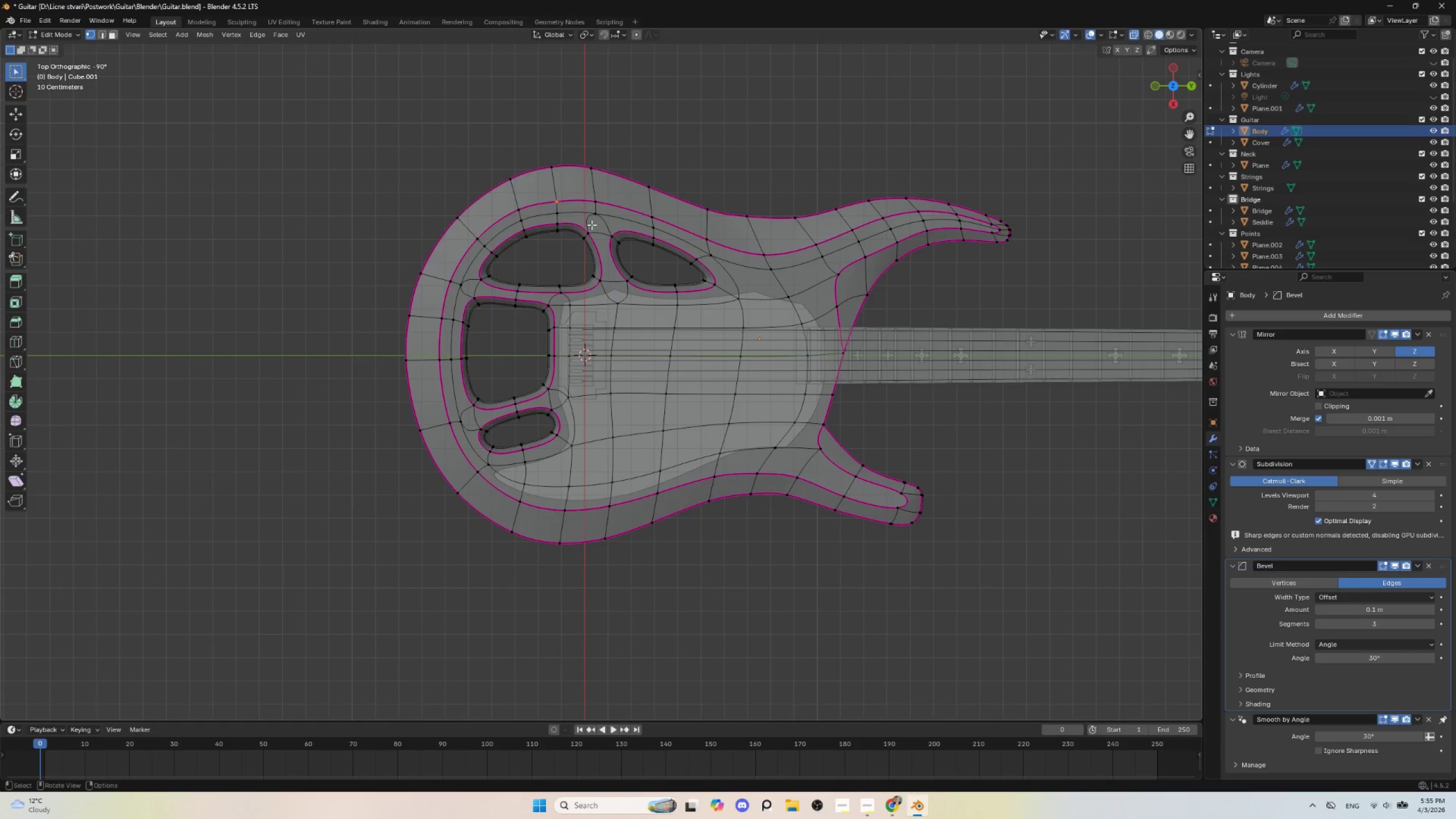 
key(G)
 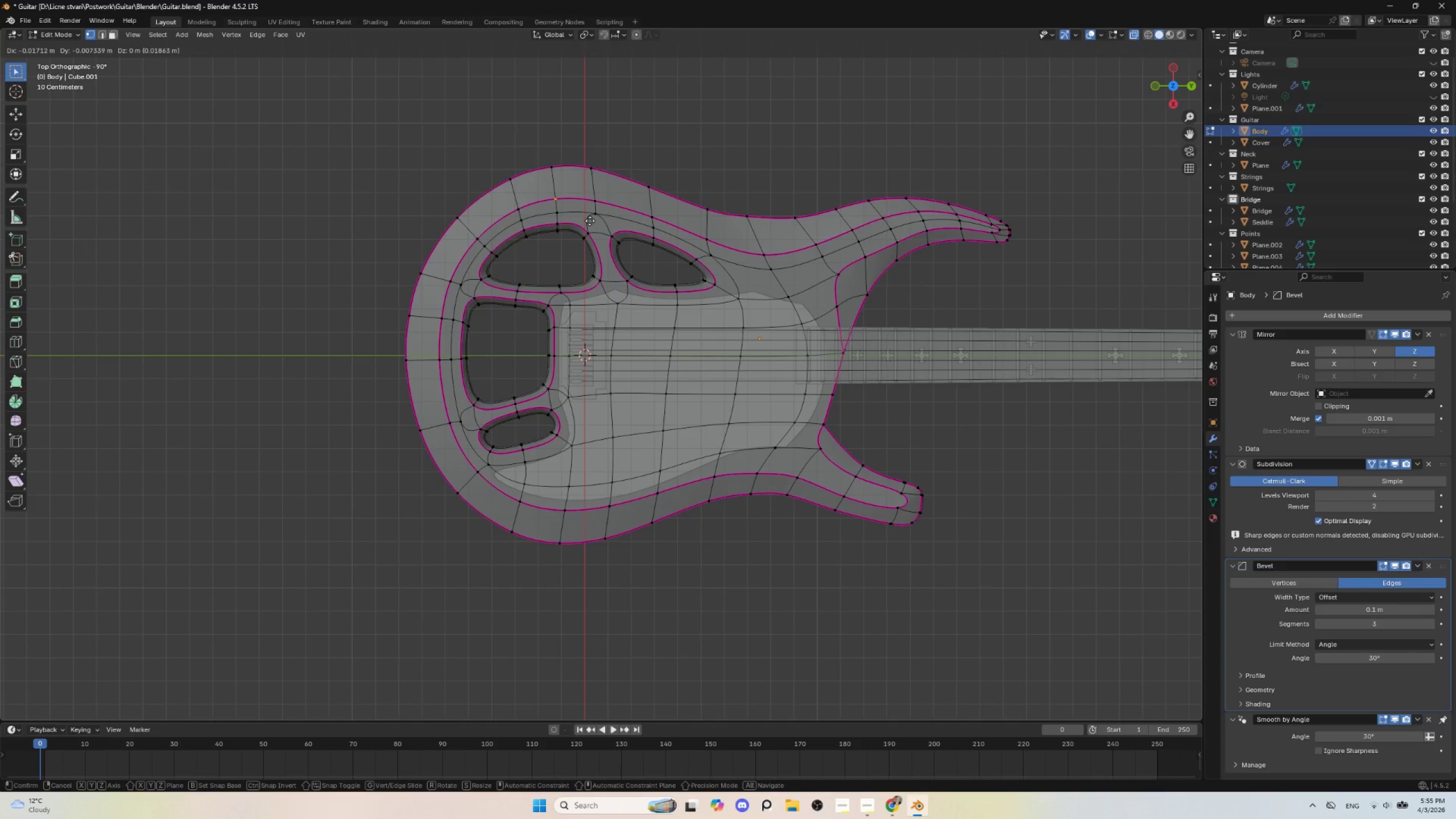 
left_click([590, 221])
 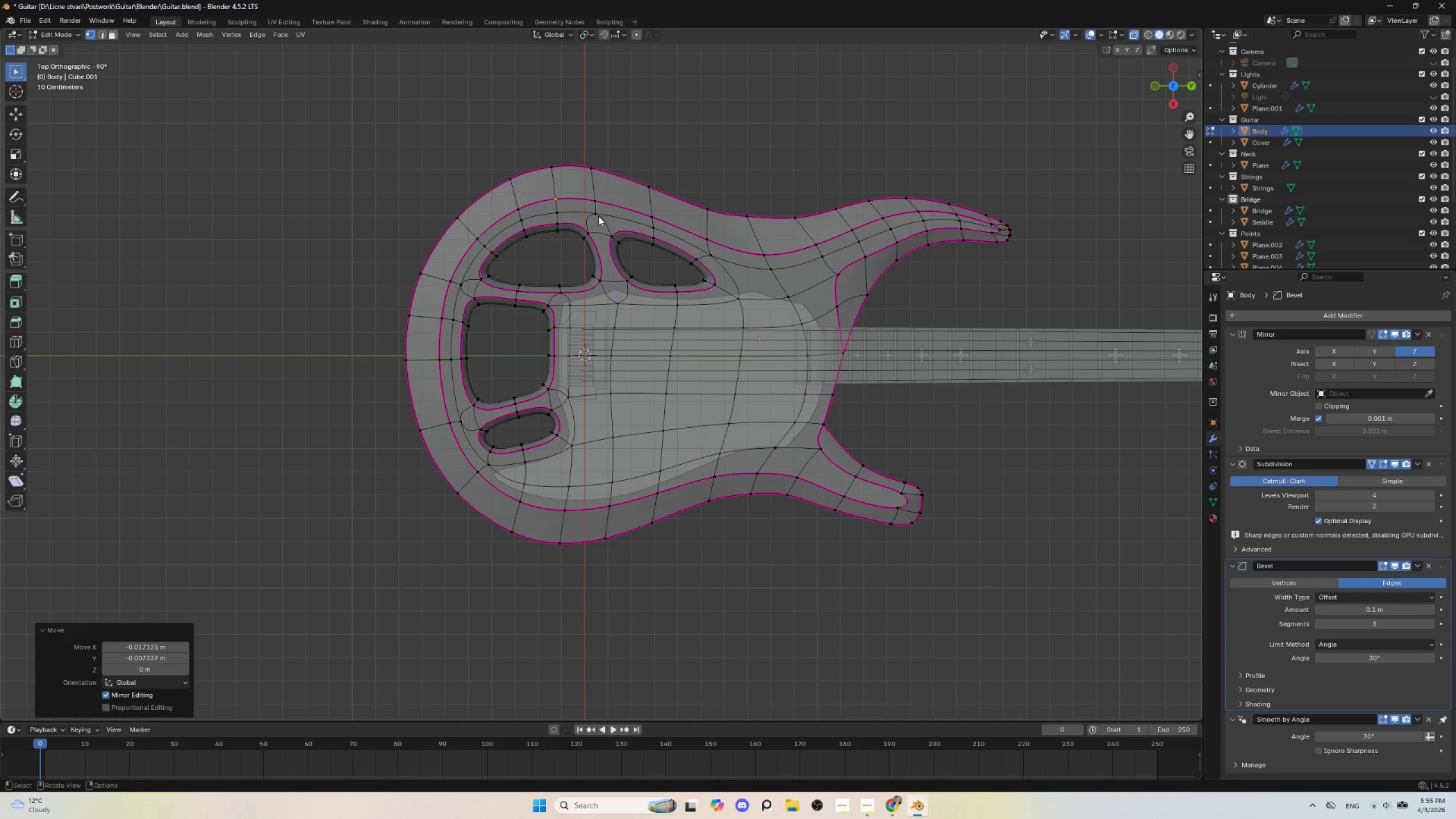 
key(Tab)
 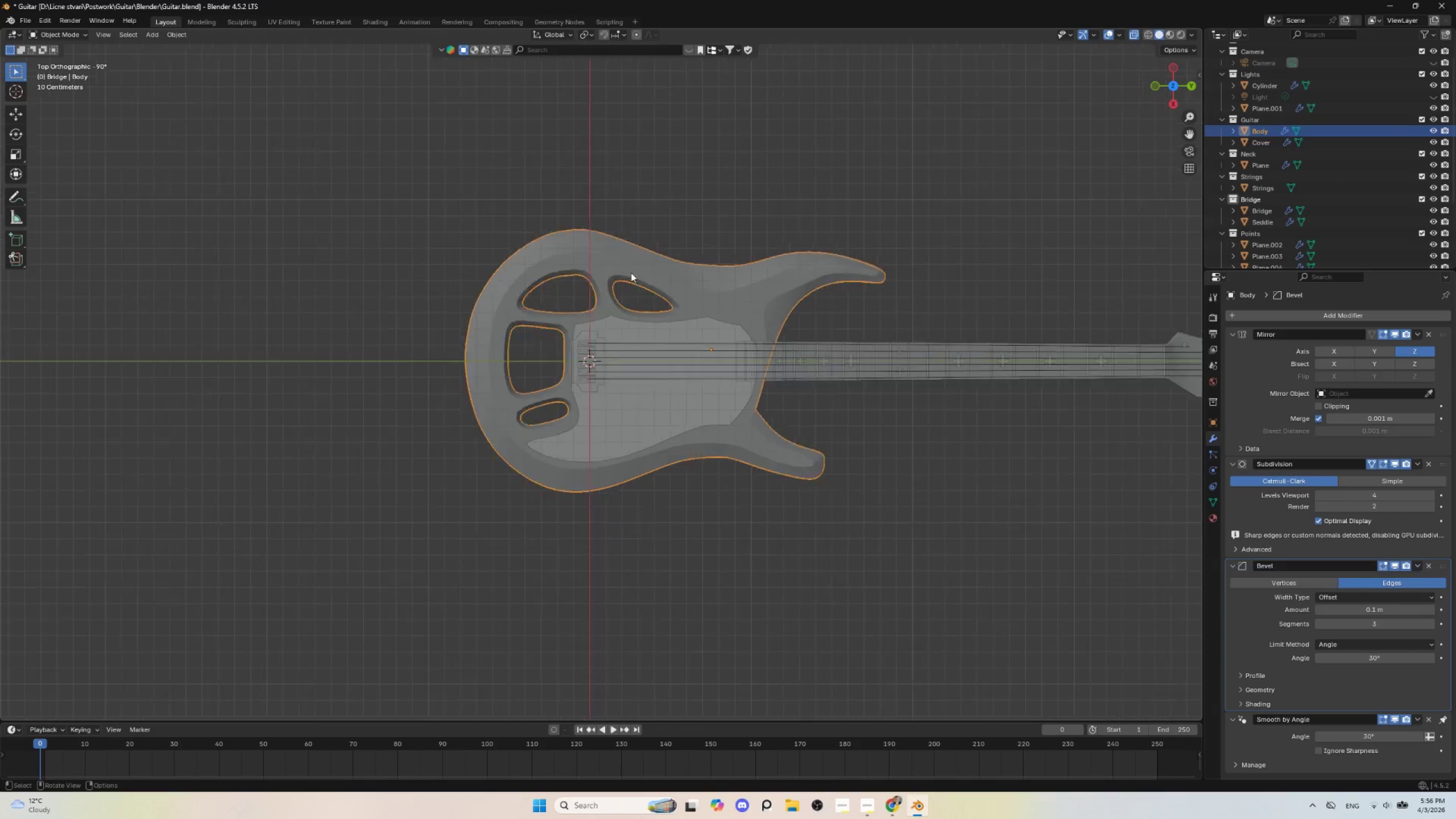 
scroll: coordinate [634, 281], scroll_direction: down, amount: 5.0
 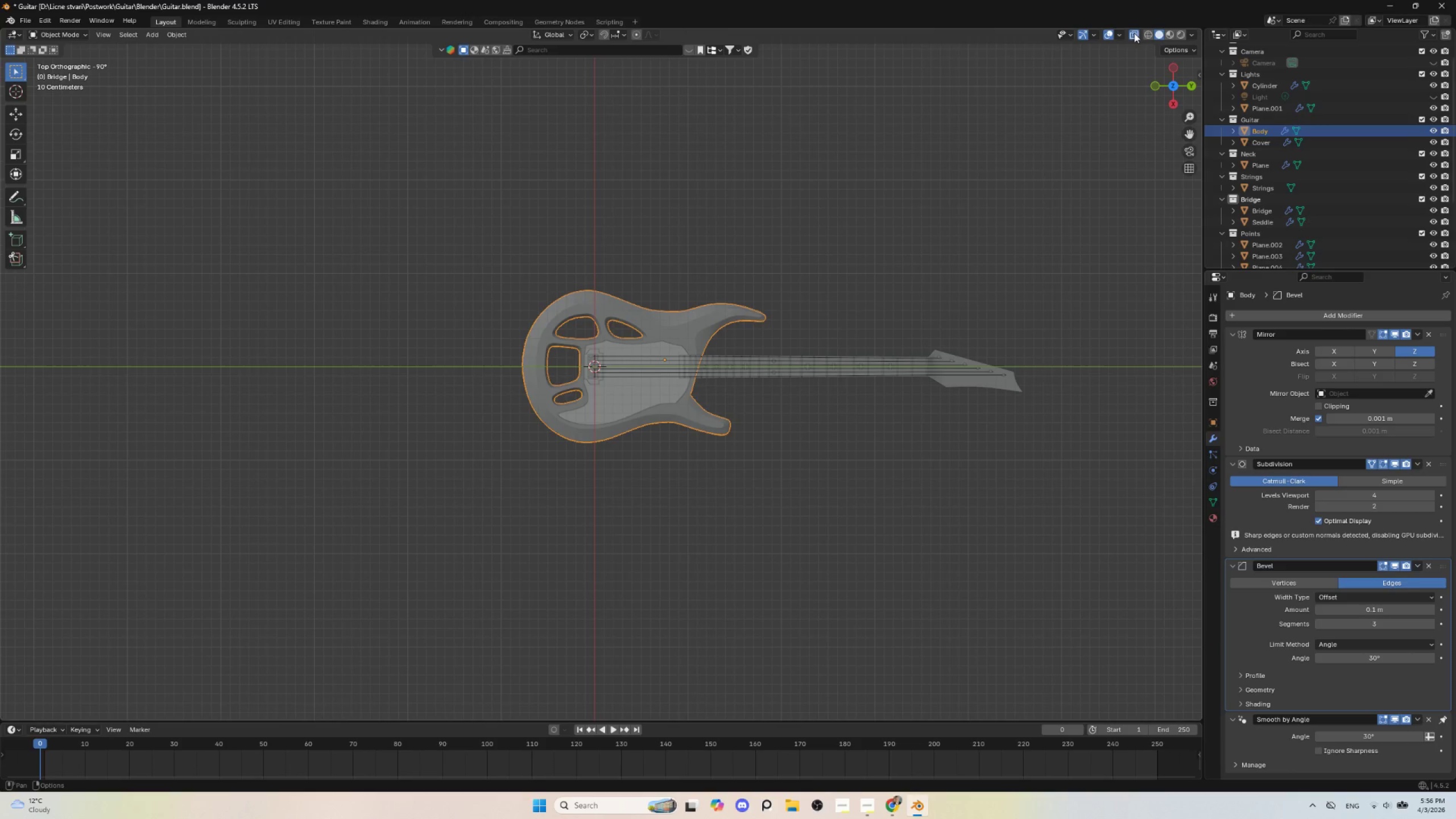 
left_click([1130, 36])
 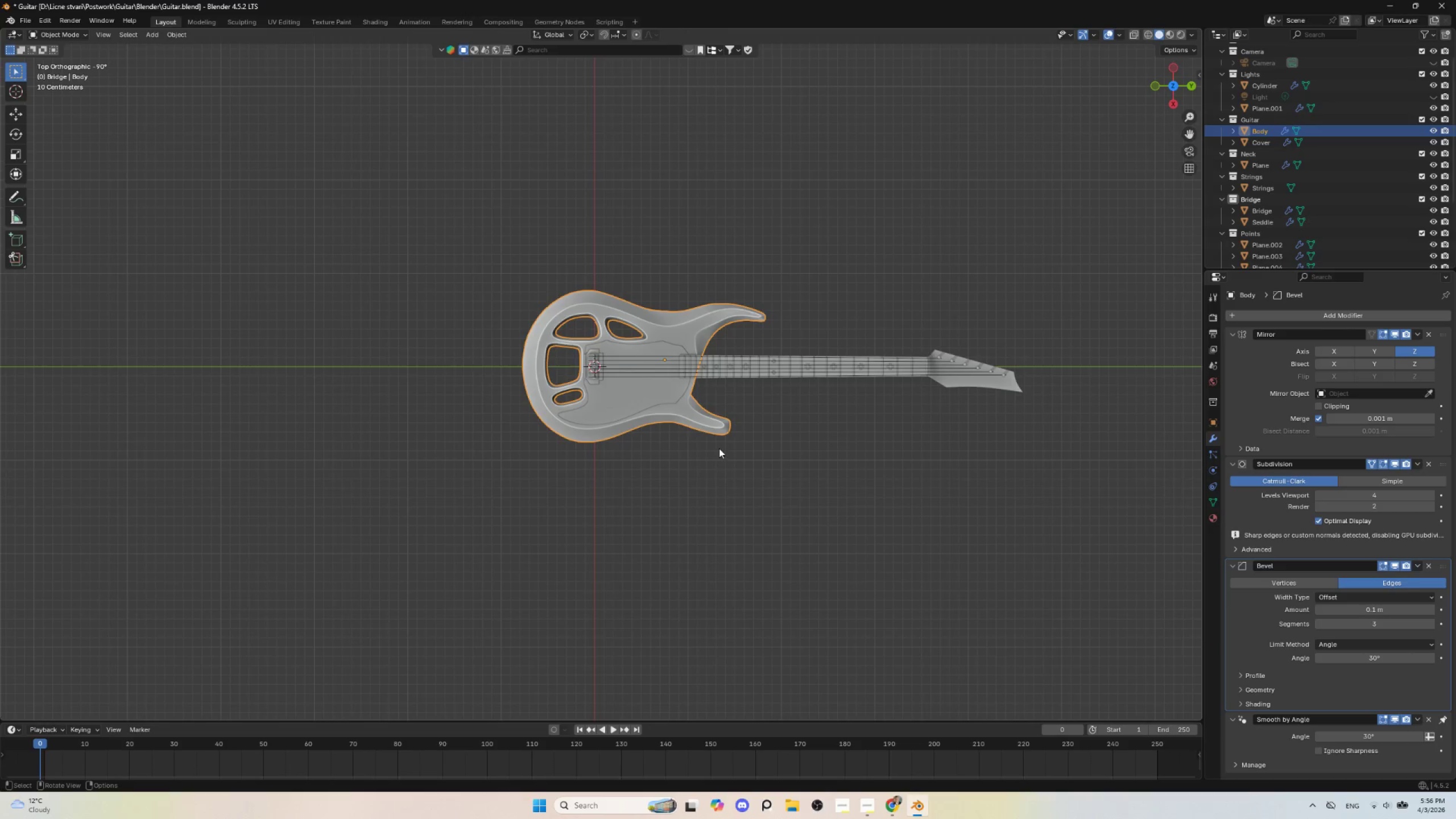 
scroll: coordinate [712, 443], scroll_direction: up, amount: 4.0
 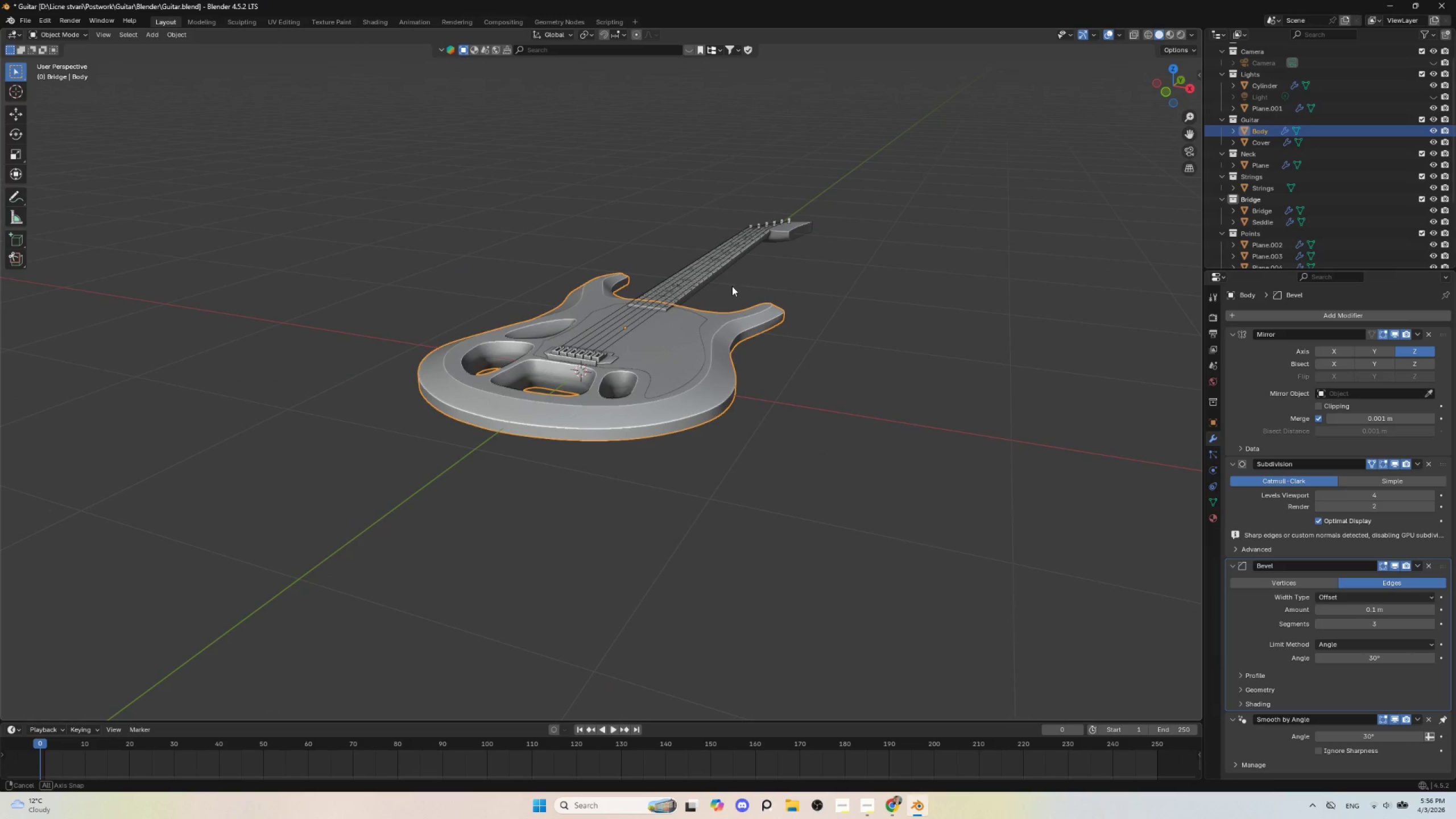 
hold_key(key=AltLeft, duration=0.38)
 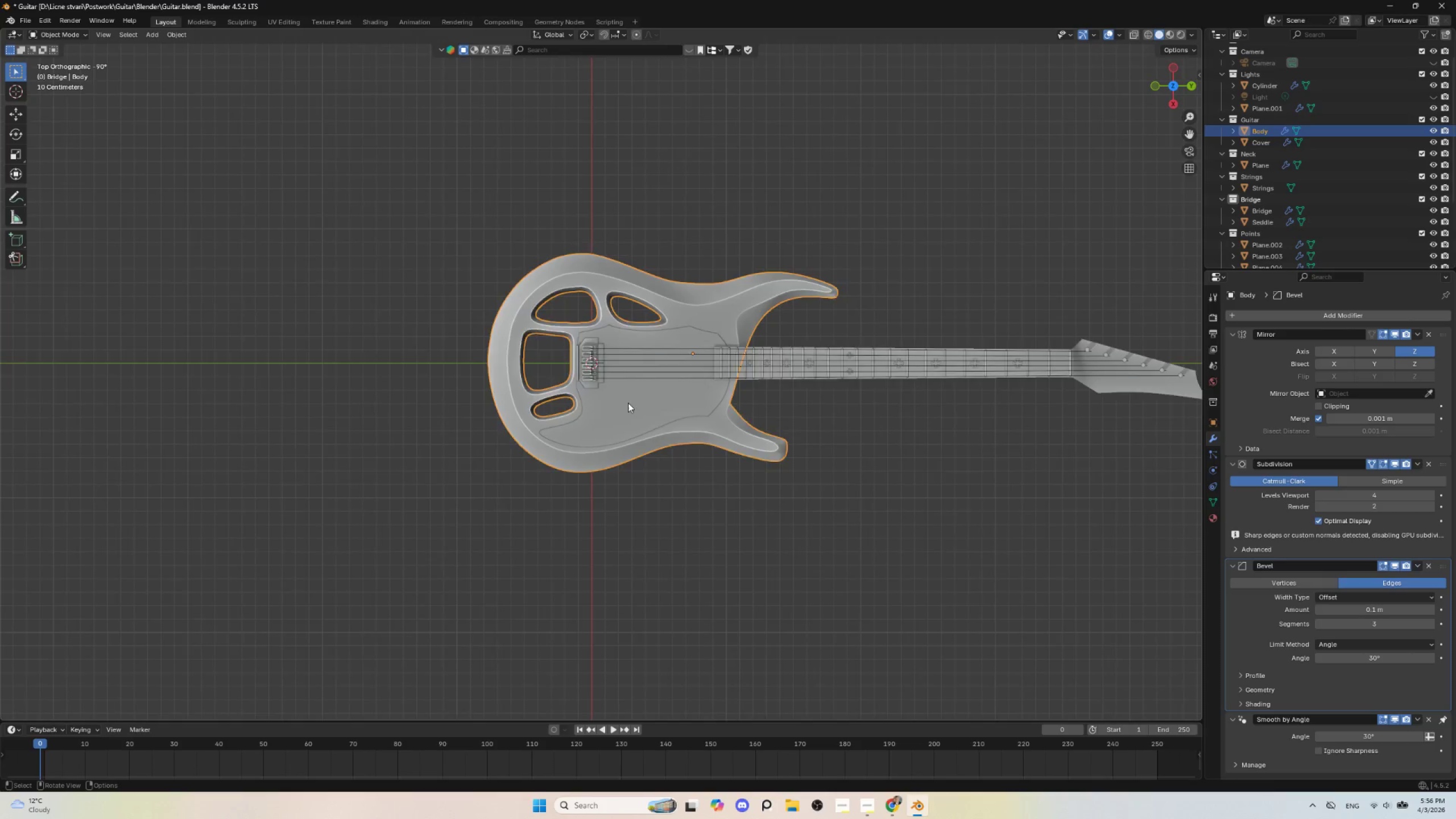 
hold_key(key=ShiftLeft, duration=0.47)
 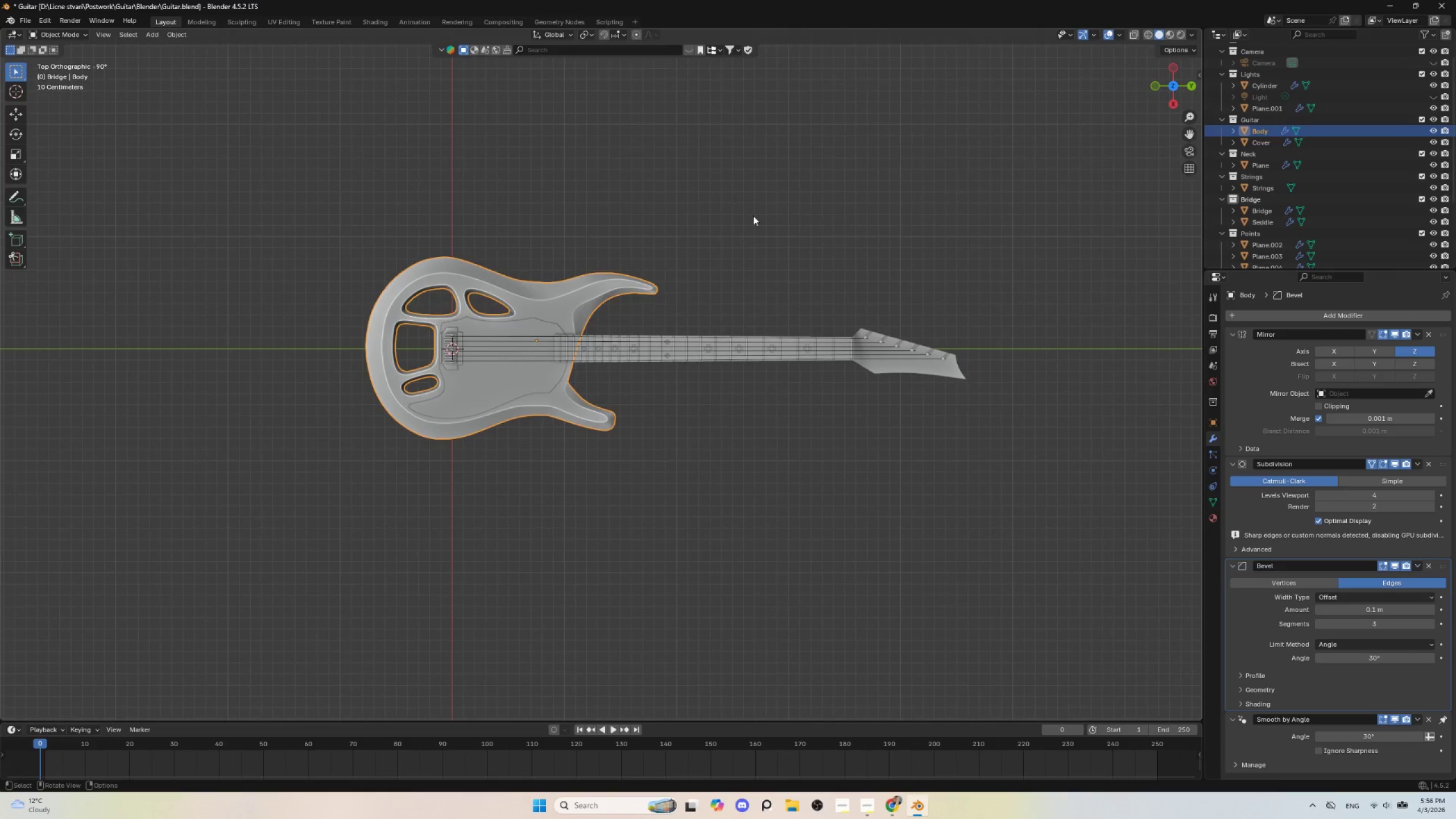 
scroll: coordinate [628, 402], scroll_direction: down, amount: 3.0
 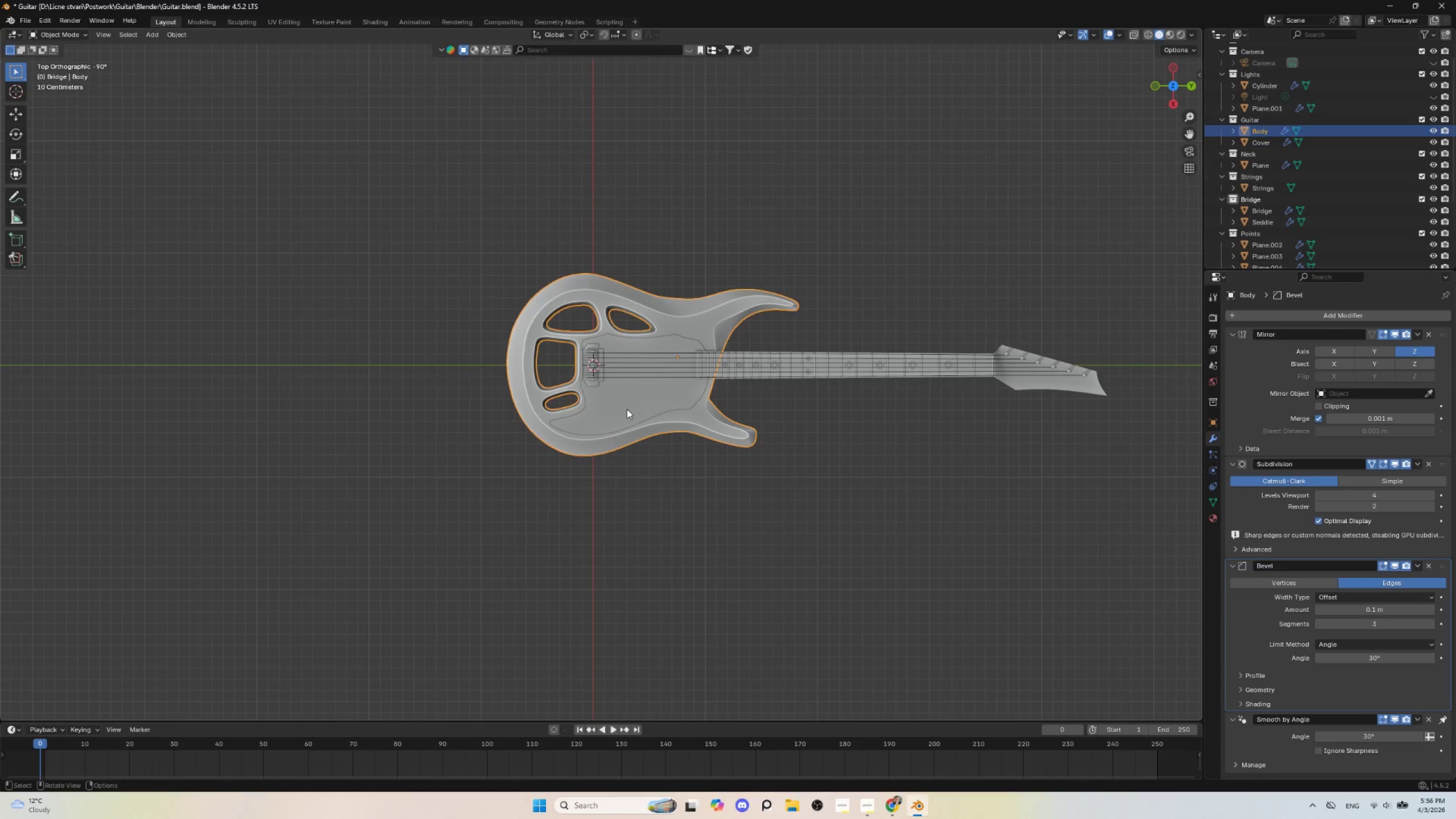 
left_click([753, 216])
 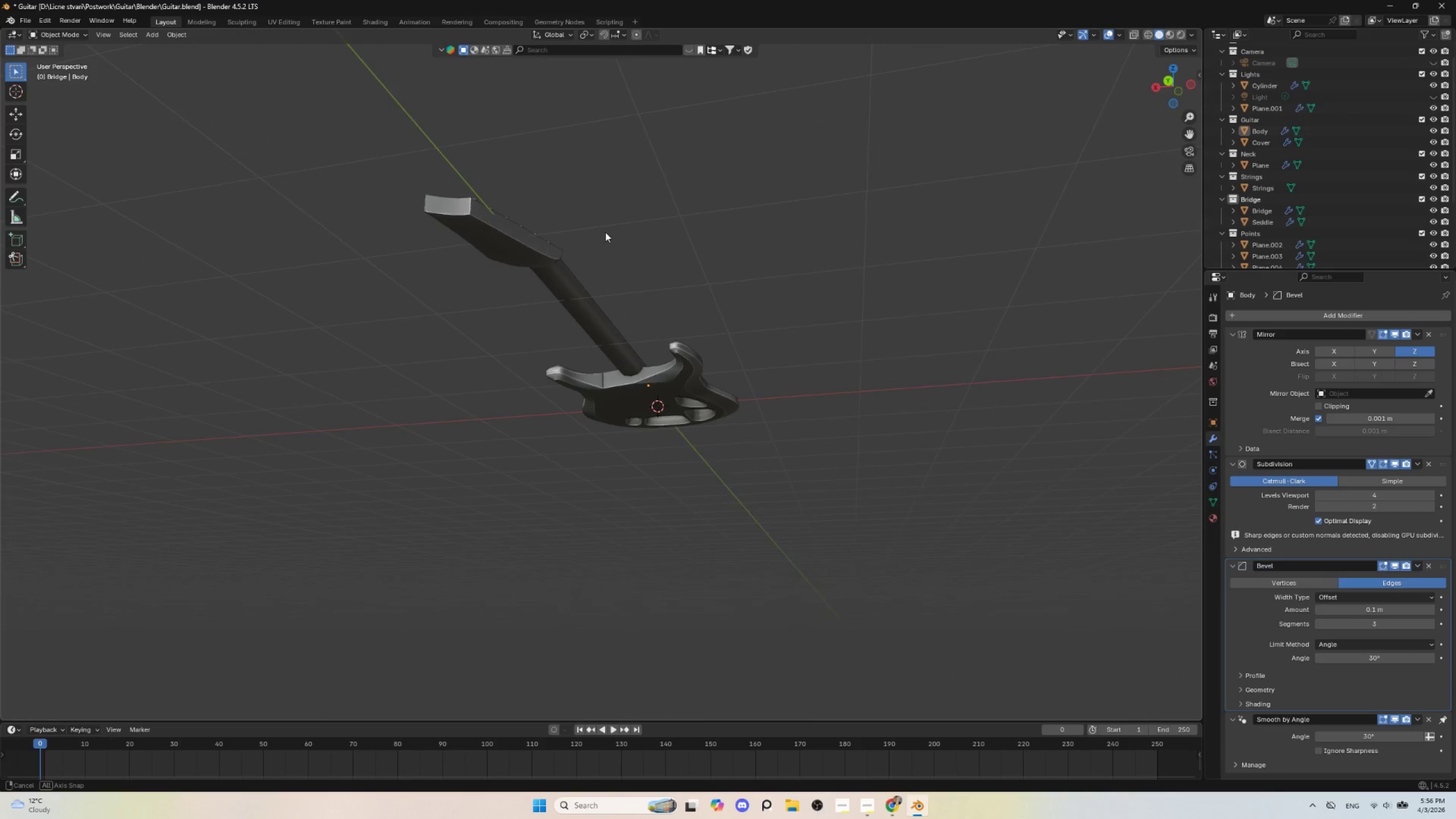 
scroll: coordinate [655, 404], scroll_direction: up, amount: 4.0
 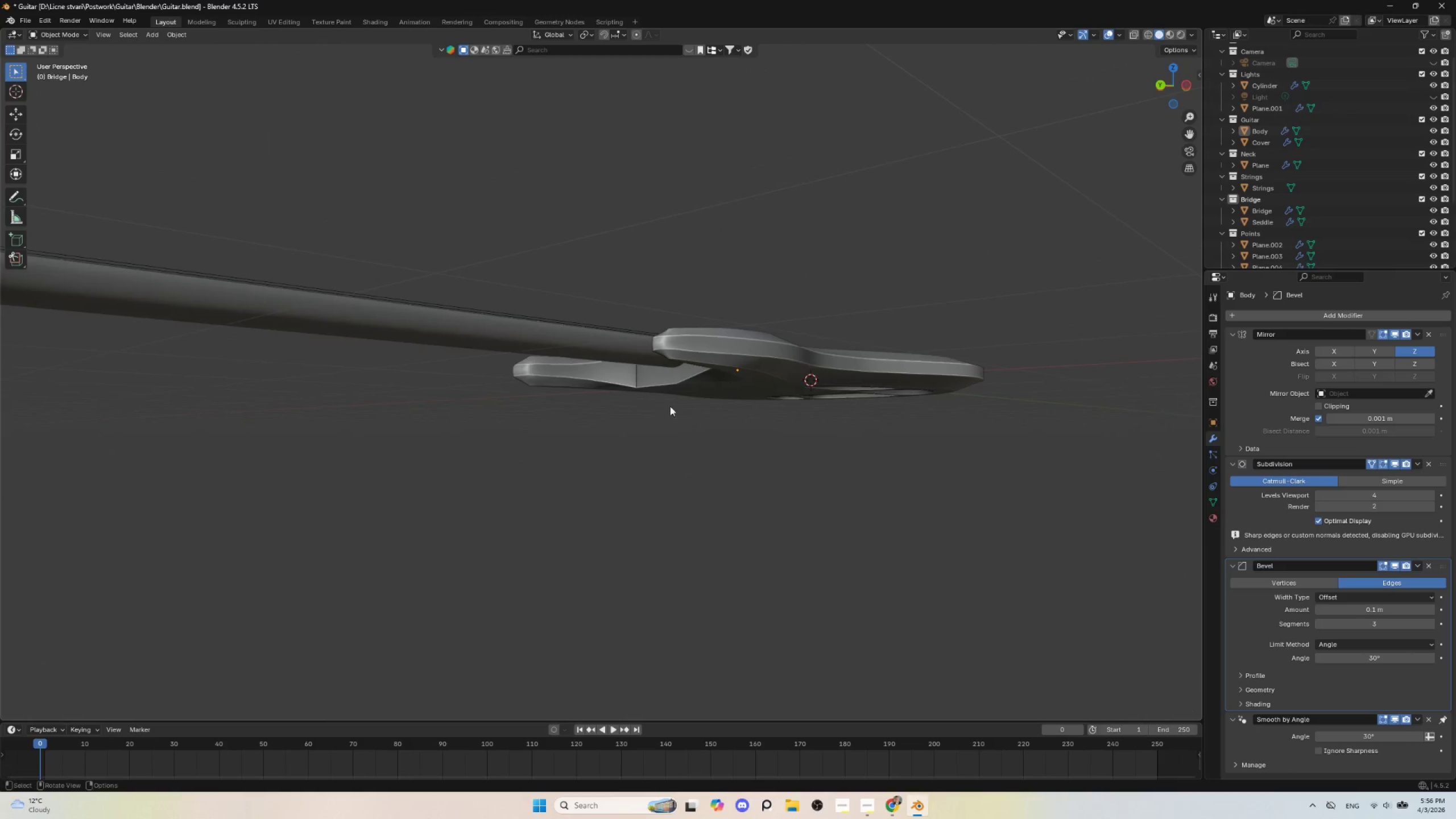 
hold_key(key=ShiftLeft, duration=0.62)
 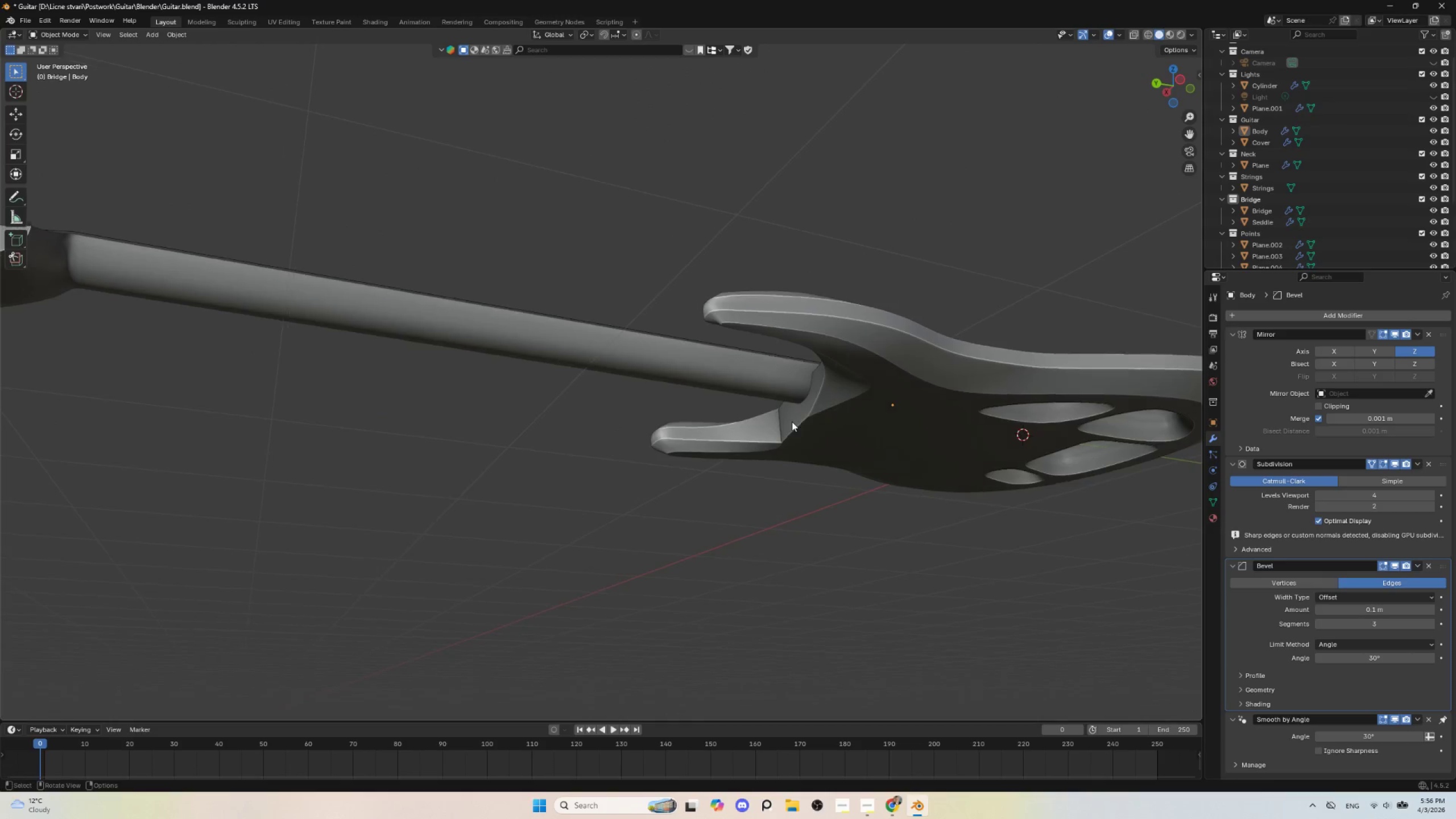 
scroll: coordinate [792, 435], scroll_direction: up, amount: 2.0
 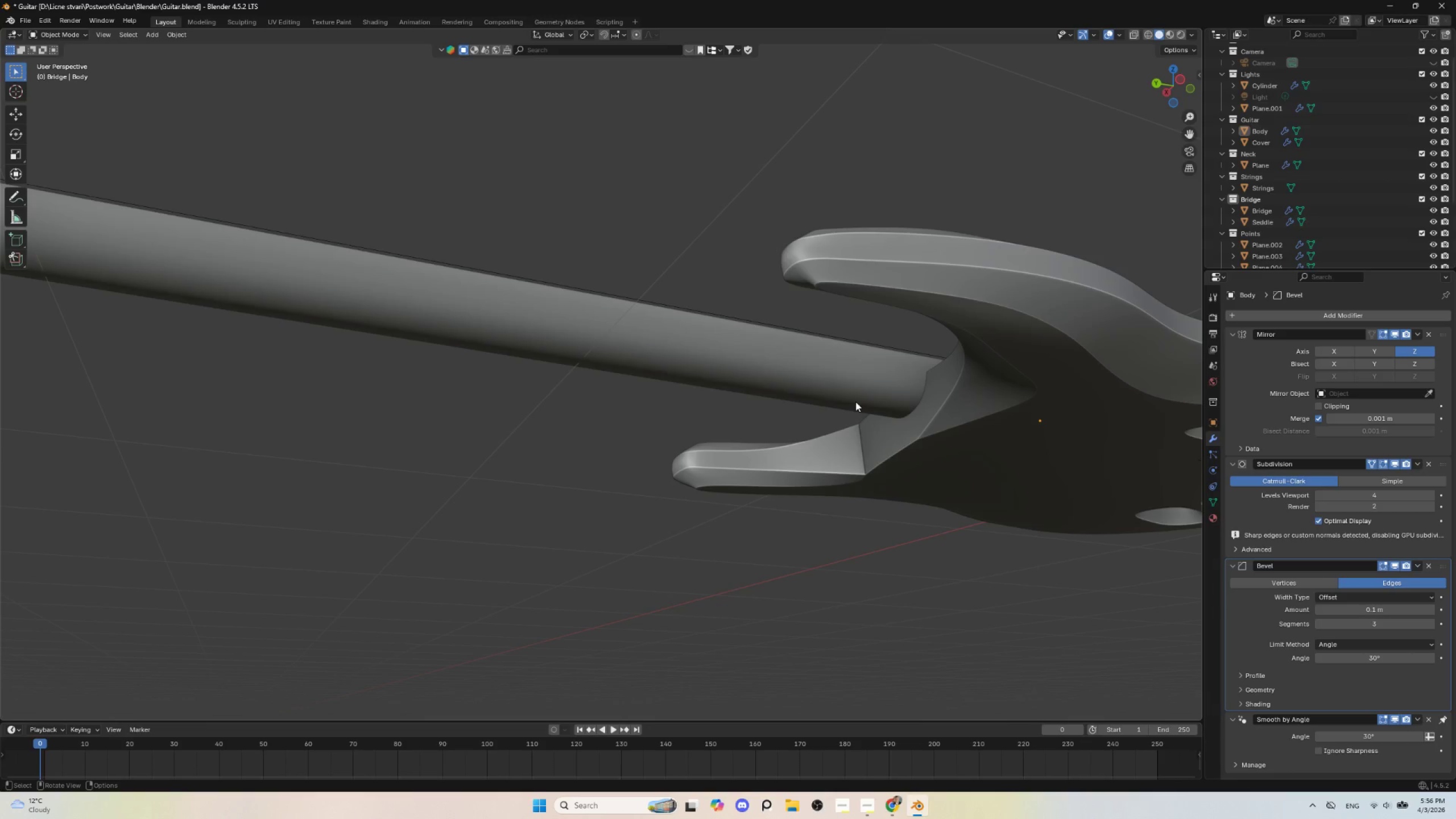 
wait(5.38)
 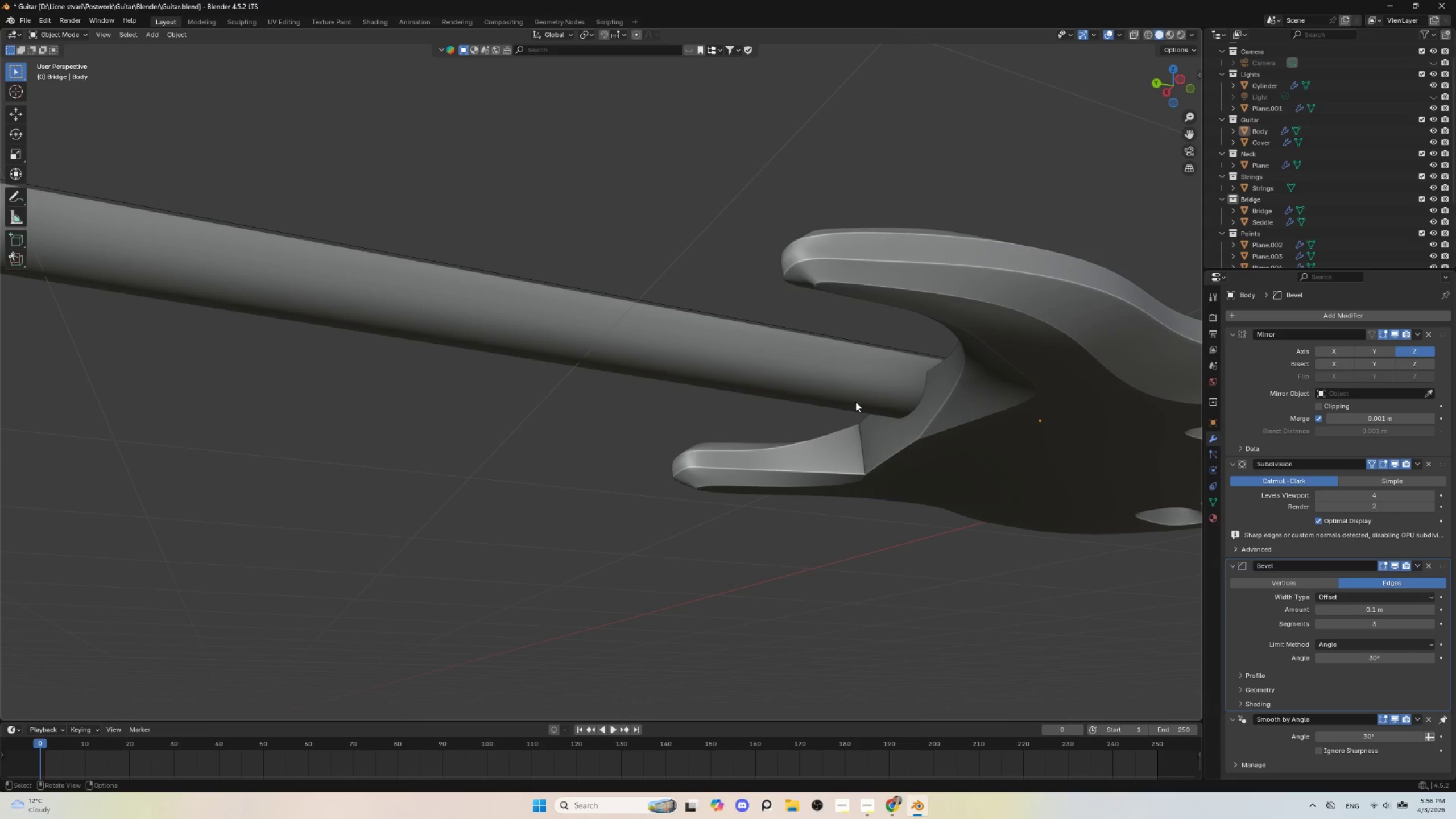 
hold_key(key=ShiftLeft, duration=0.42)
 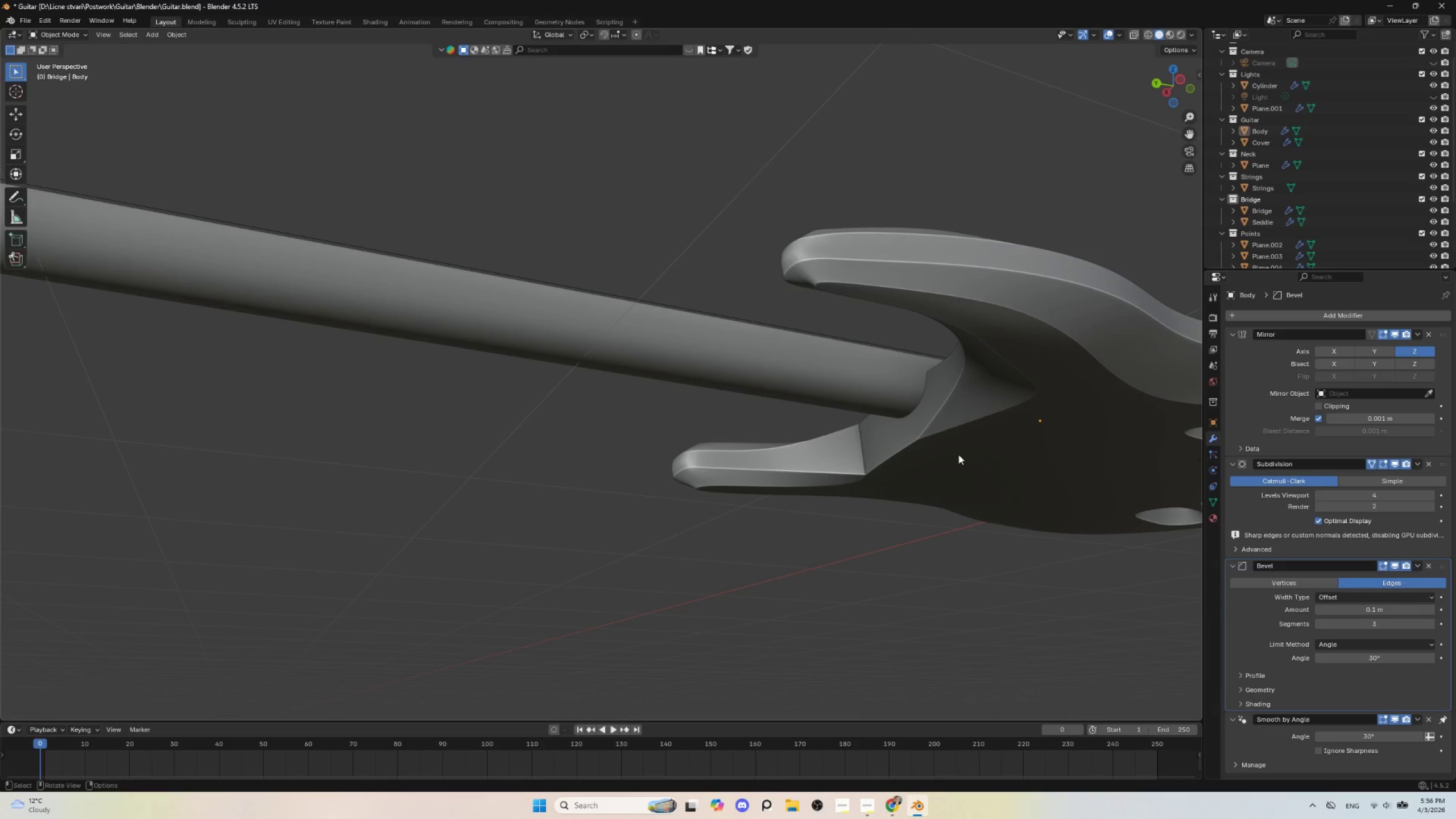 
hold_key(key=ShiftLeft, duration=1.11)
 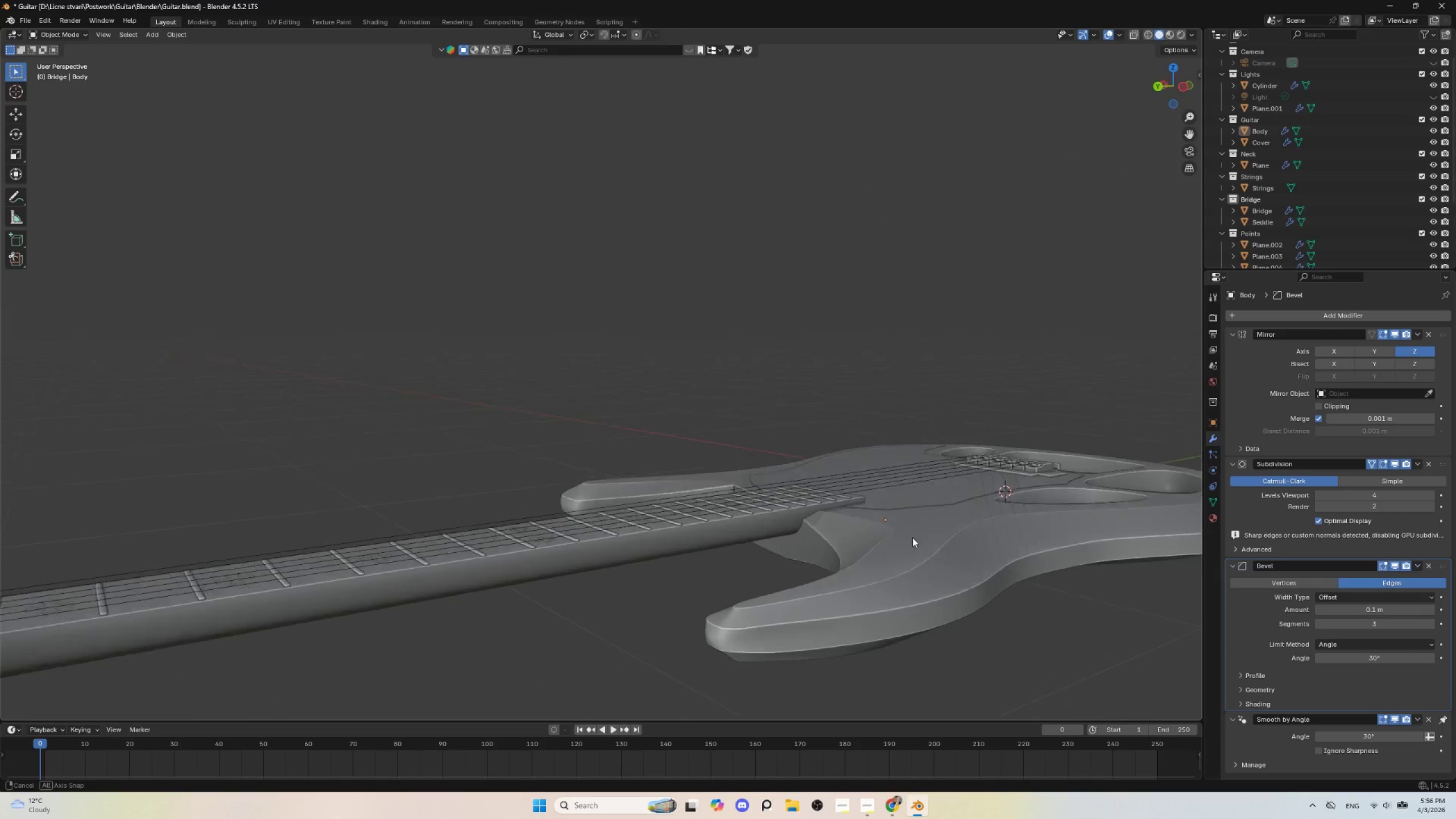 
scroll: coordinate [890, 564], scroll_direction: up, amount: 1.0
 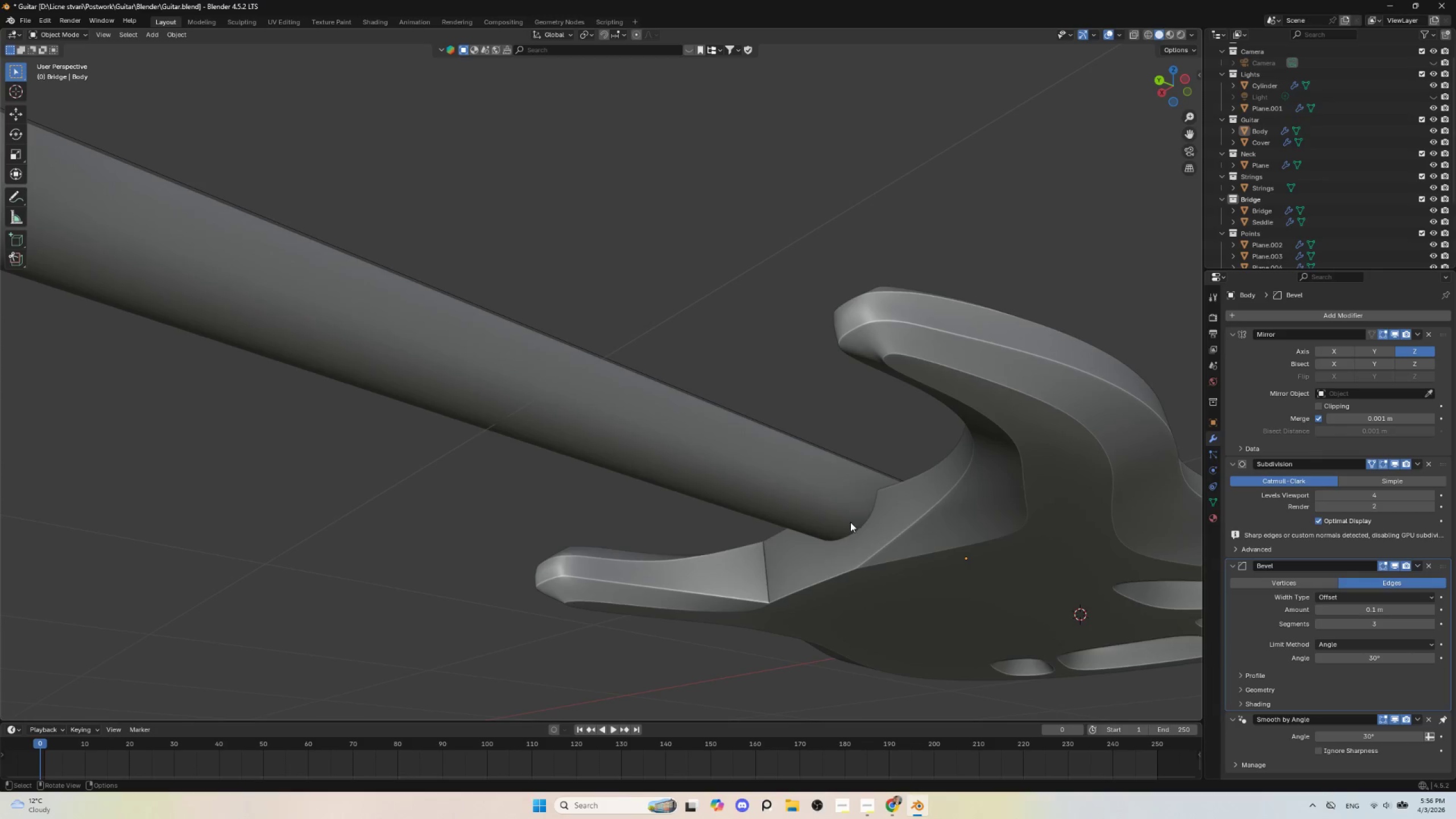 
left_click([822, 514])
 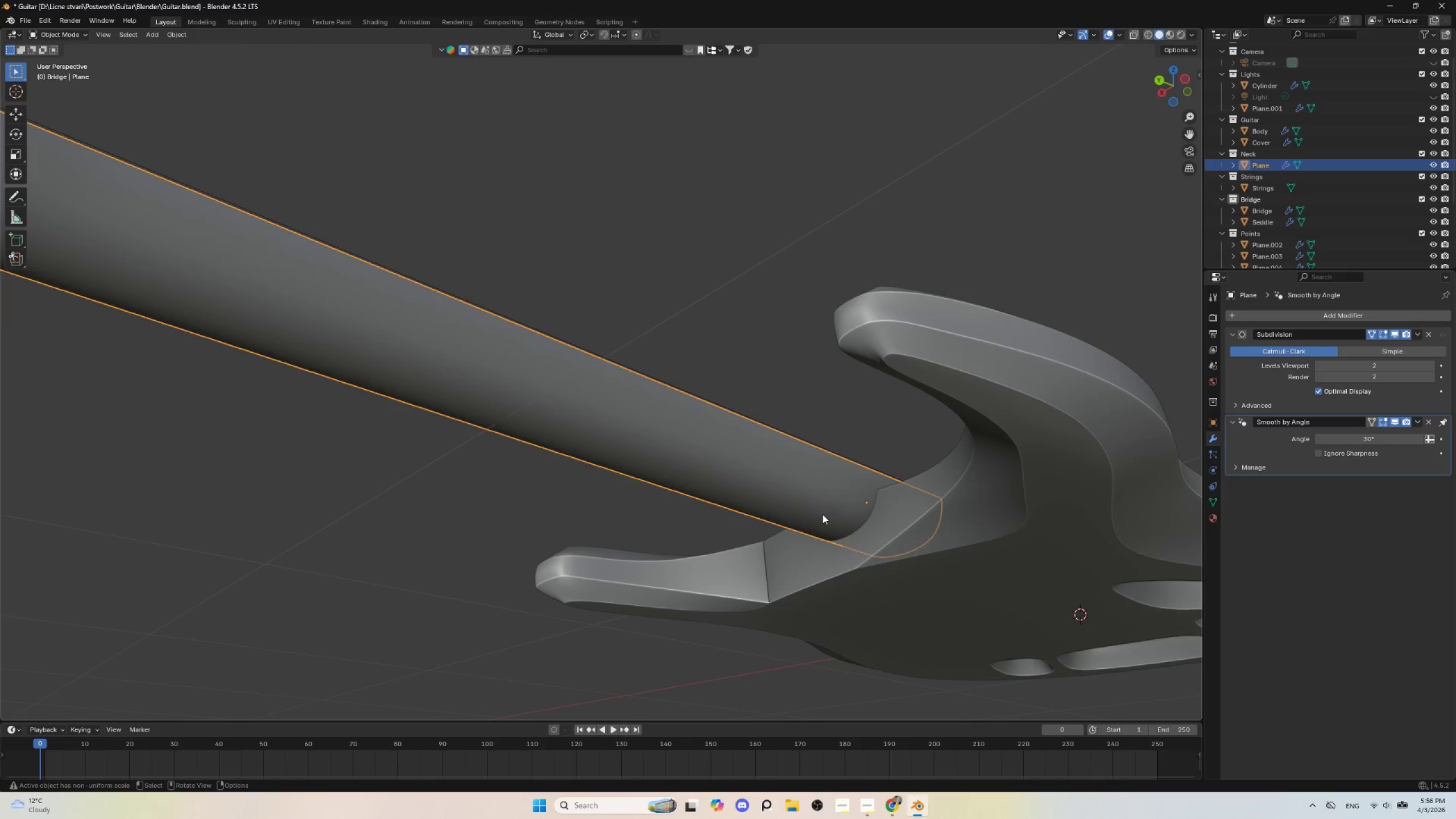 
key(Tab)
 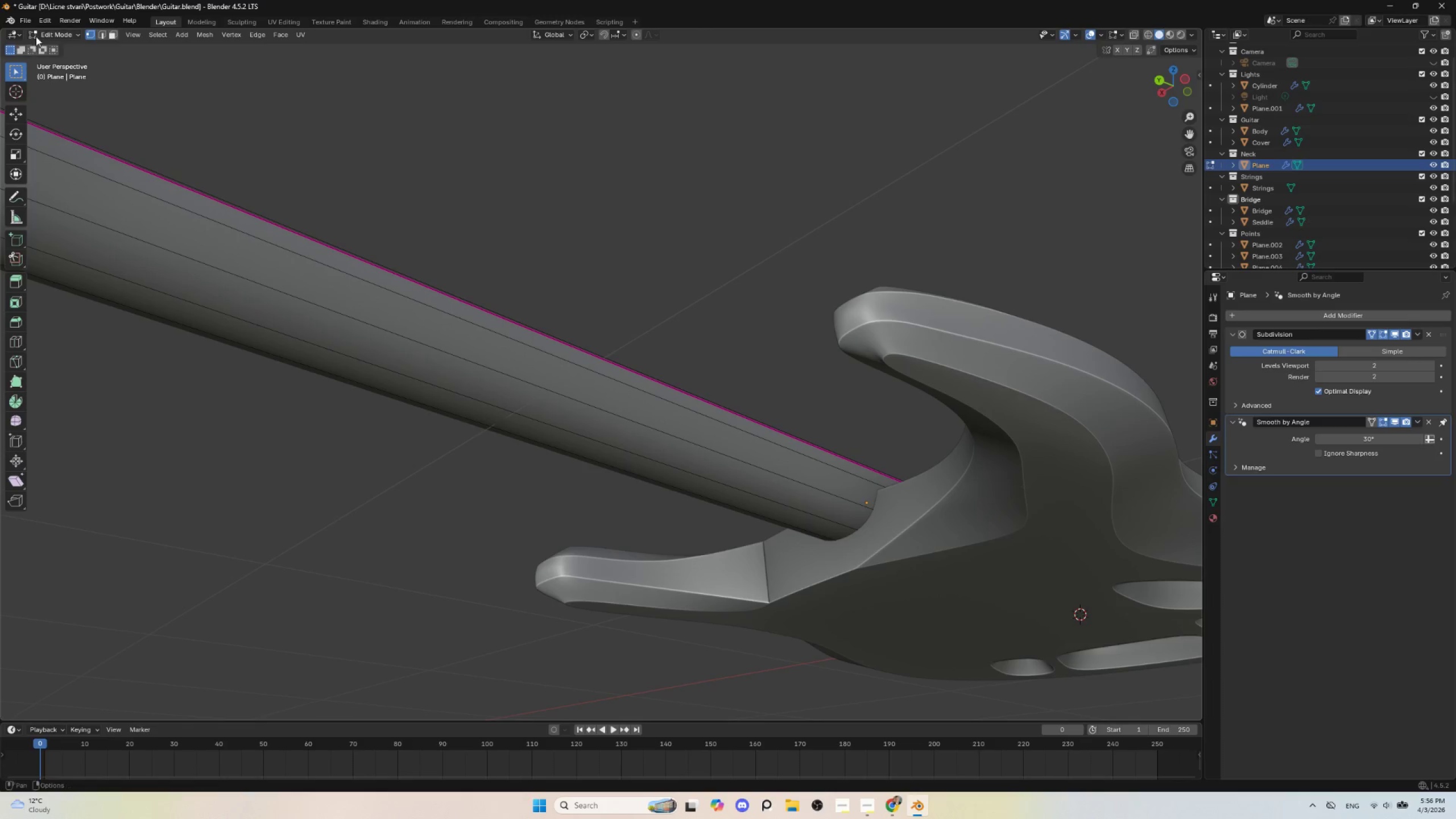 
left_click([30, 21])
 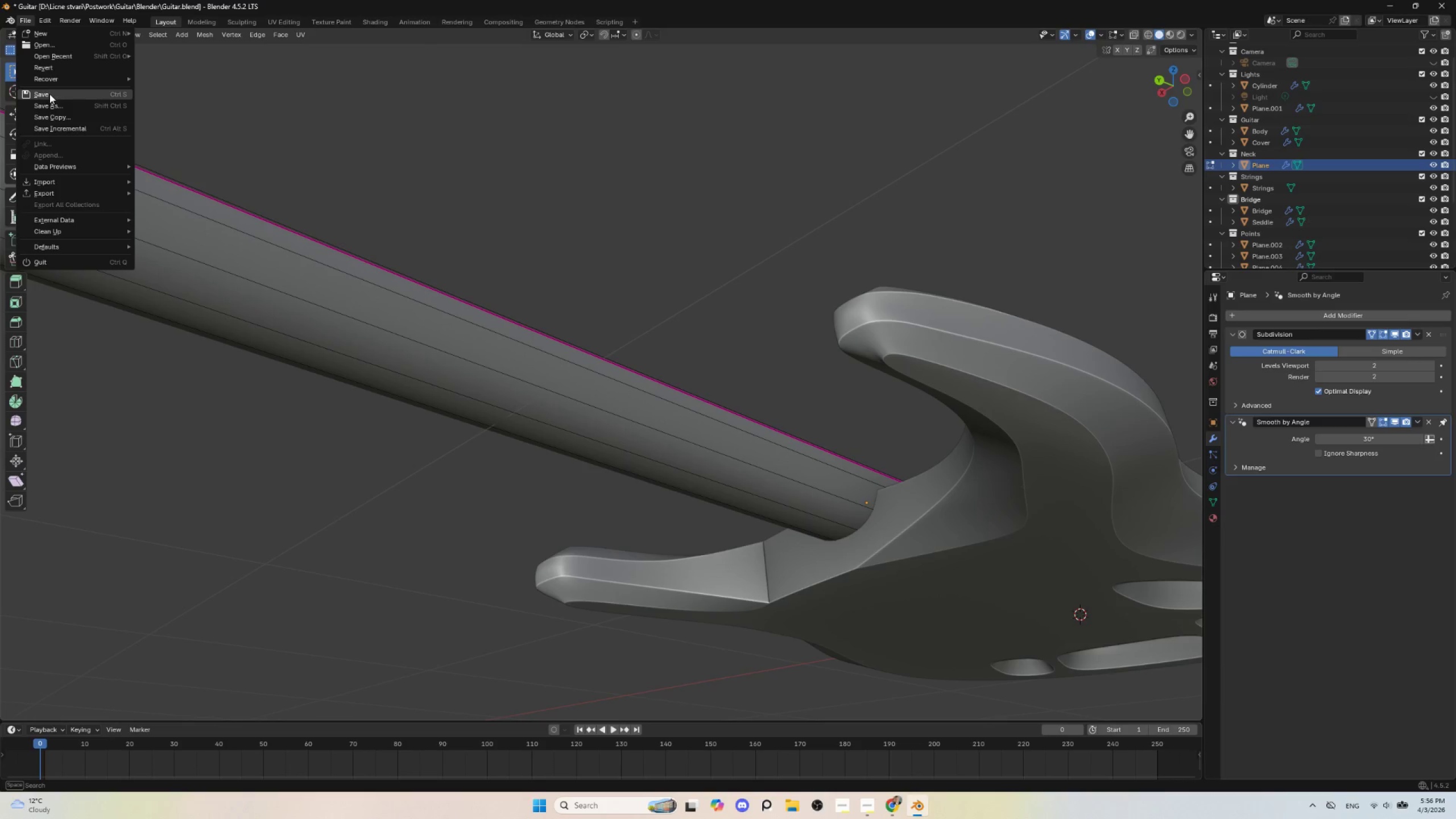 
left_click([49, 94])
 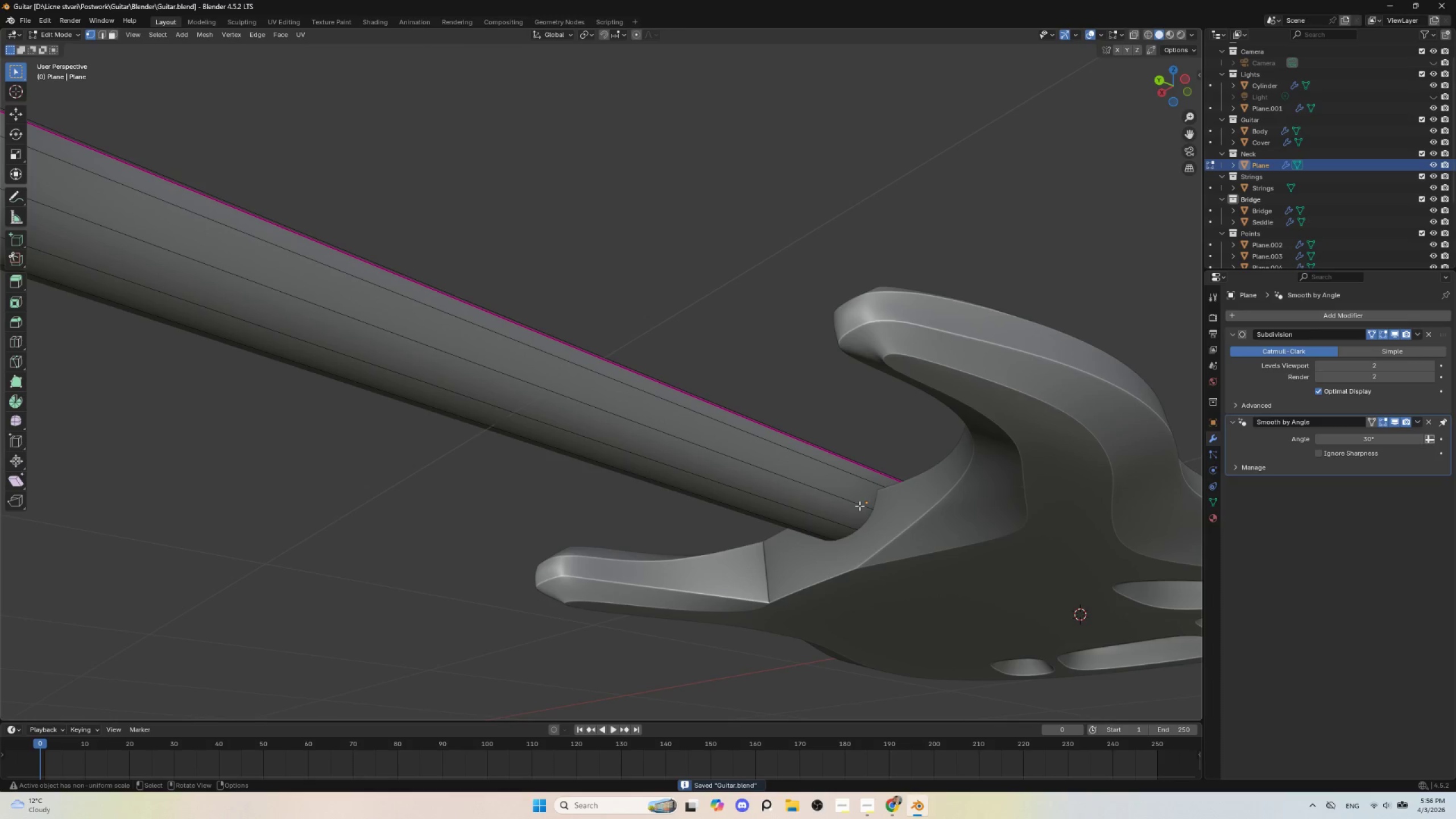 
key(Control+R)
 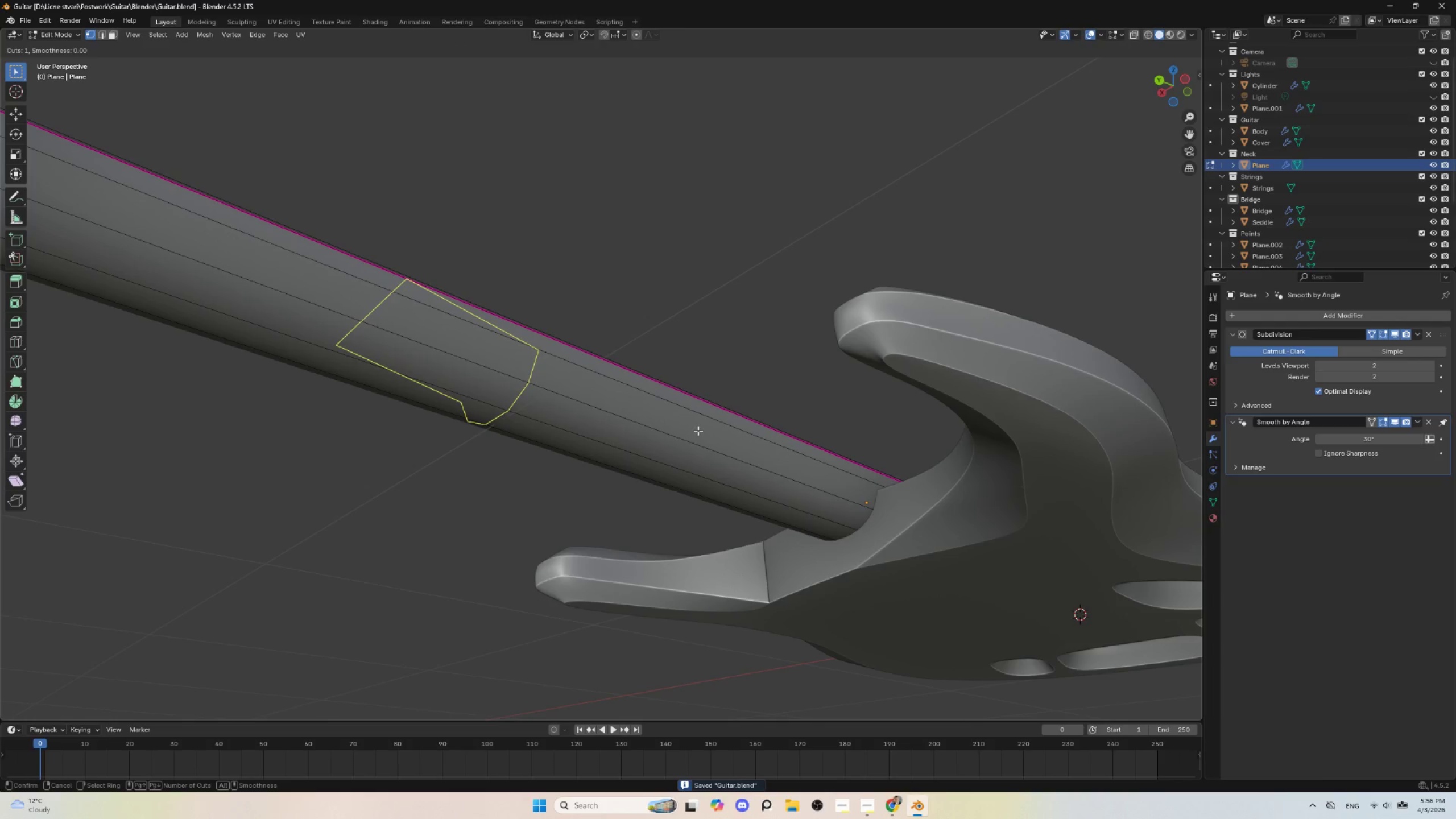 
left_click([694, 429])
 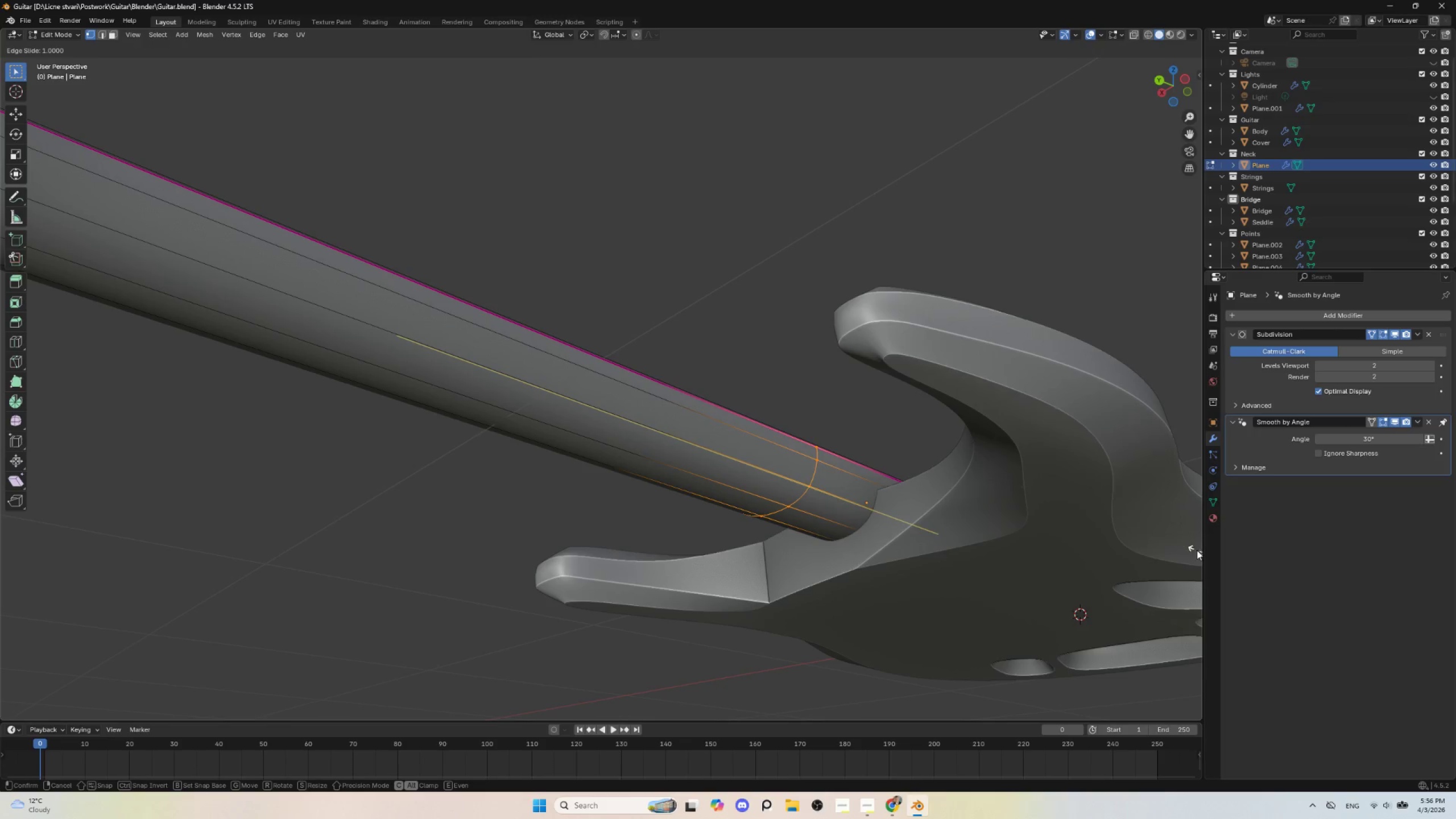 
left_click([1136, 535])
 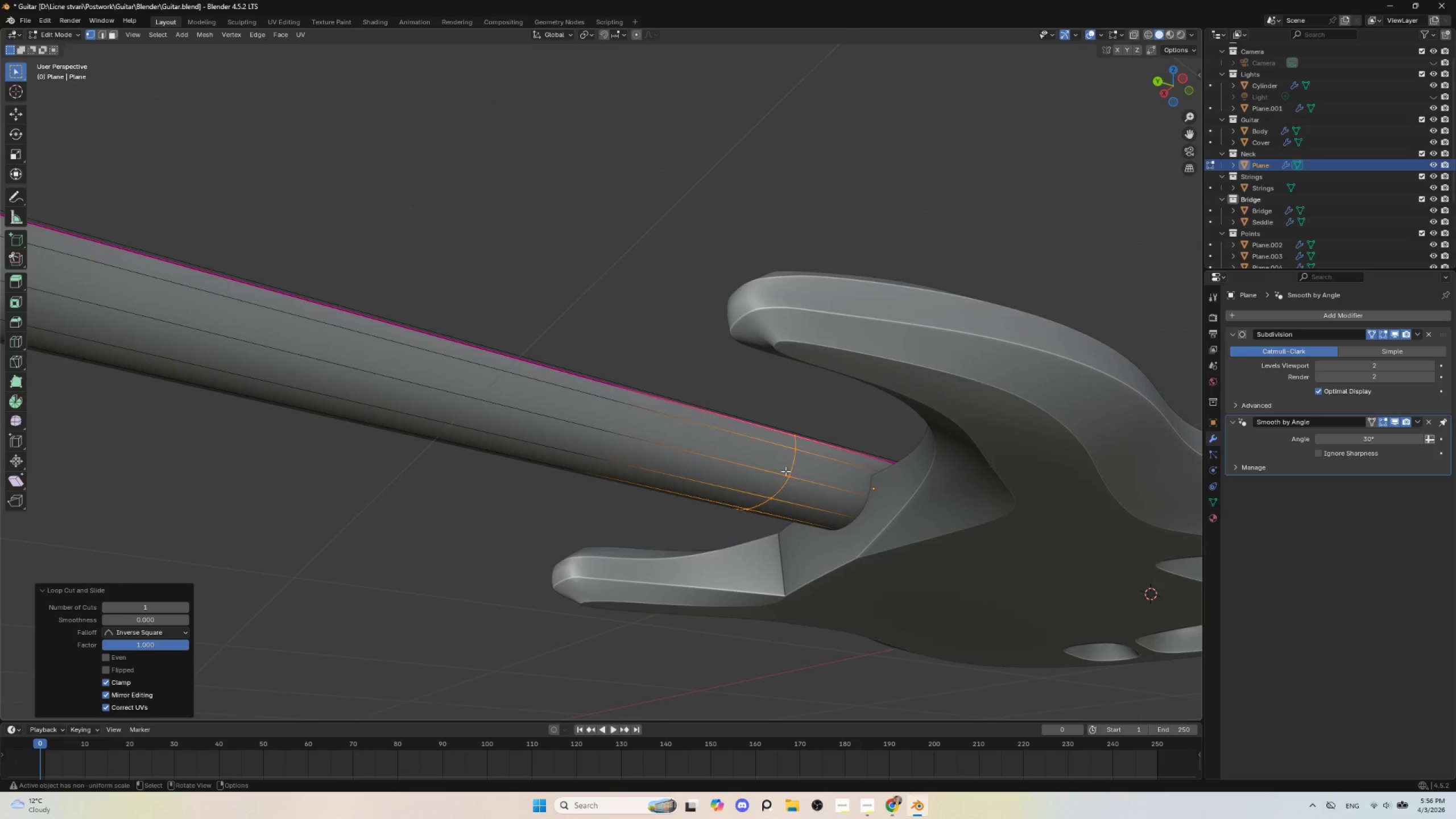 
wait(5.02)
 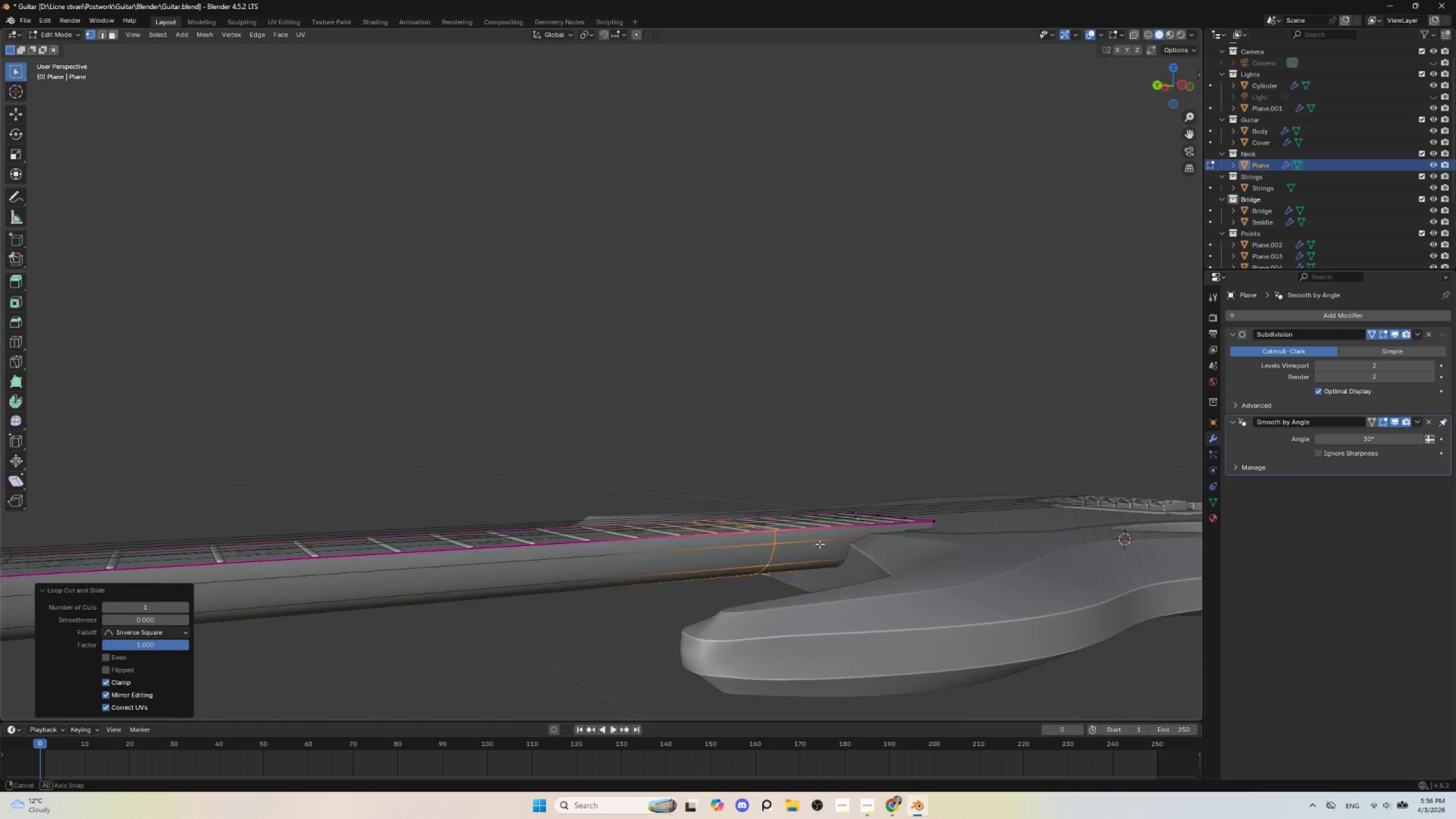 
left_click([114, 35])
 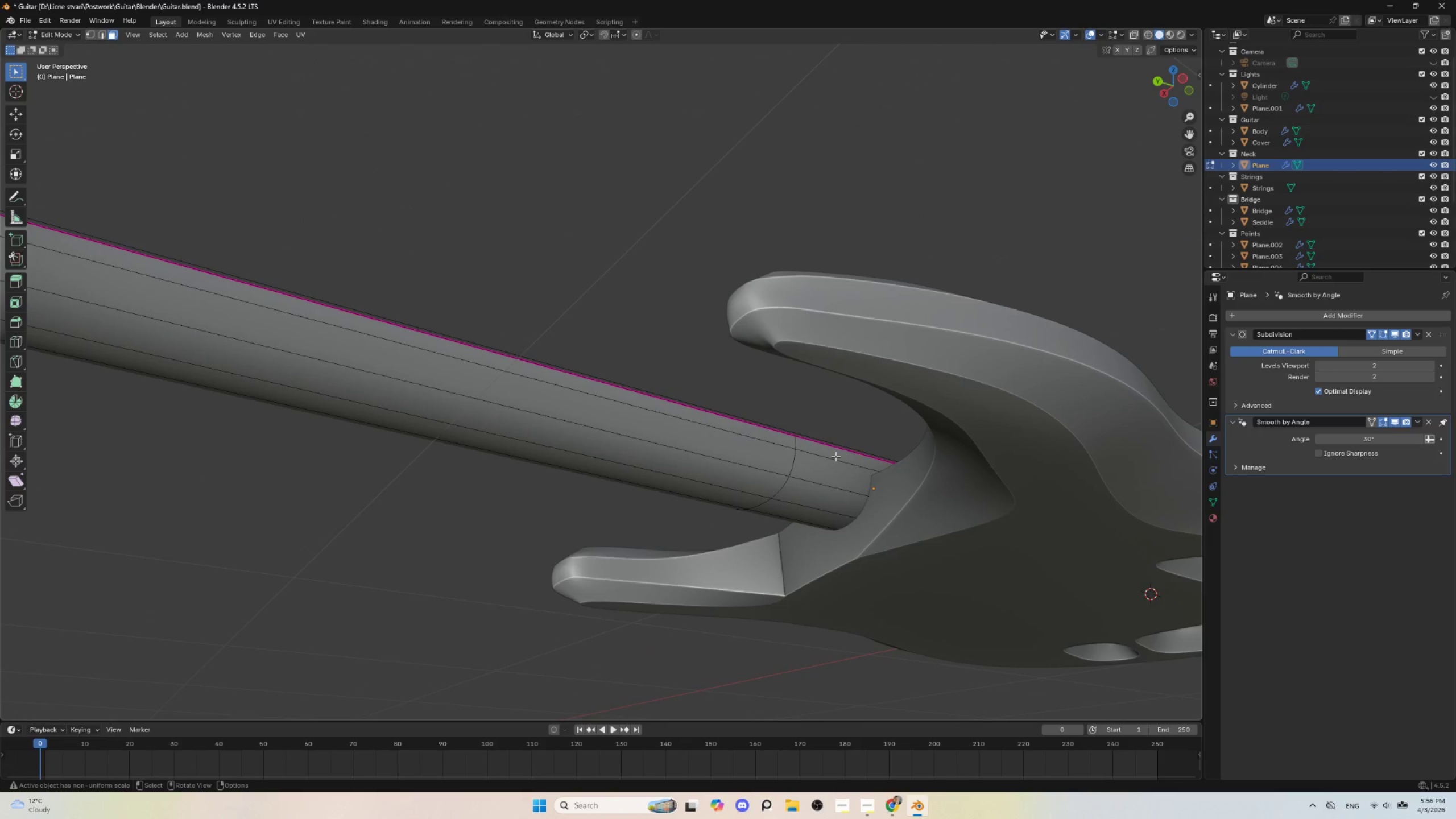 
hold_key(key=AltLeft, duration=0.58)
left_click([835, 456])
 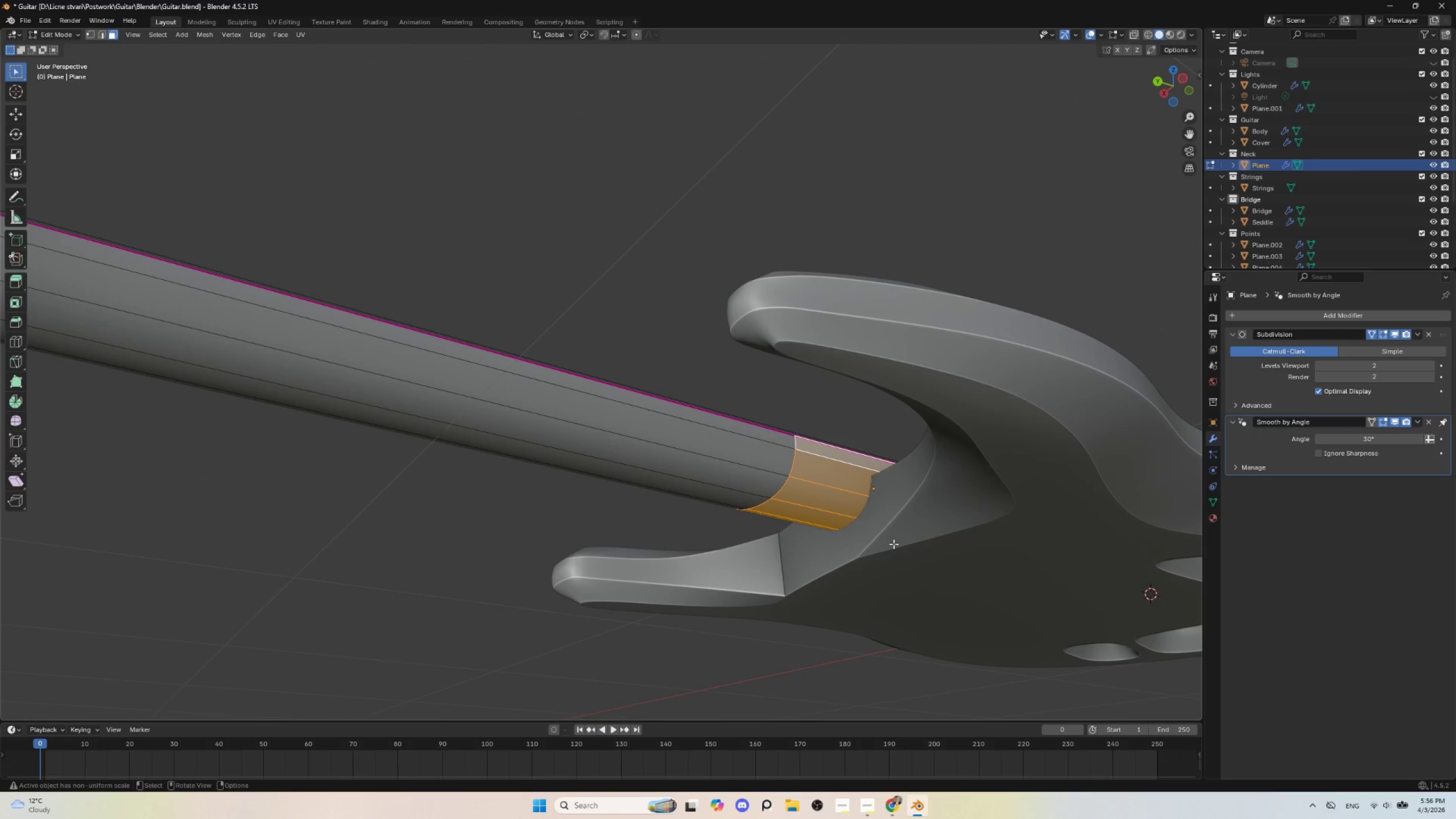 
scroll: coordinate [895, 552], scroll_direction: up, amount: 1.0
 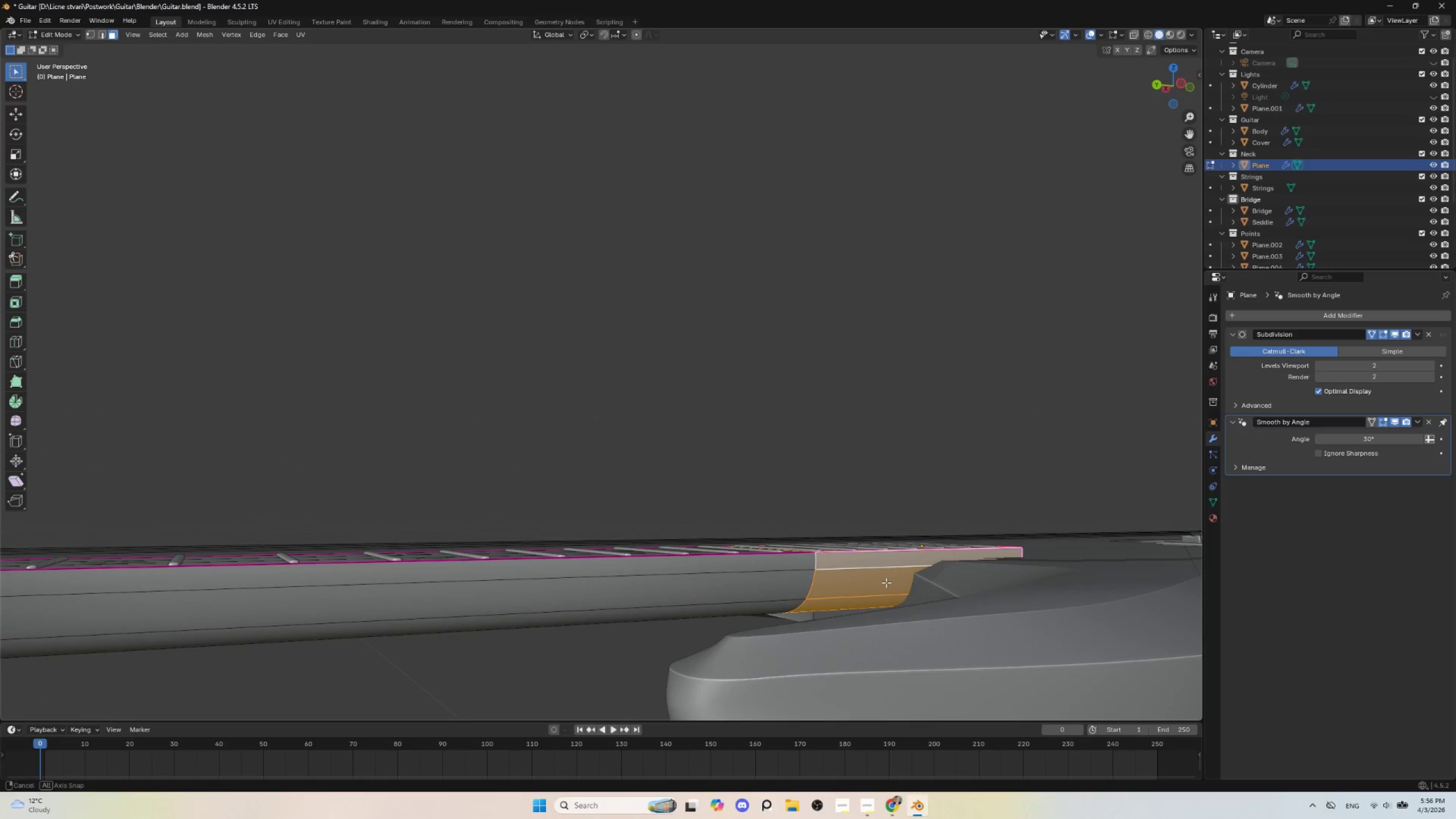 
hold_key(key=ControlLeft, duration=0.41)
 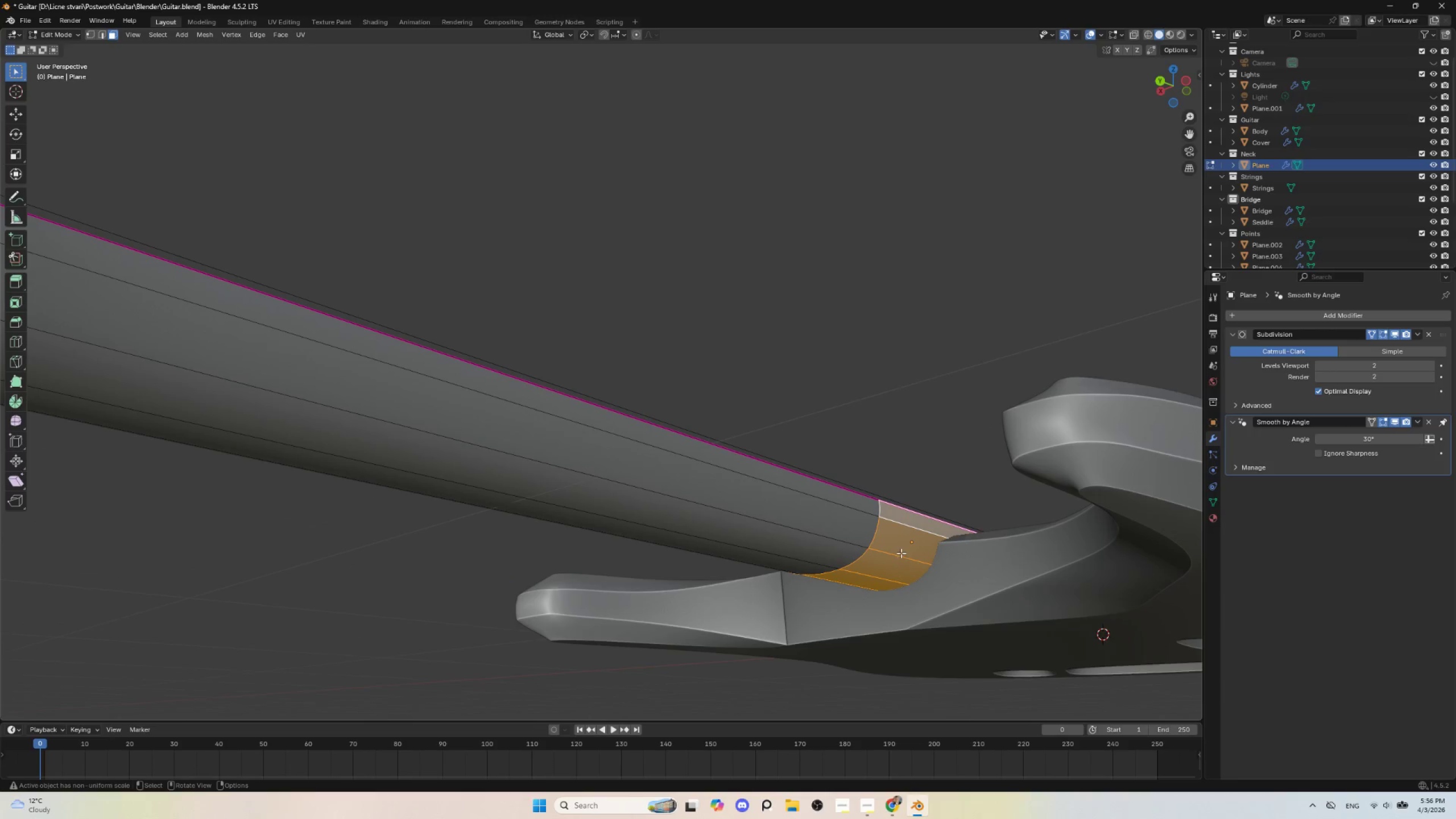 
left_click([901, 542])
 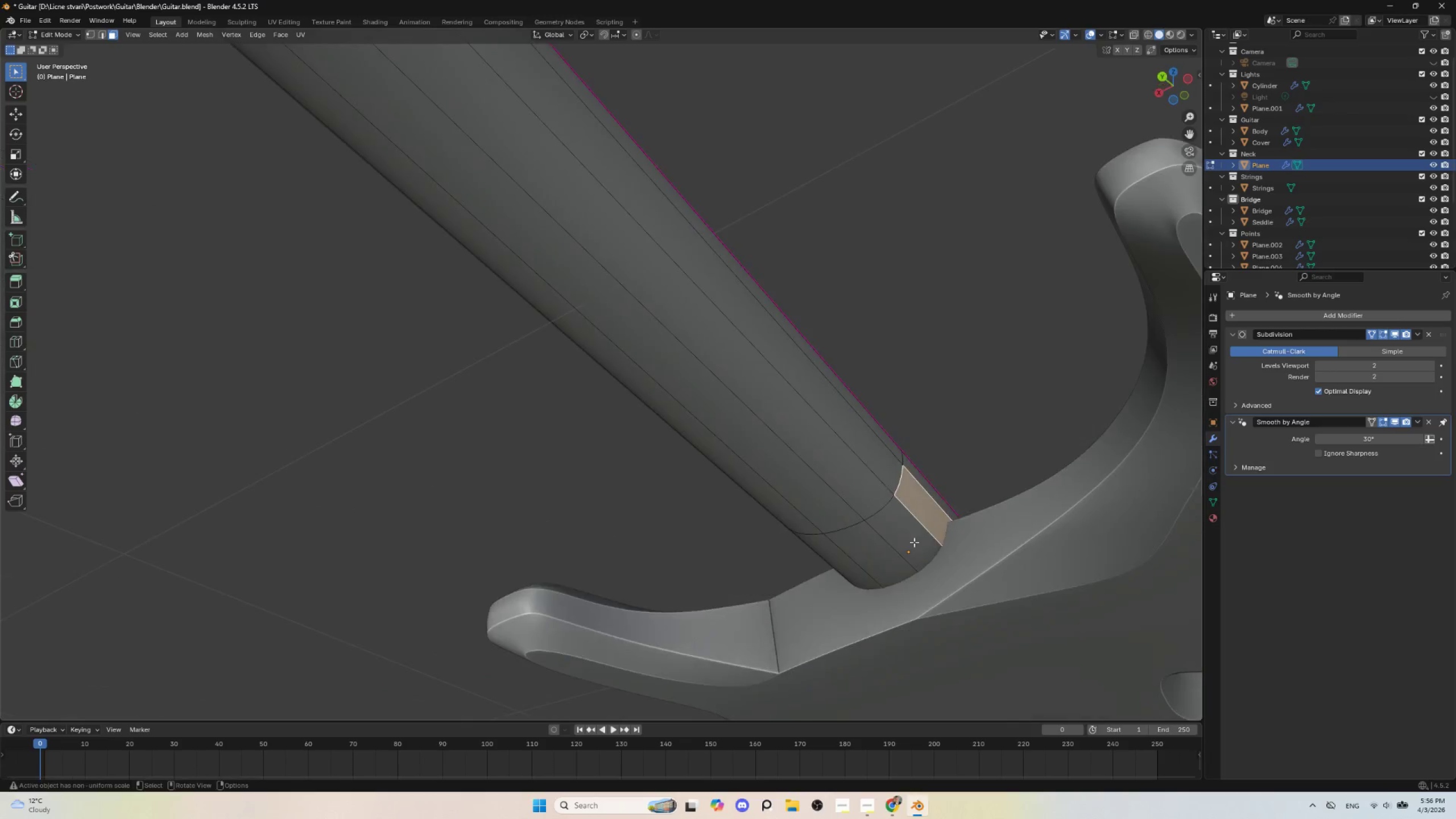 
hold_key(key=ShiftLeft, duration=1.5)
left_click([900, 535])
 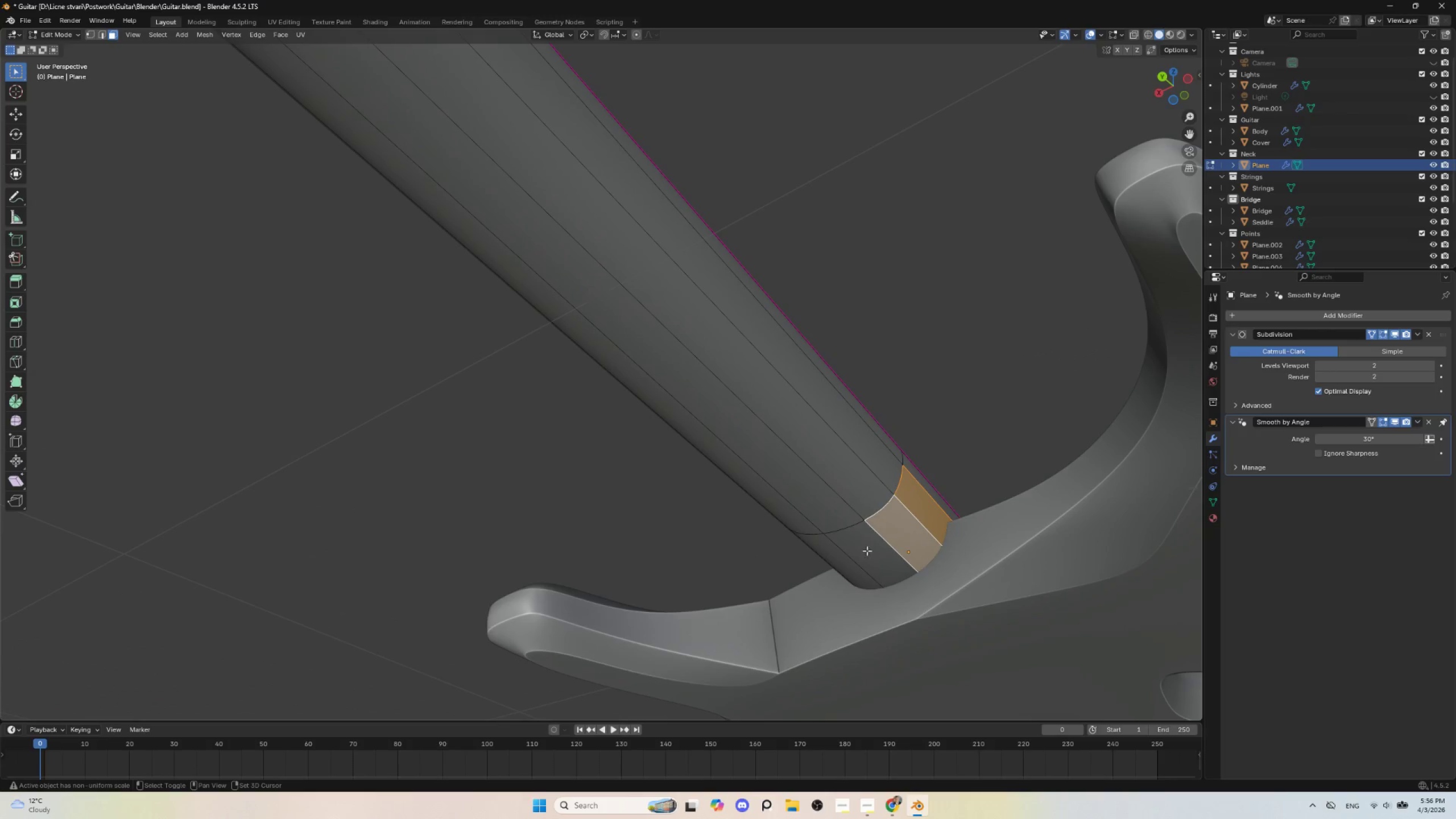 
left_click([867, 551])
 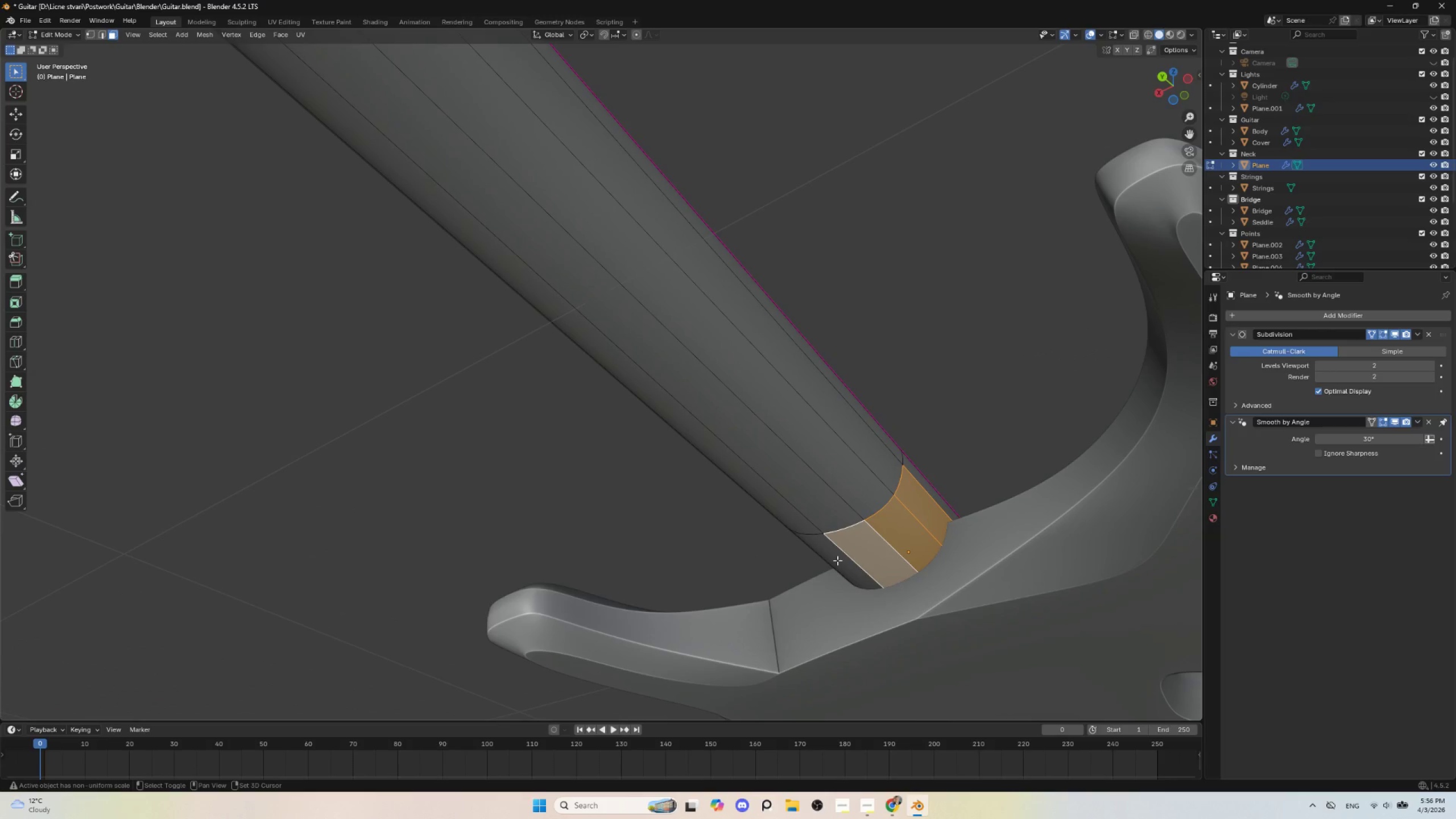 
hold_key(key=ShiftLeft, duration=0.56)
left_click([836, 557])
 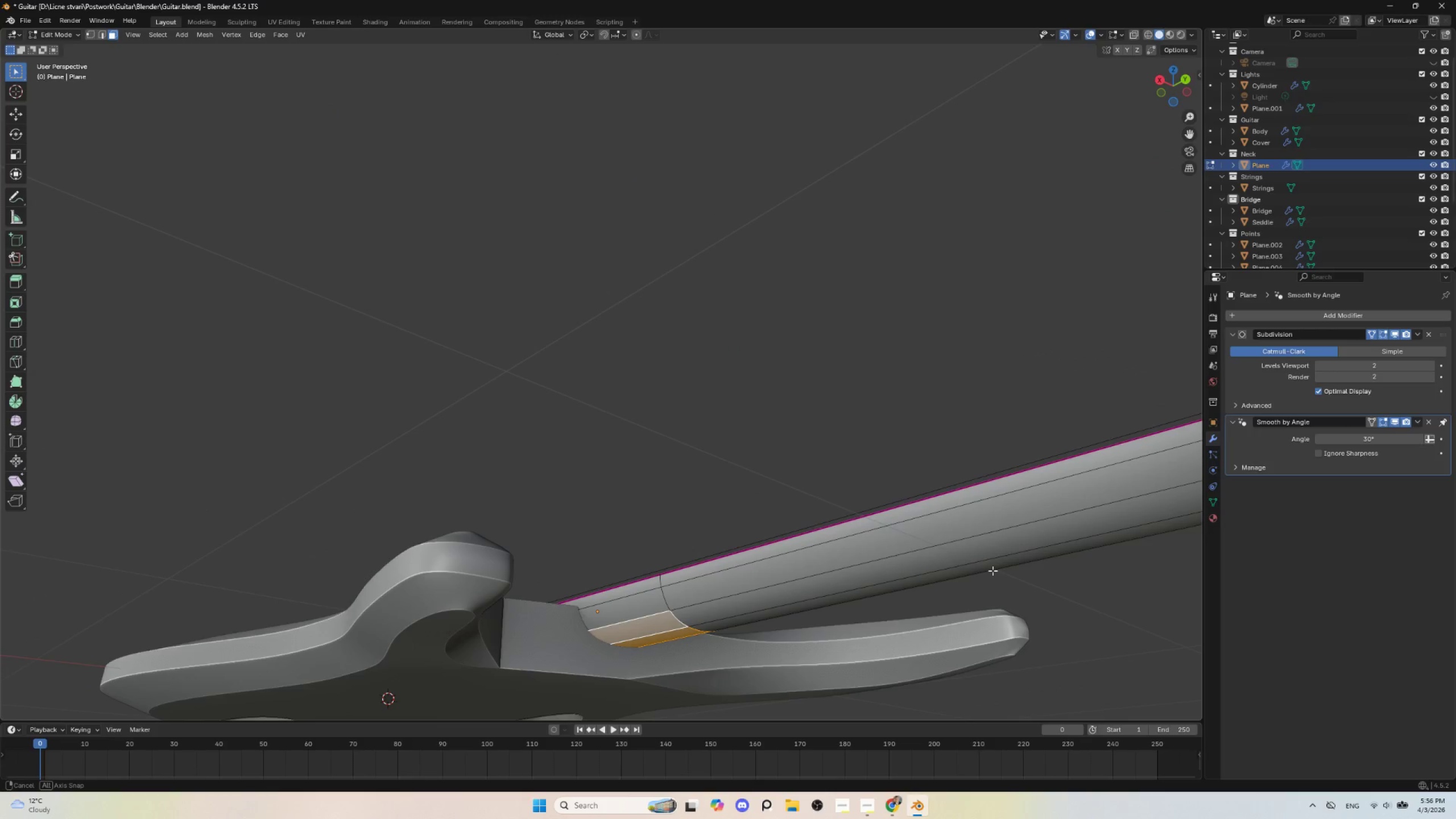 
hold_key(key=ShiftLeft, duration=0.61)
left_click([635, 604])
 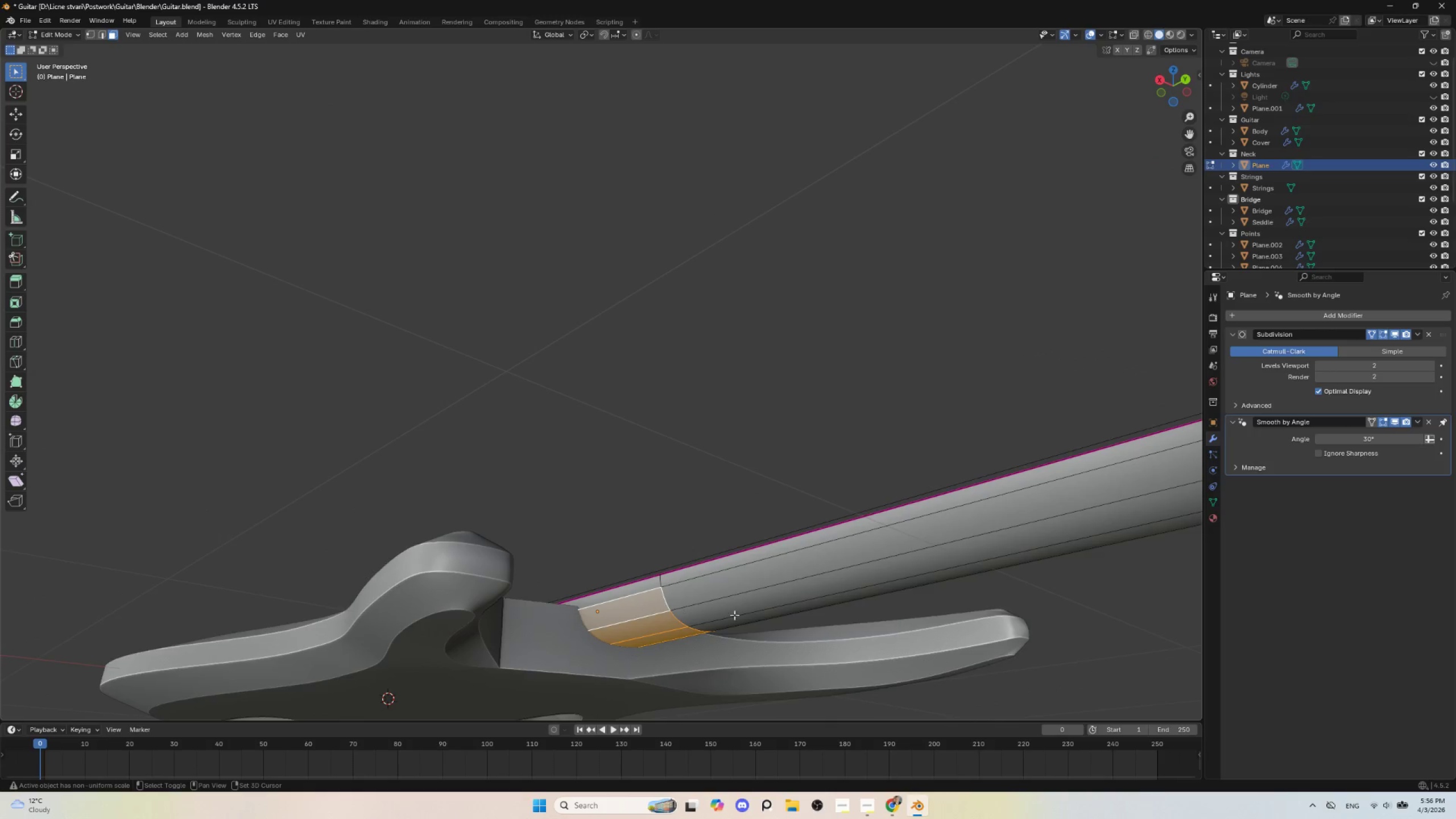 
hold_key(key=ShiftLeft, duration=0.88)
 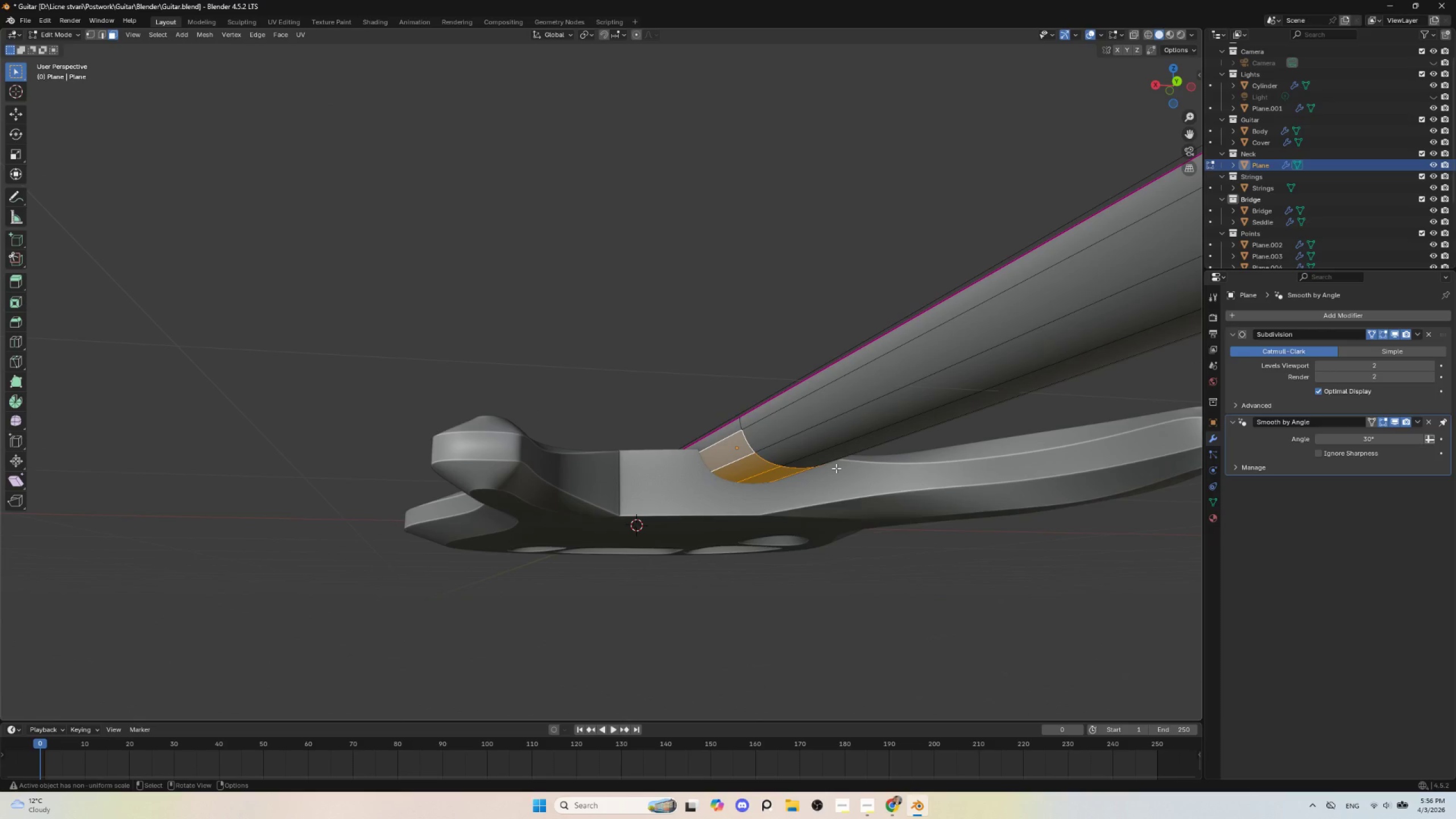 
key(NumpadDivide)
 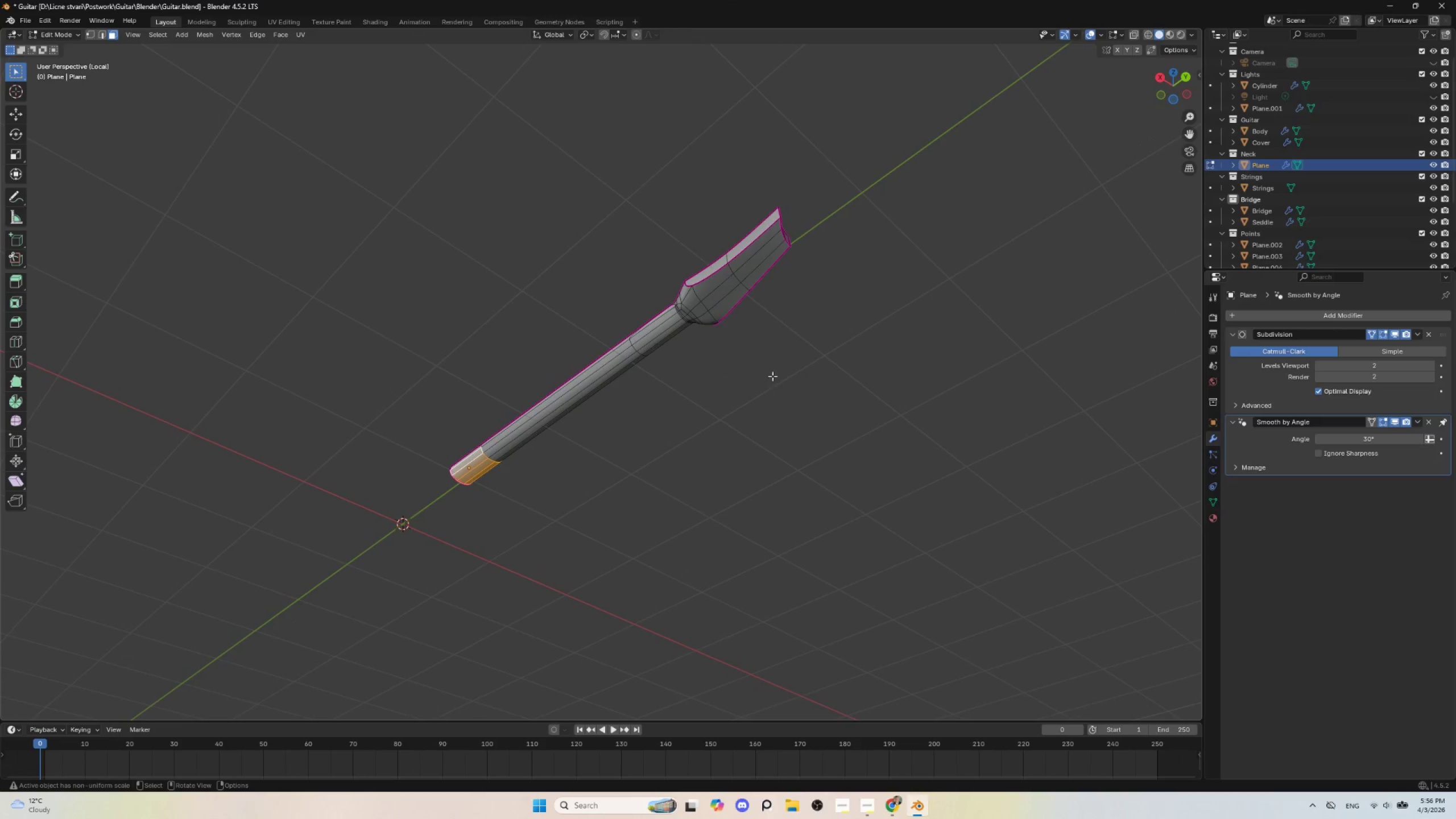 
hold_key(key=ShiftLeft, duration=0.47)
 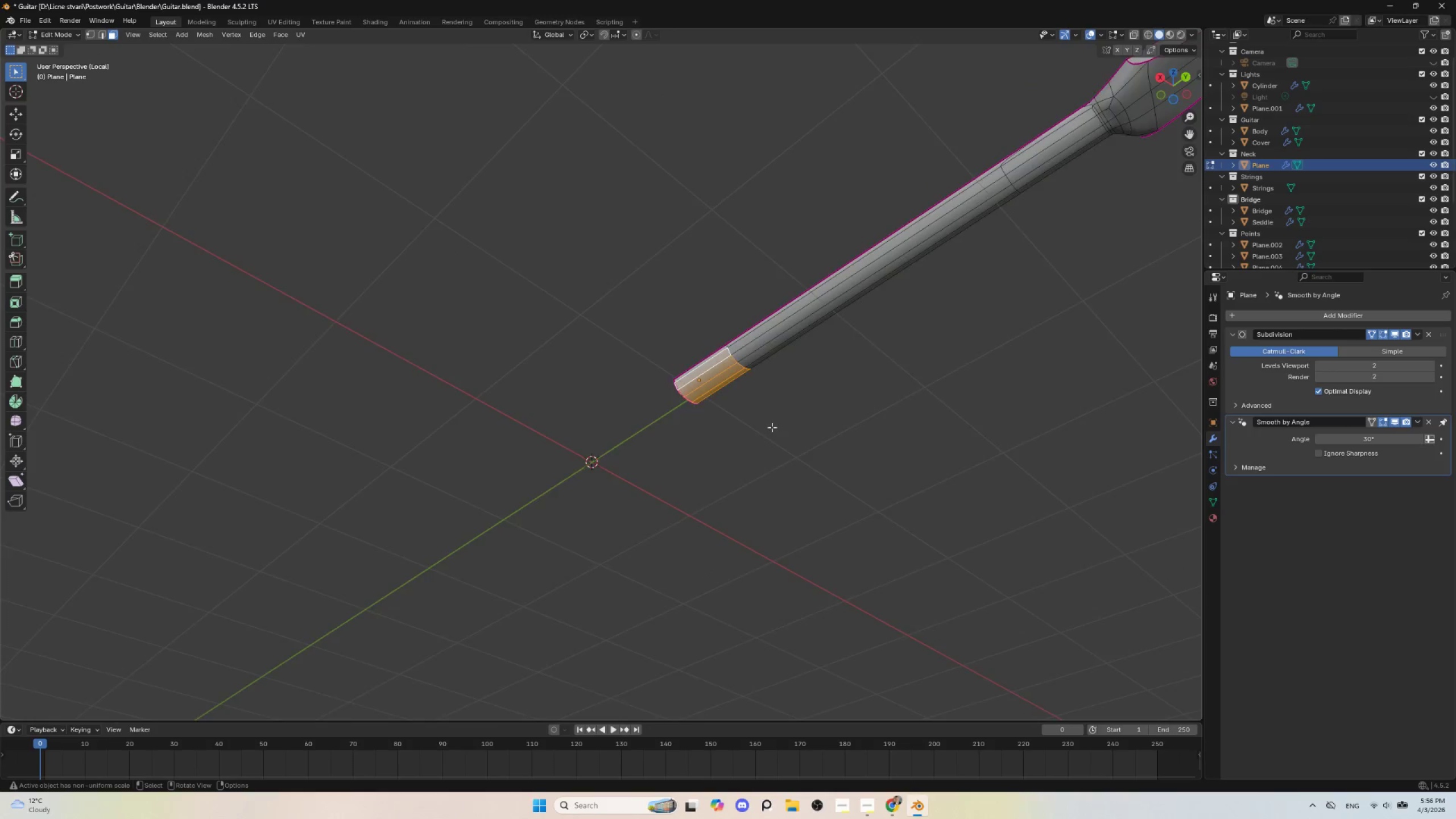 
scroll: coordinate [768, 425], scroll_direction: up, amount: 5.0
 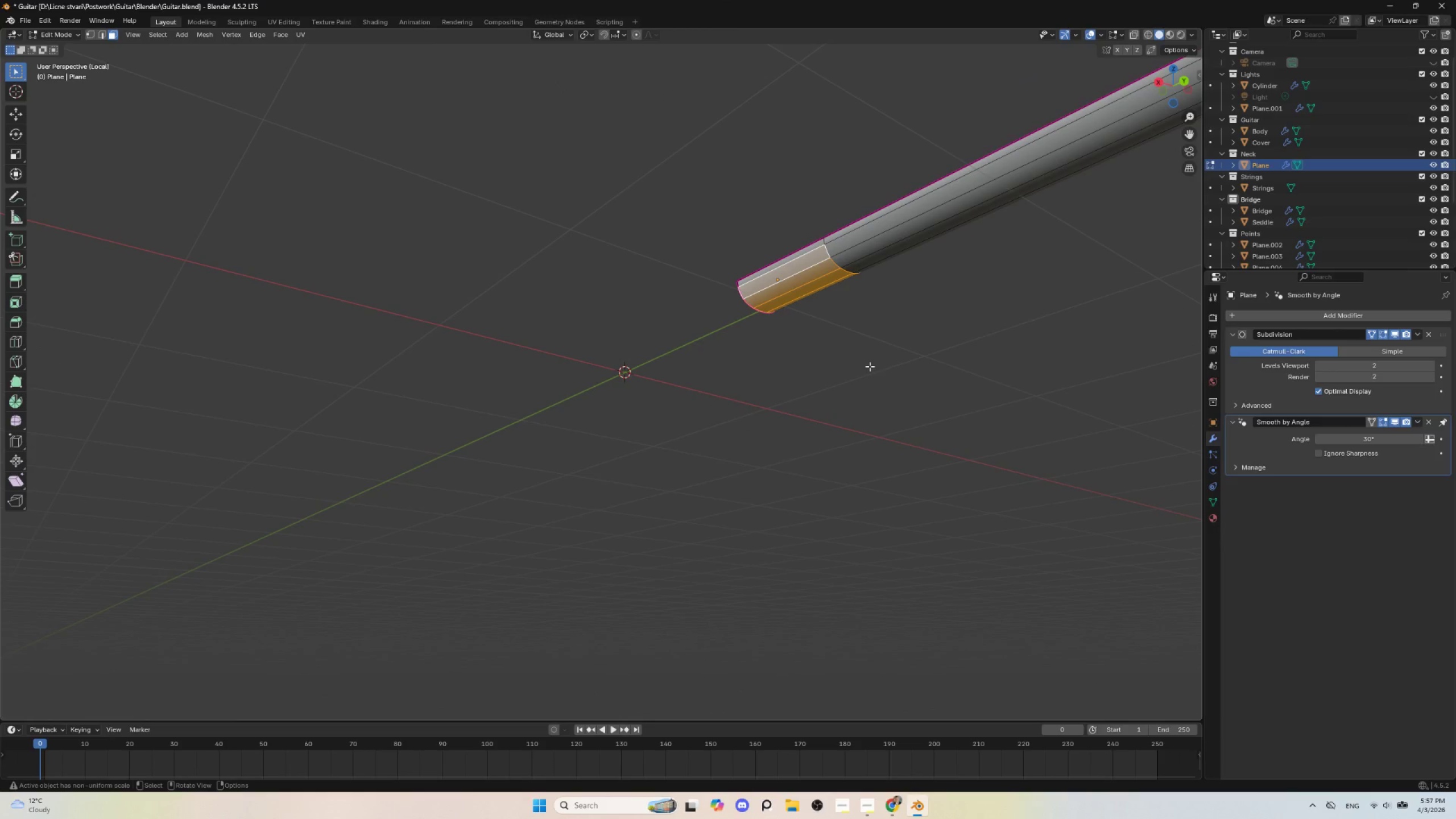 
type(ez)
 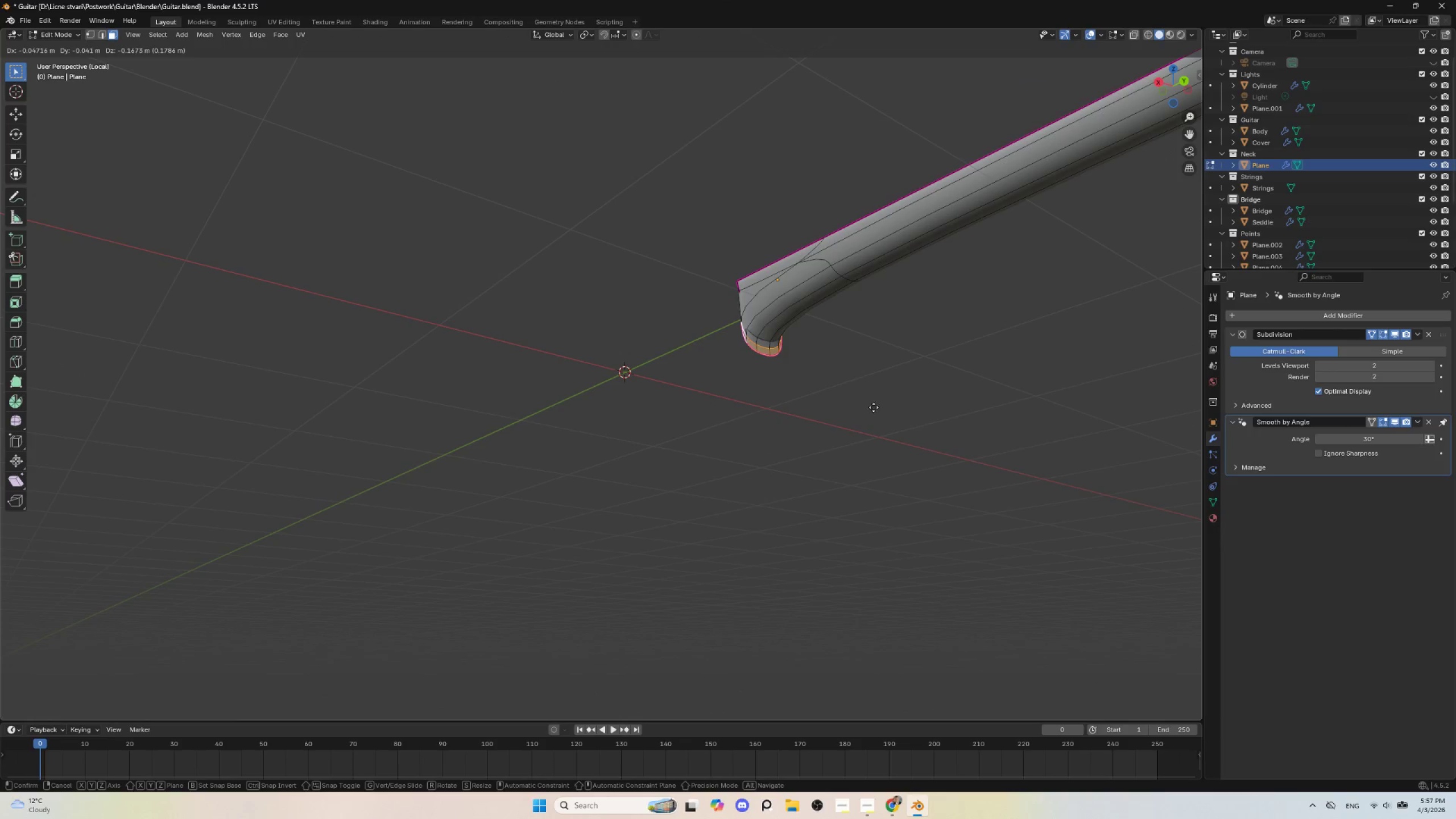 
key(Escape)
 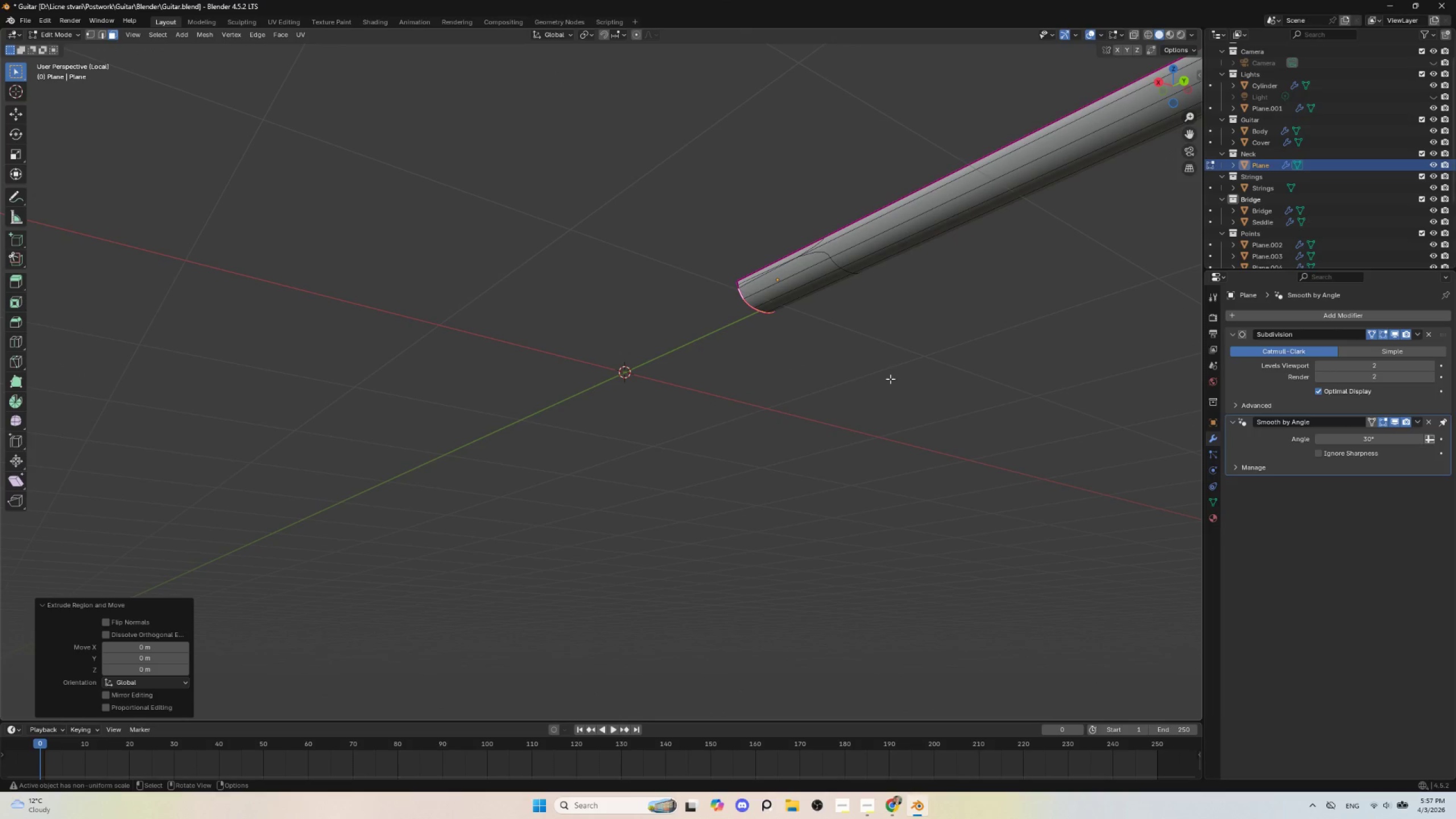 
key(Control+Z)
 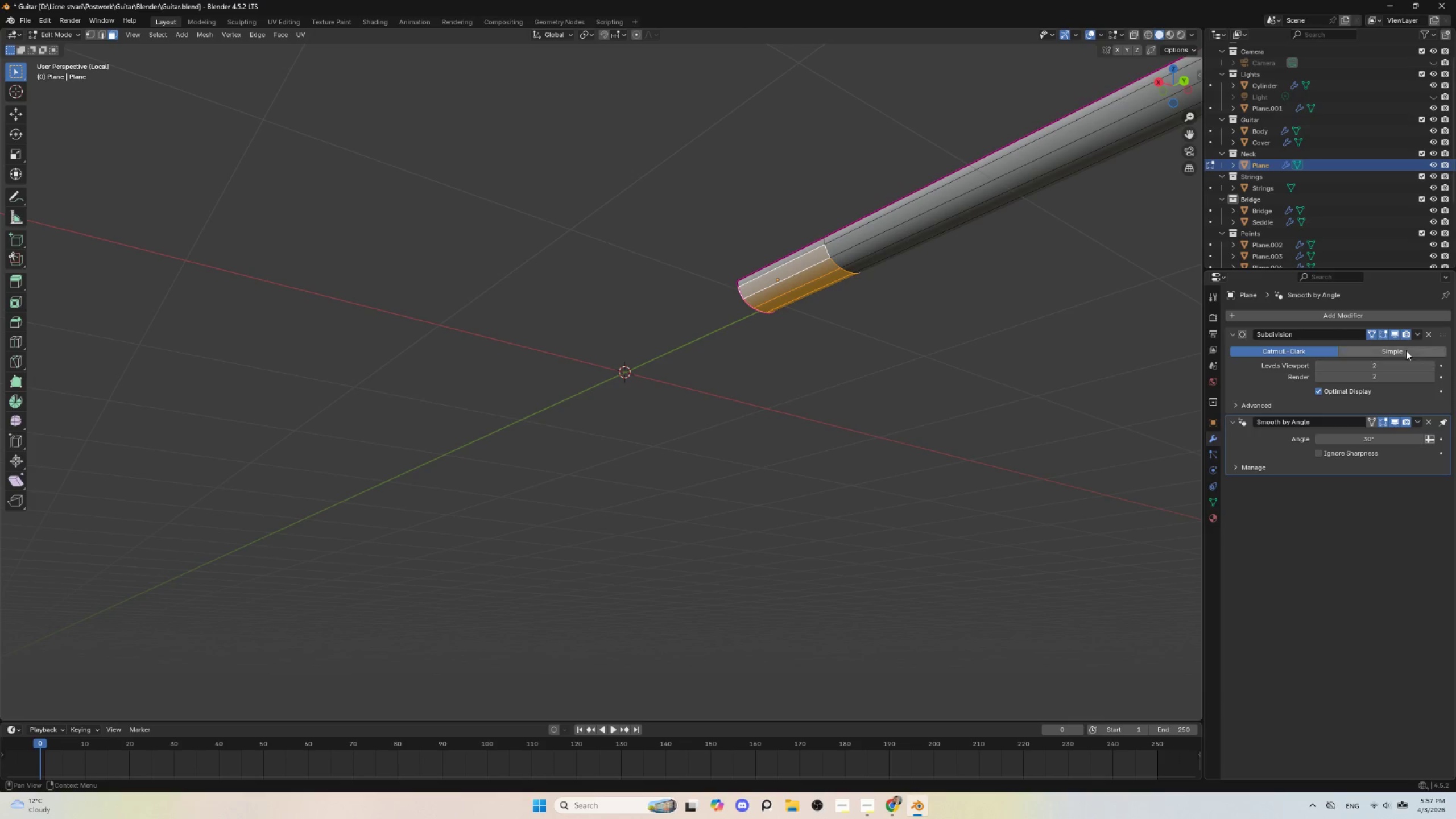 
left_click([1396, 336])
 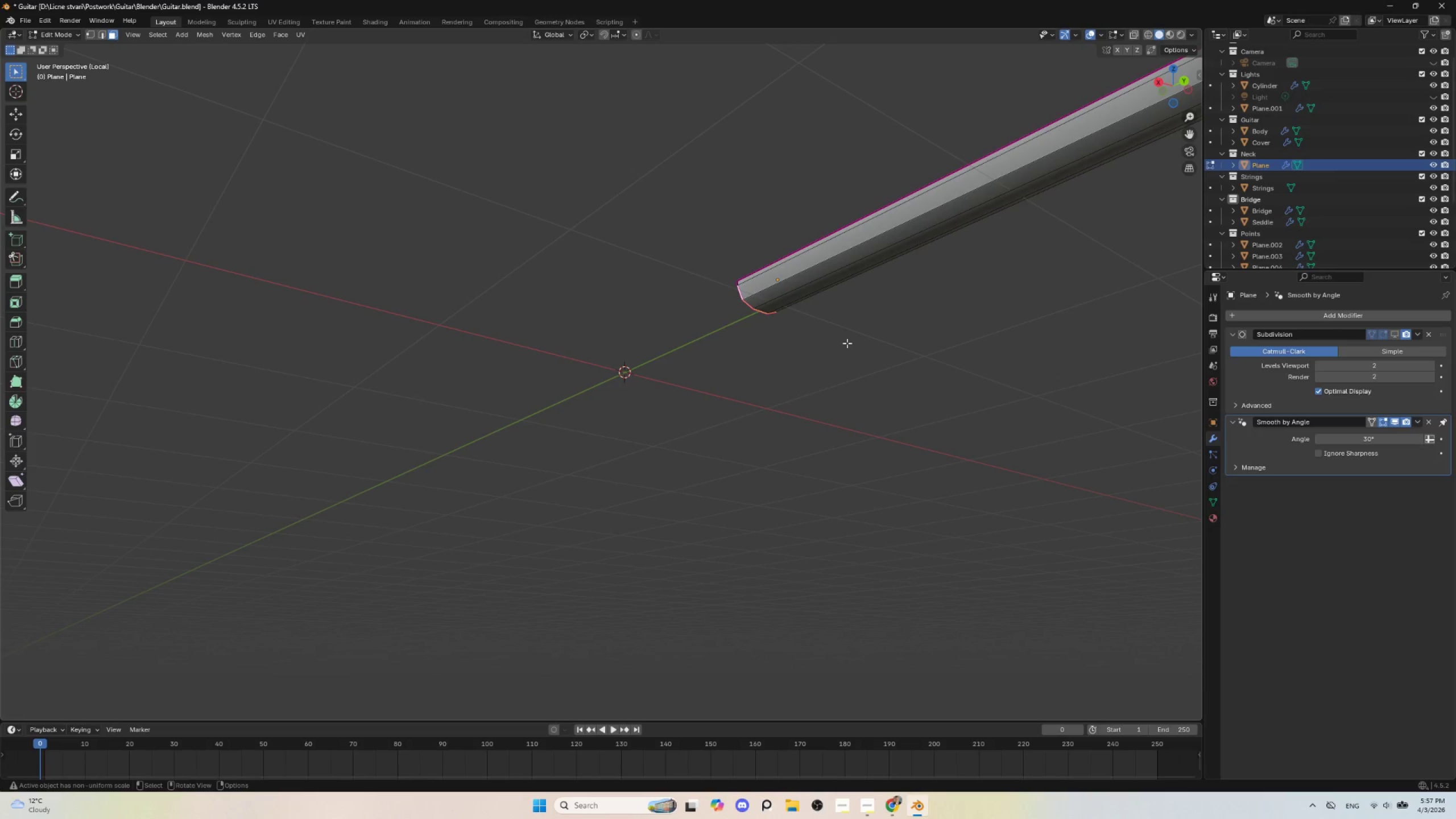 
key(Control+Z)
 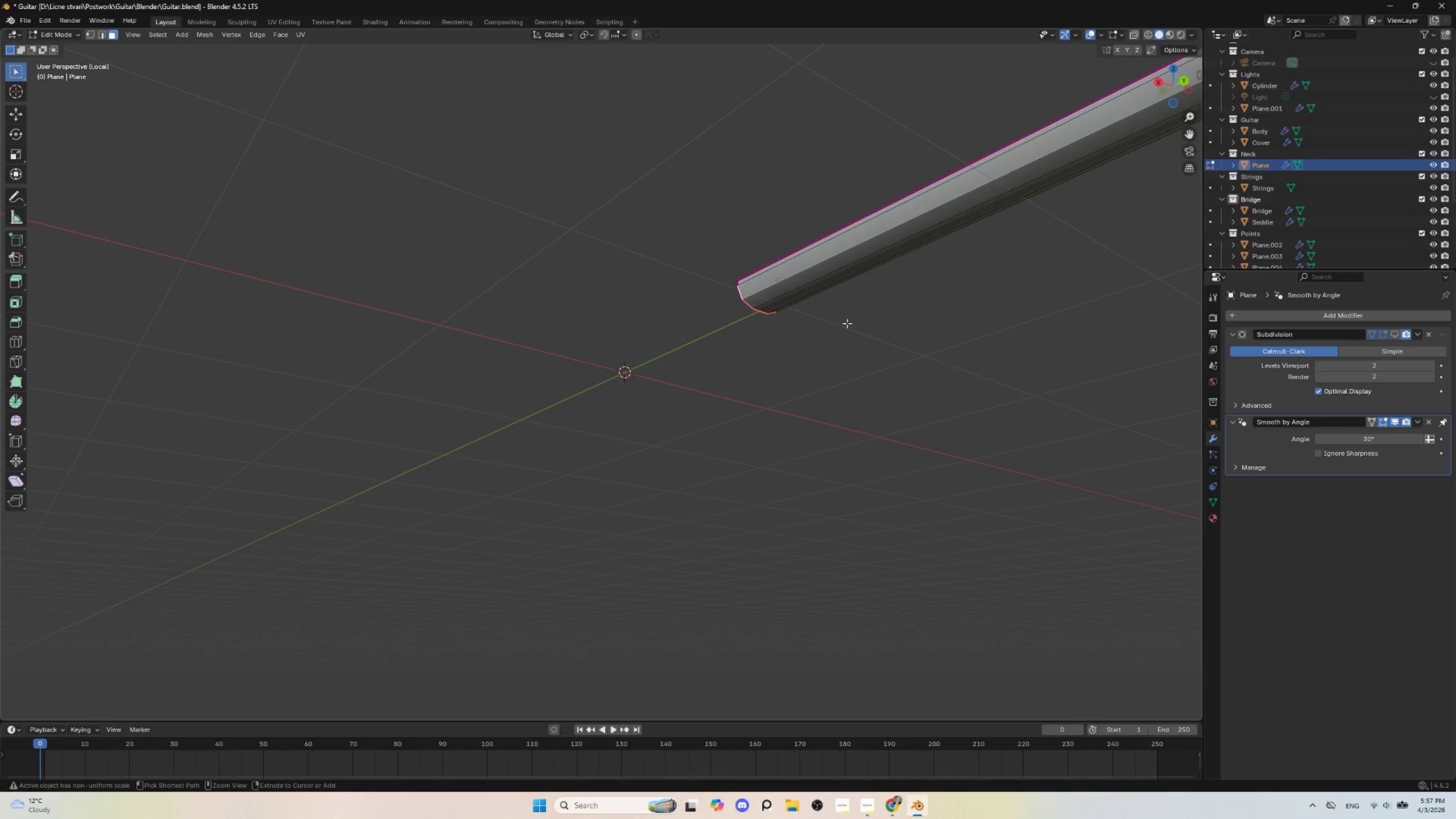 
key(Control+Z)
 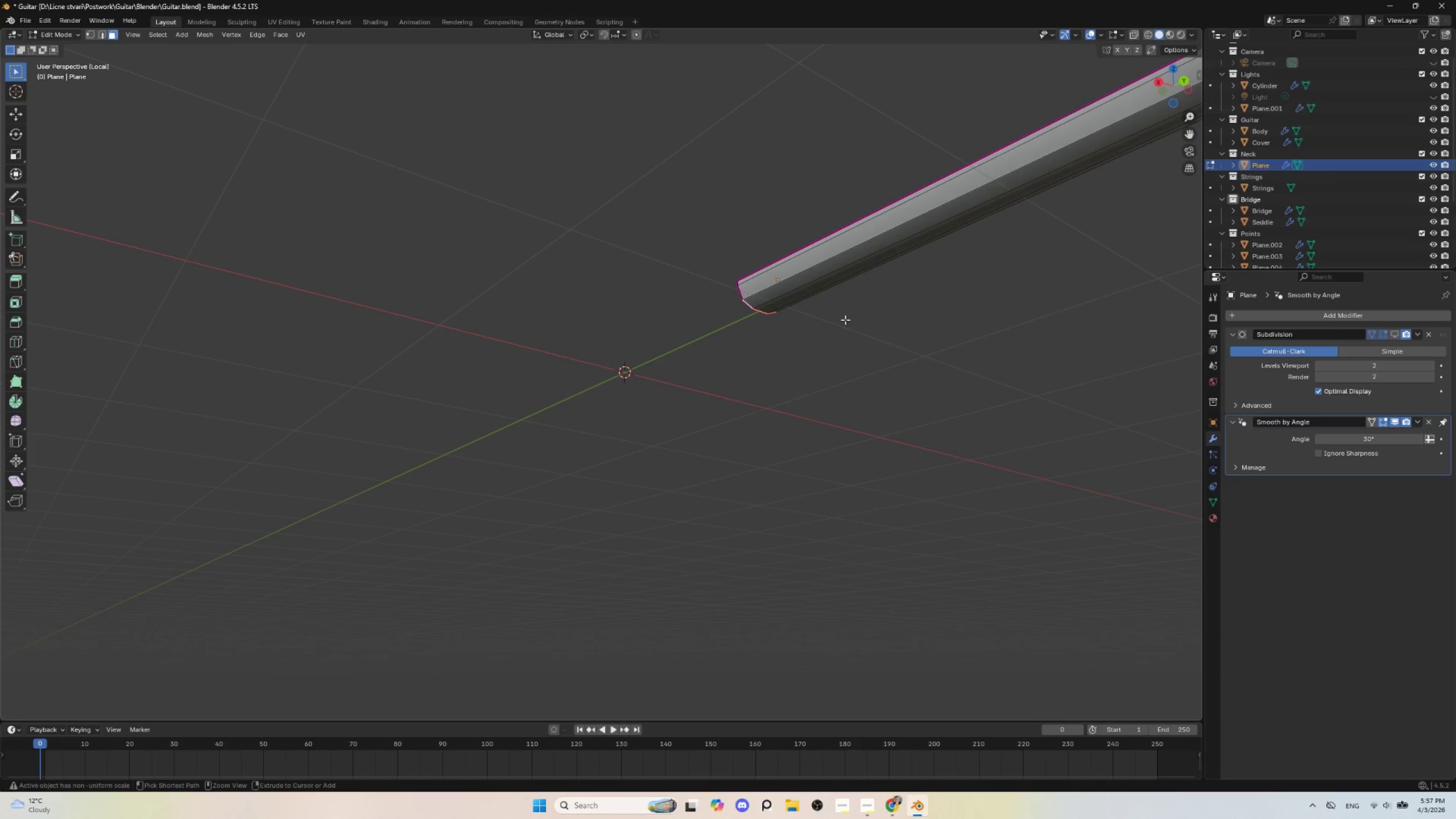 
key(Control+Z)
 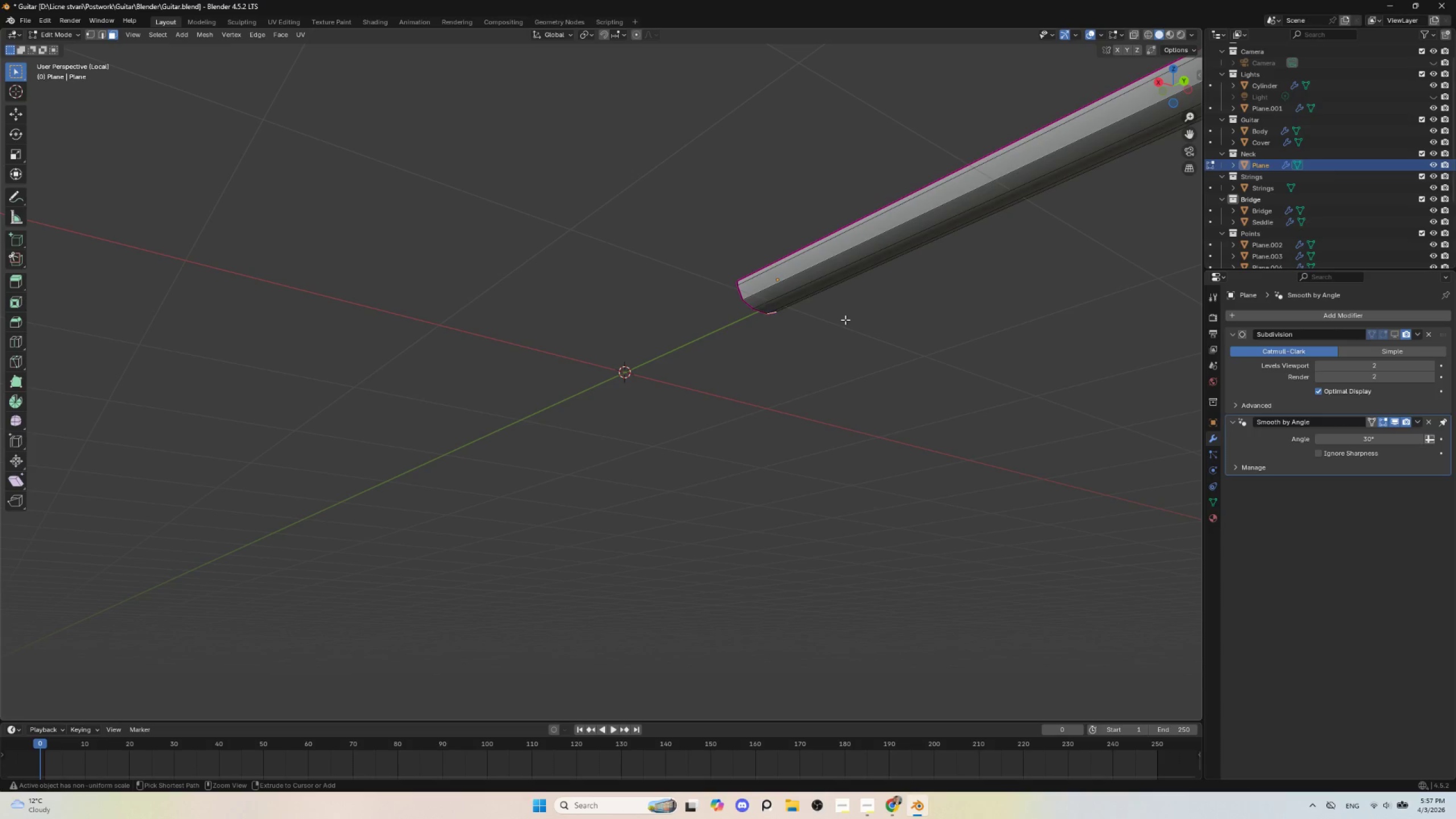 
key(Control+Z)
 